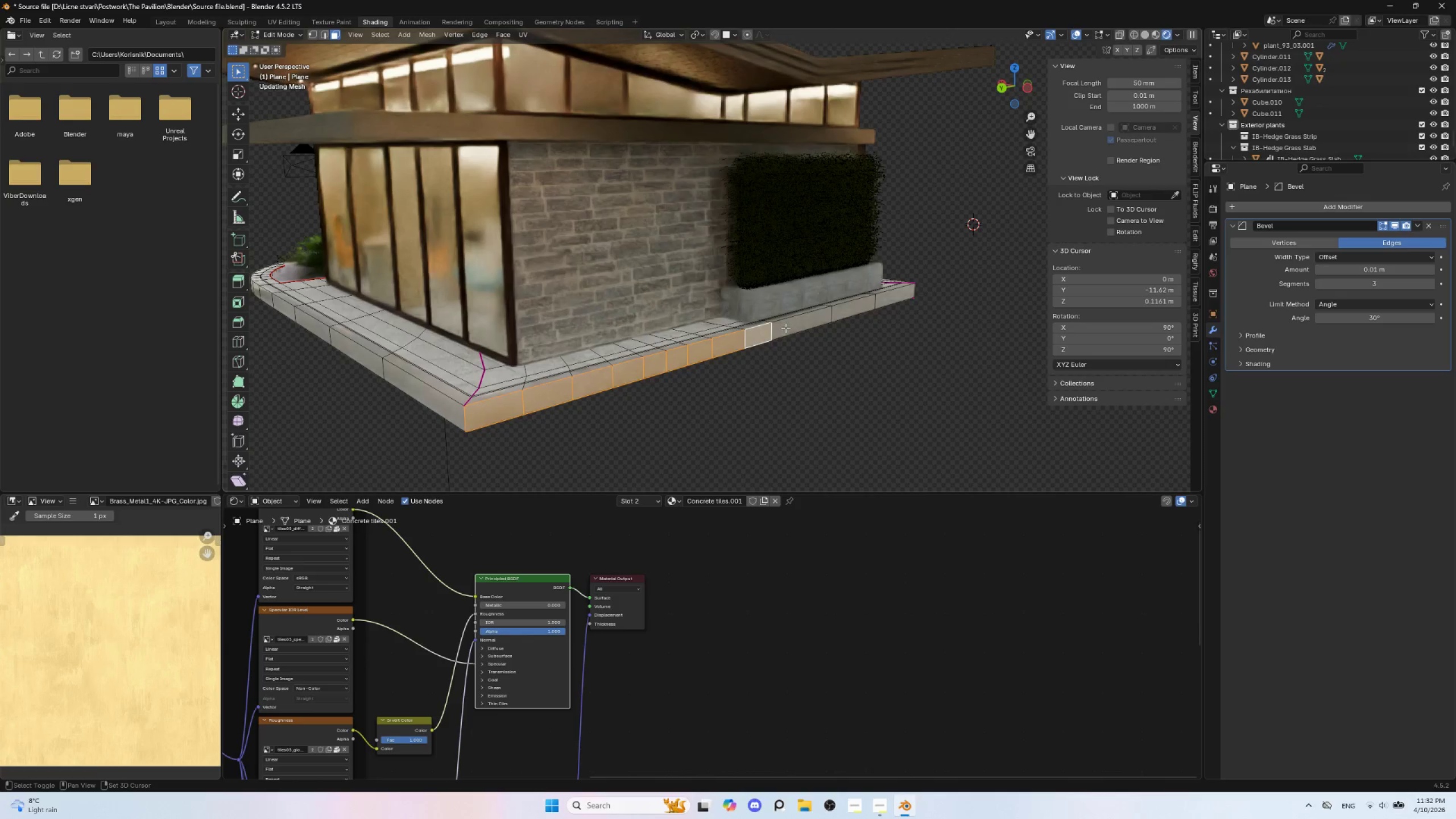 
hold_key(key=ShiftLeft, duration=1.52)
left_click([845, 309])
 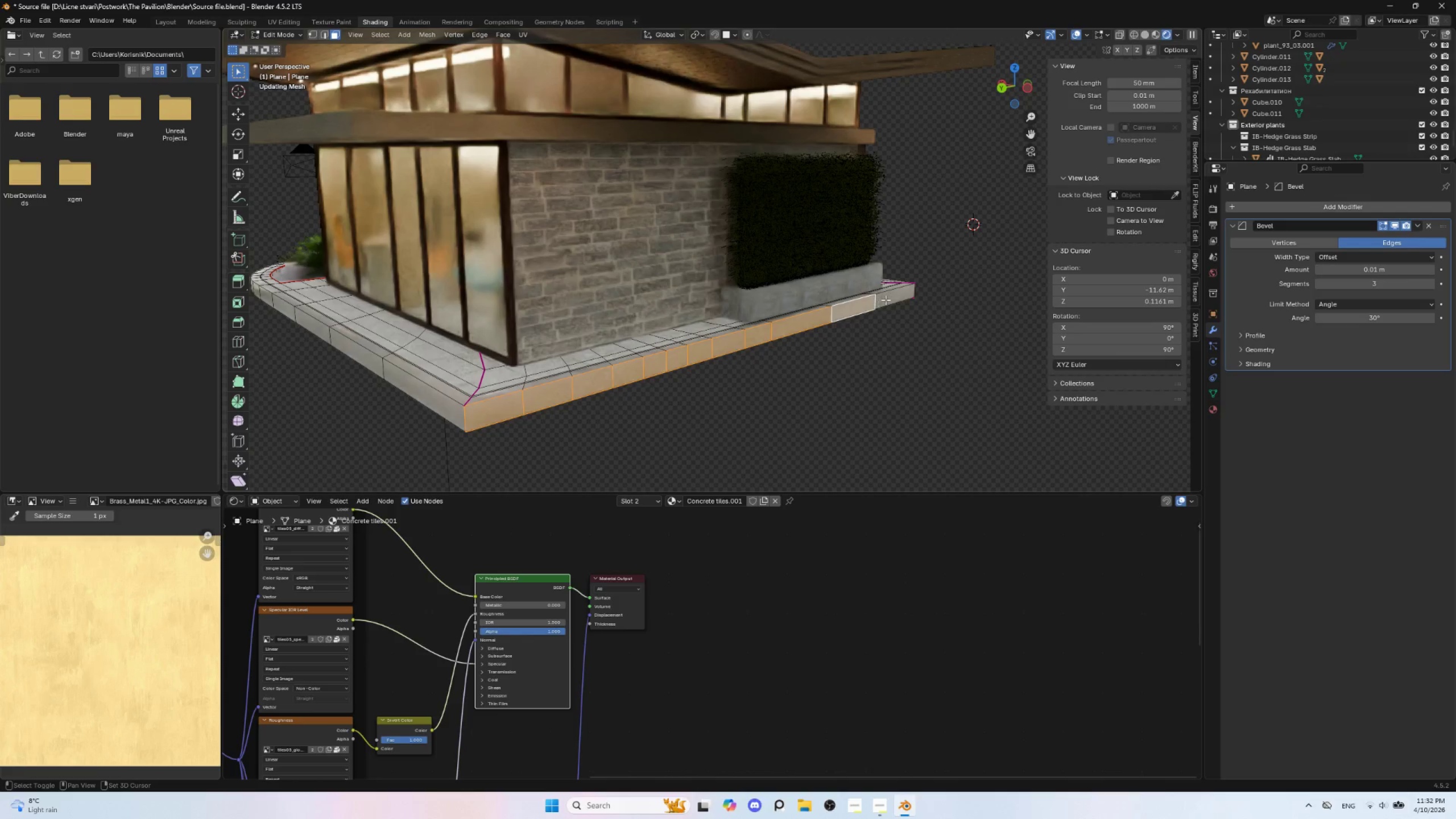 
left_click([888, 299])
 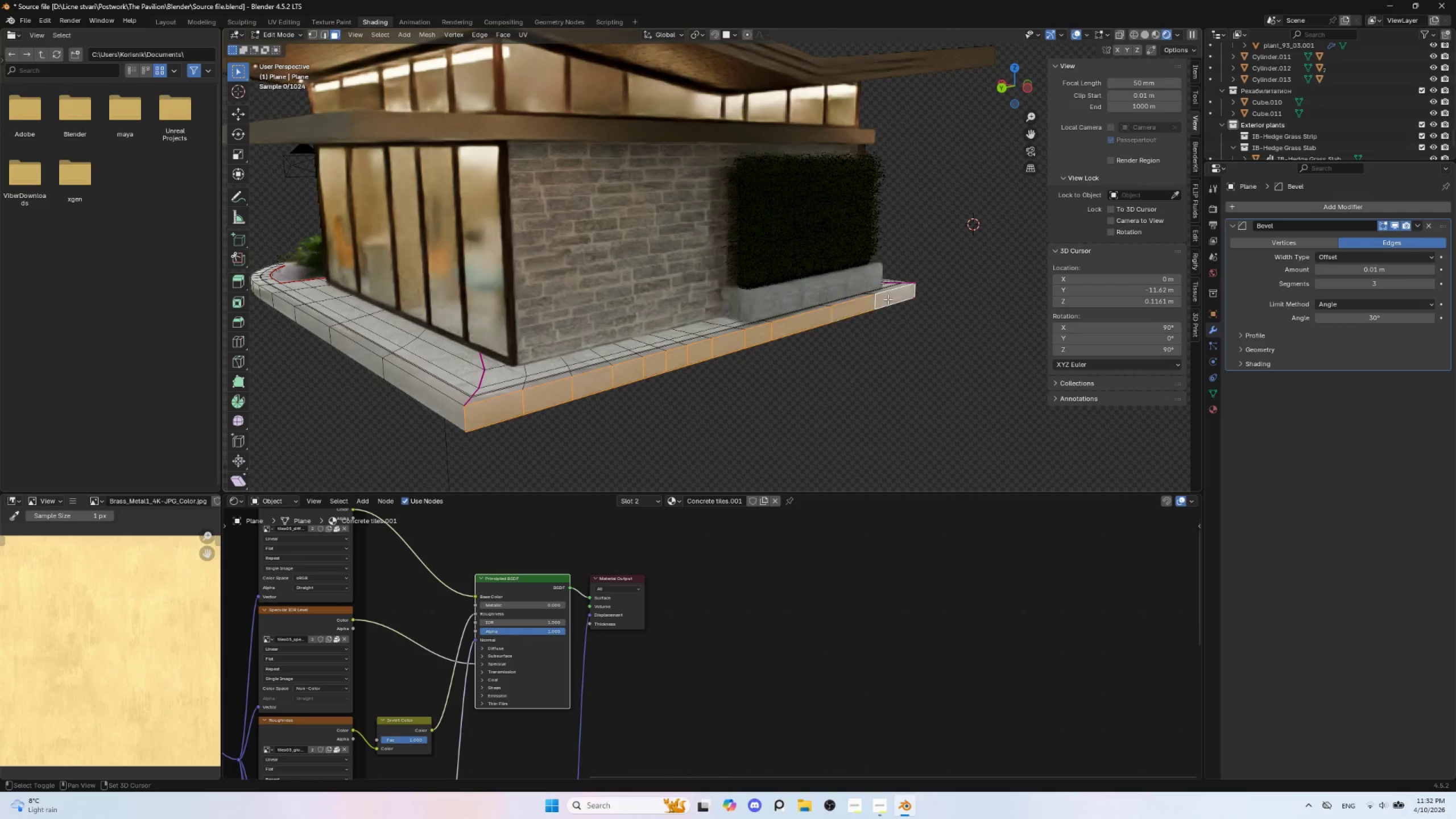 
key(Shift+ShiftLeft)
 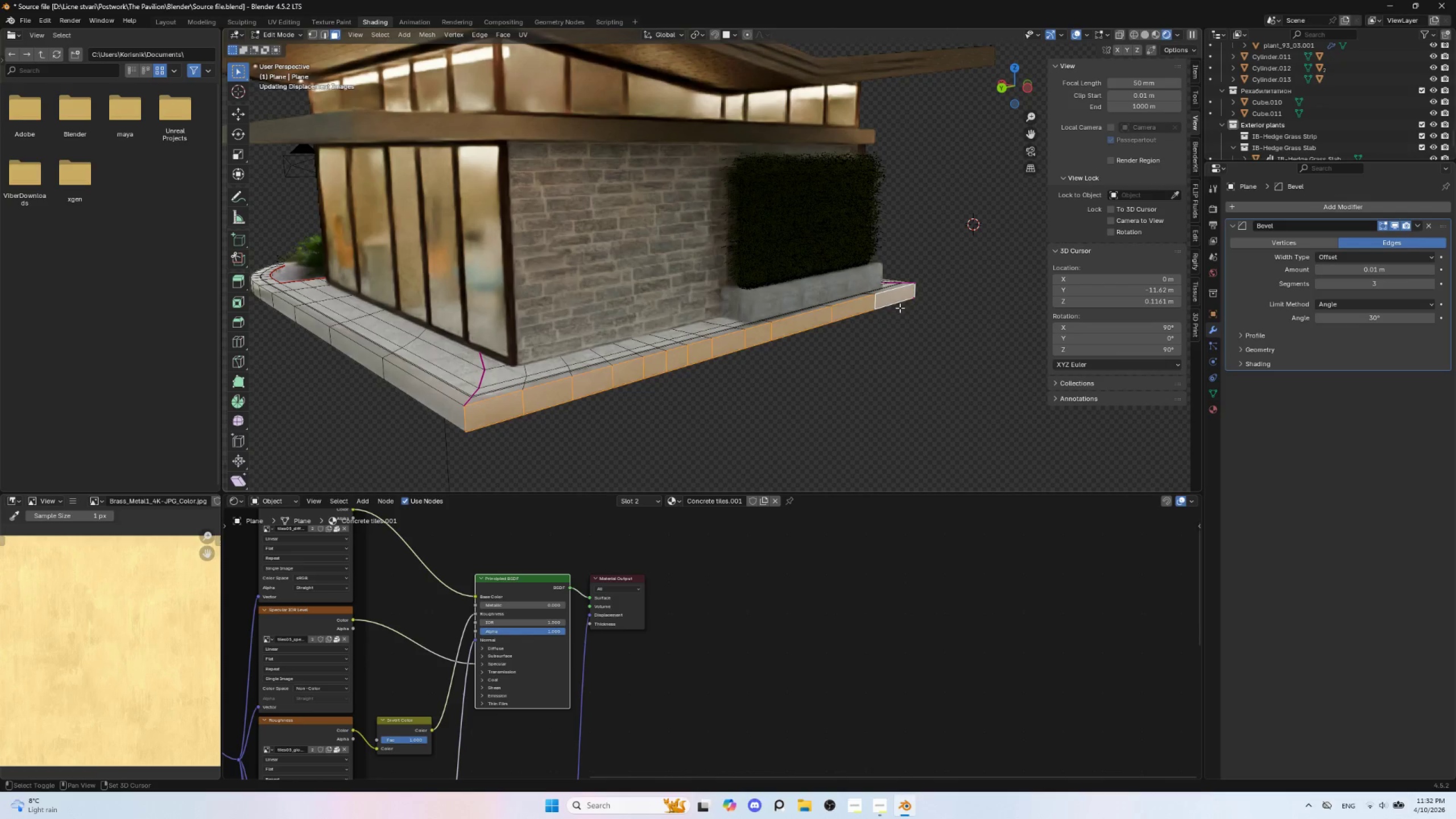 
key(Shift+ShiftLeft)
 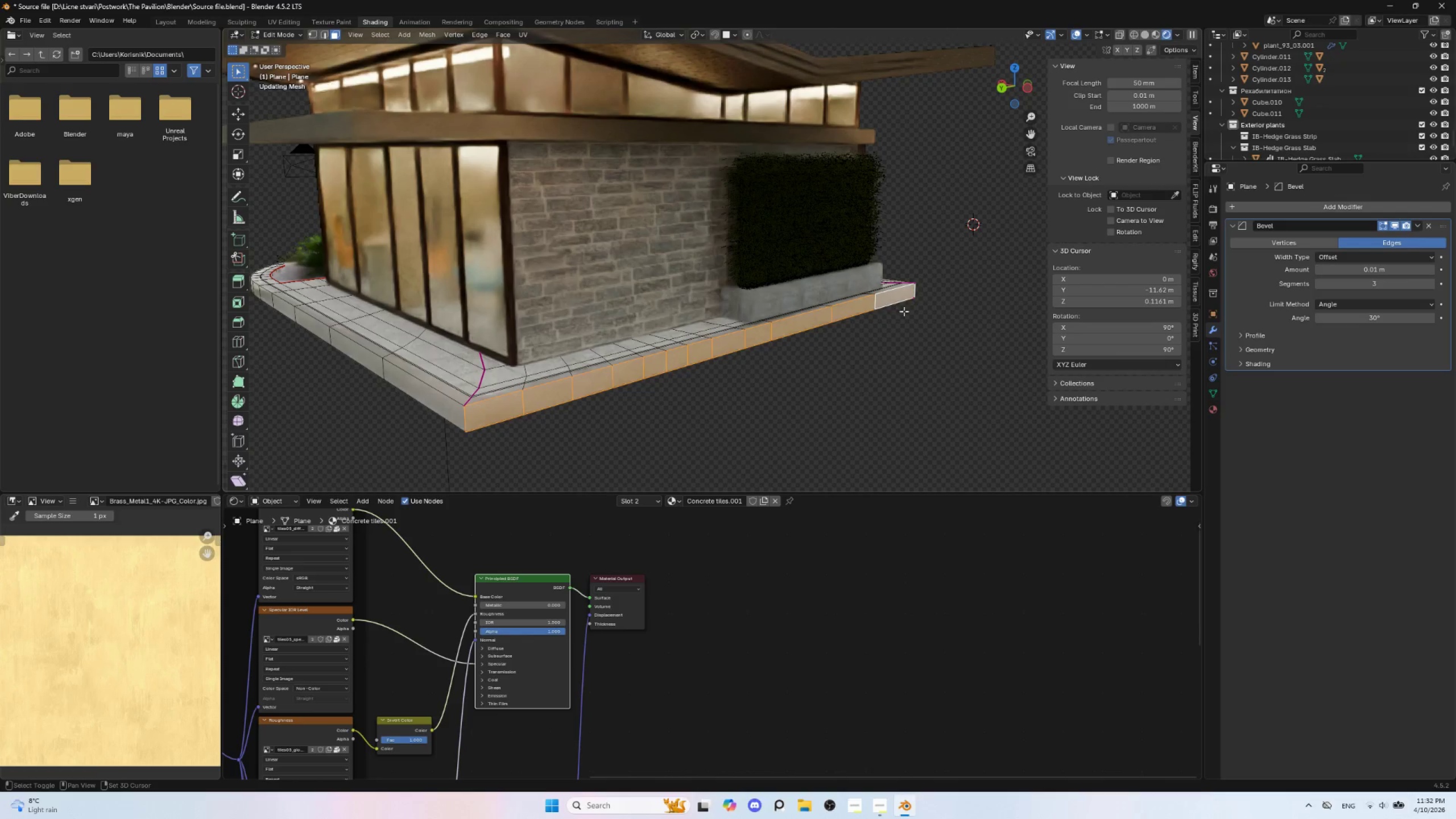 
key(Shift+ShiftLeft)
 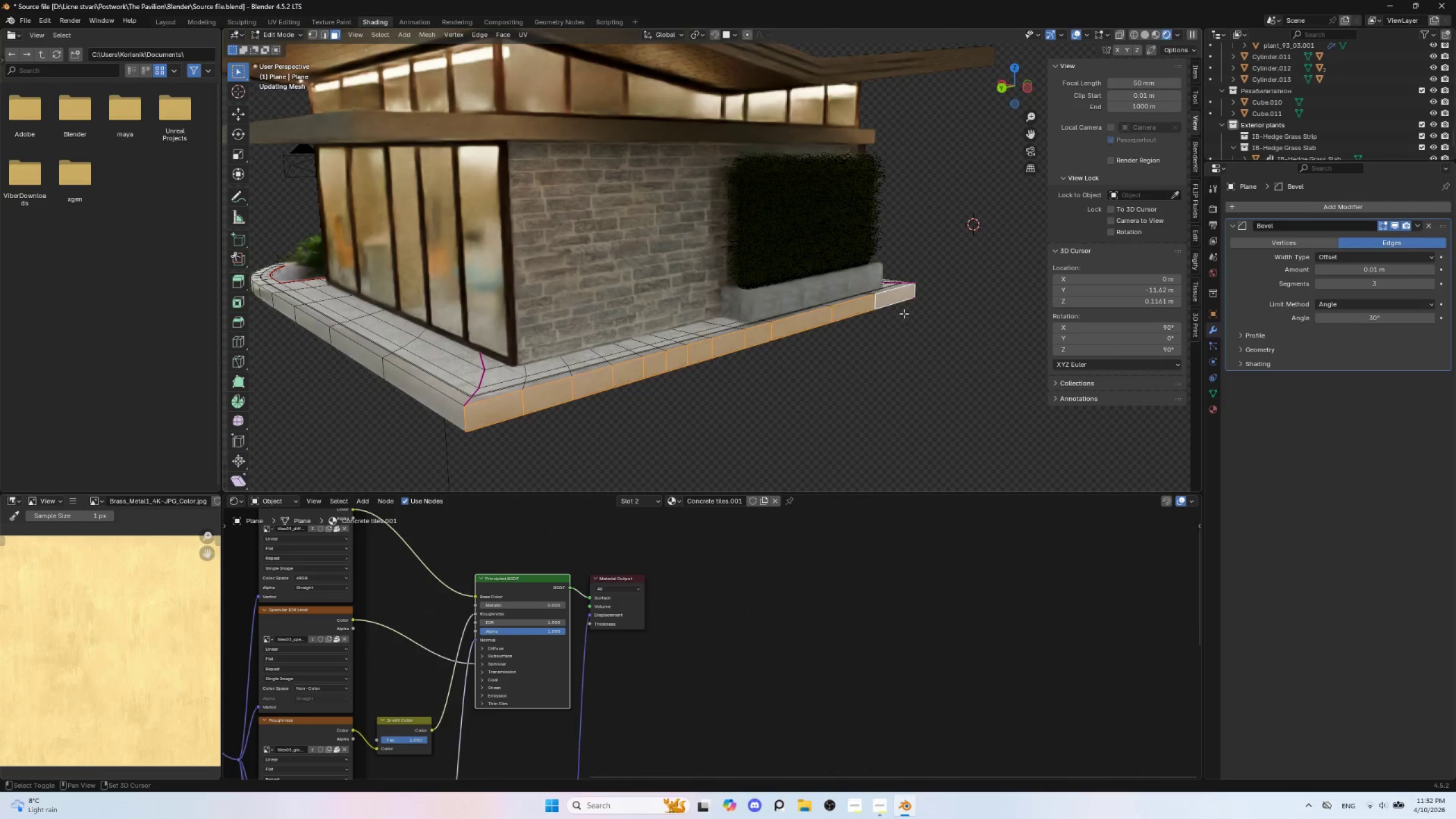 
key(Shift+ShiftLeft)
 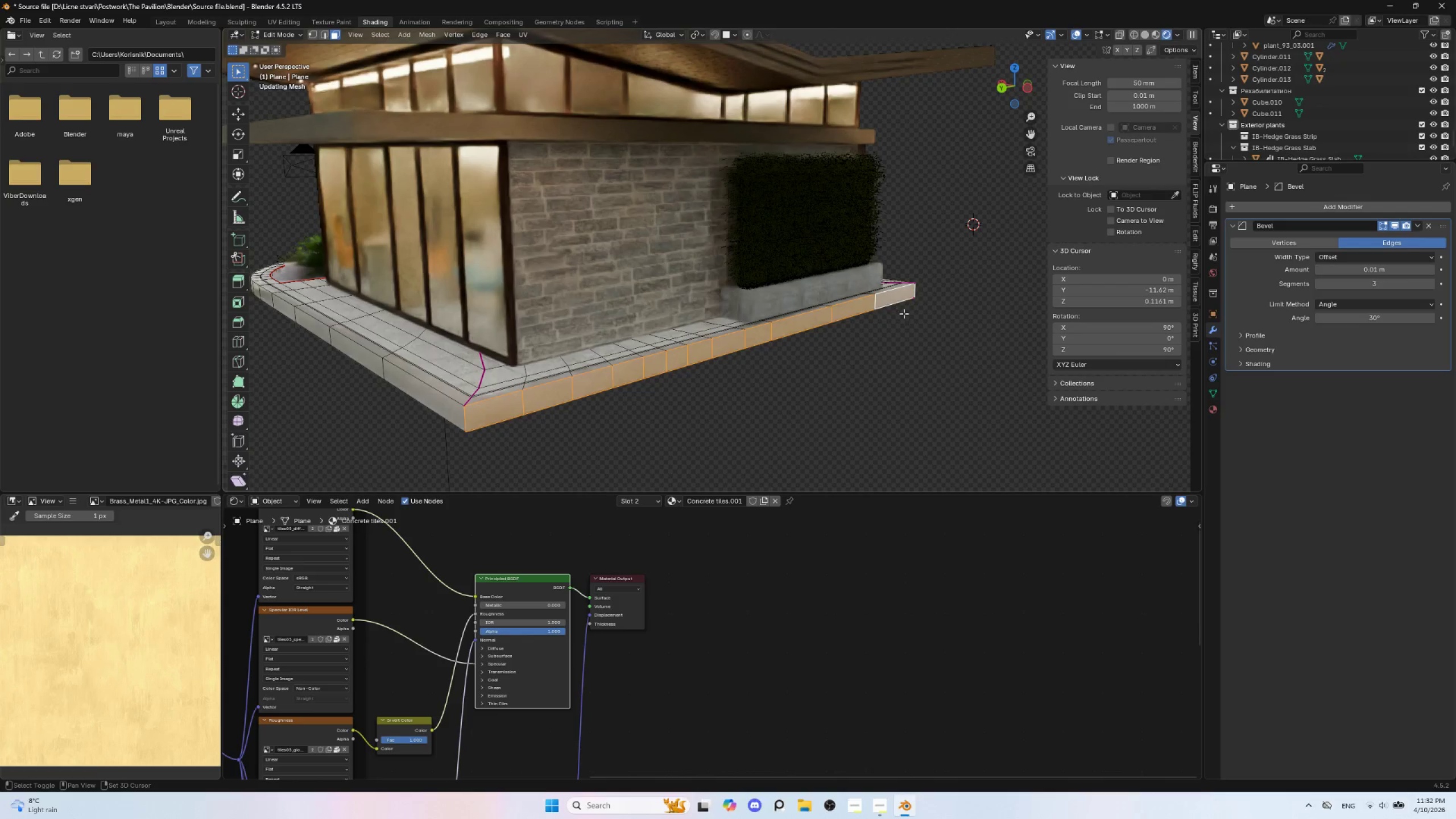 
key(Shift+ShiftLeft)
 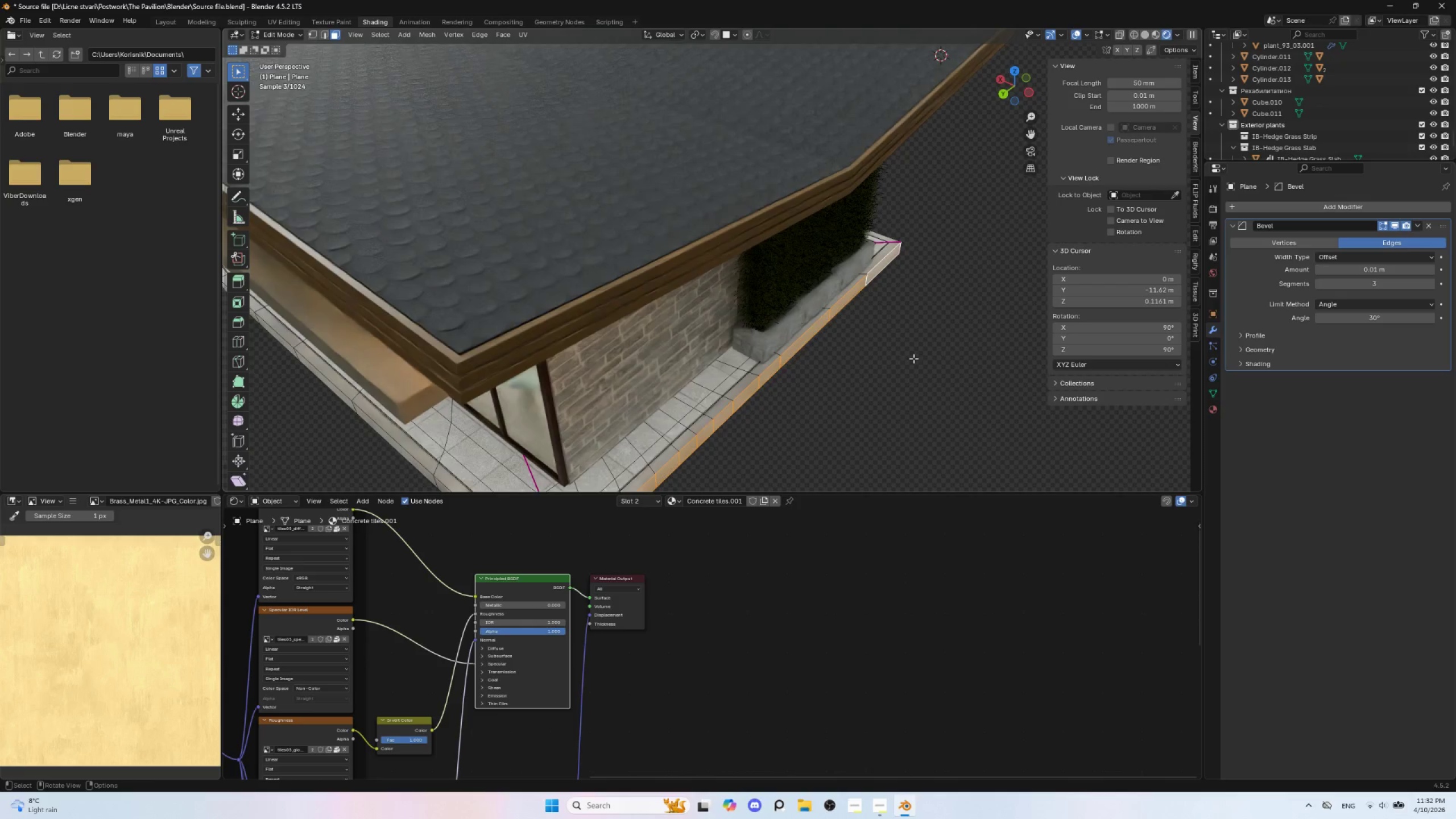 
scroll: coordinate [913, 358], scroll_direction: down, amount: 1.0
 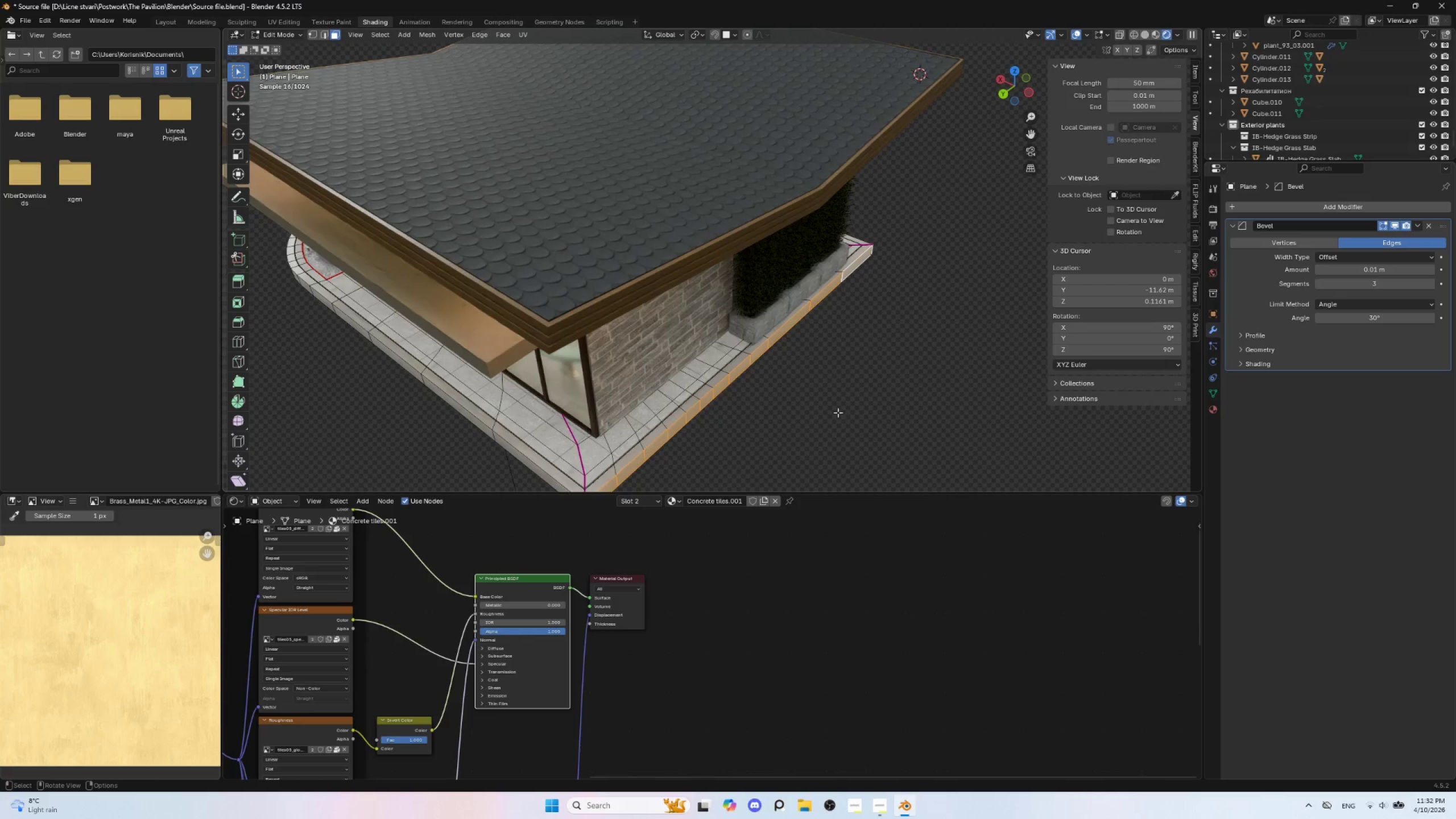 
key(Control+NumpadAdd)
 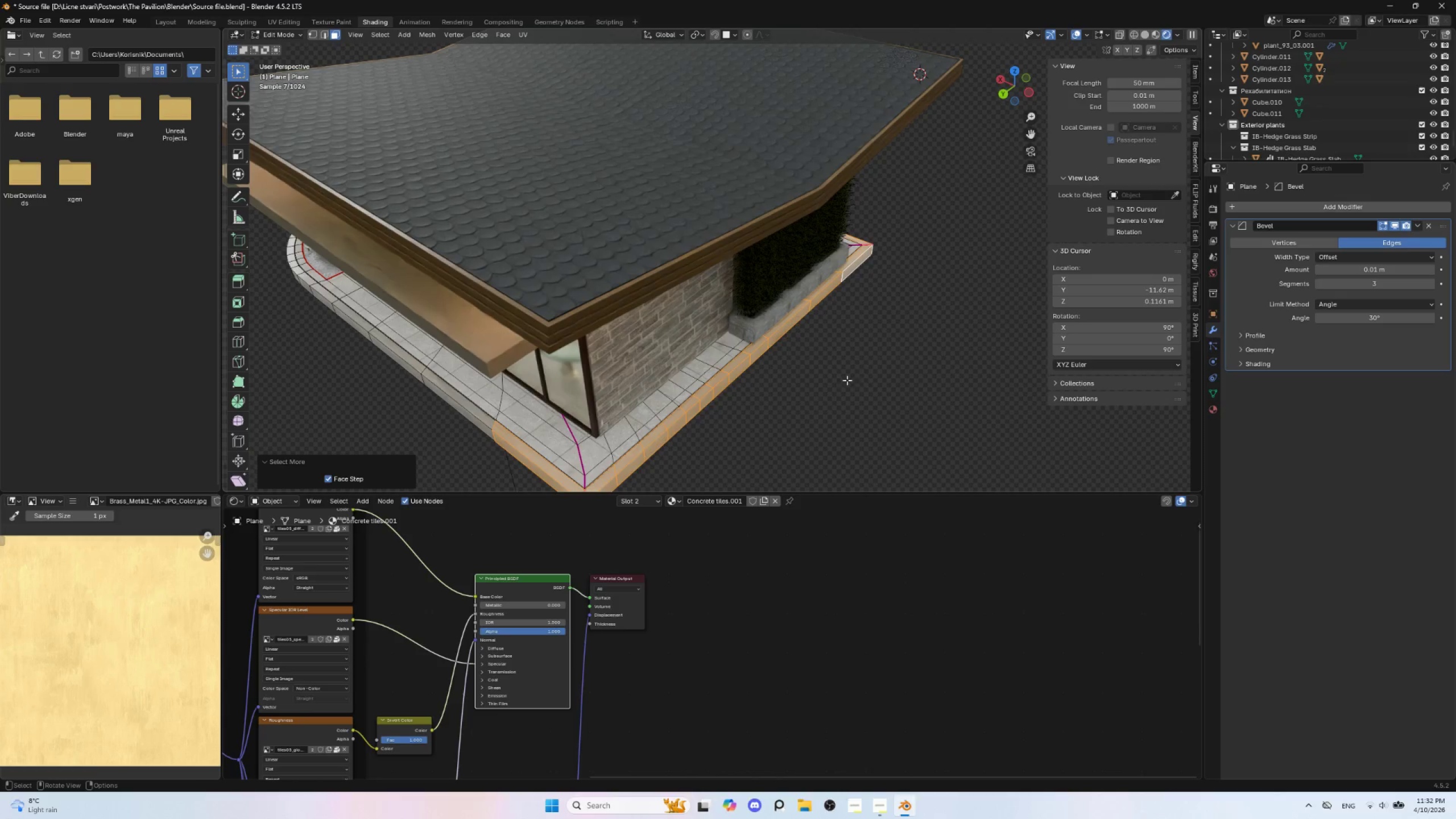 
hold_key(key=ShiftLeft, duration=1.14)
 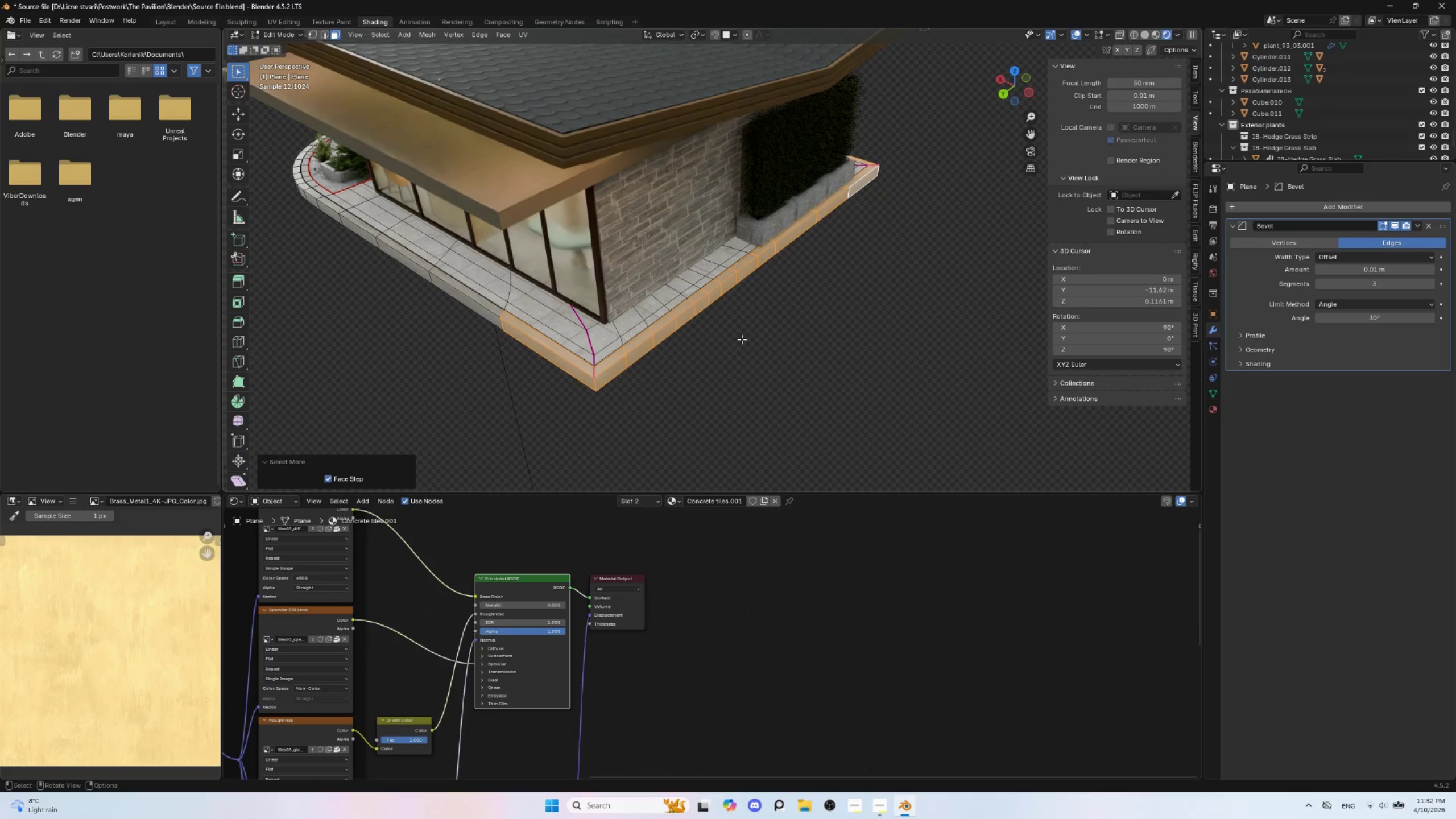 
key(Control+Z)
 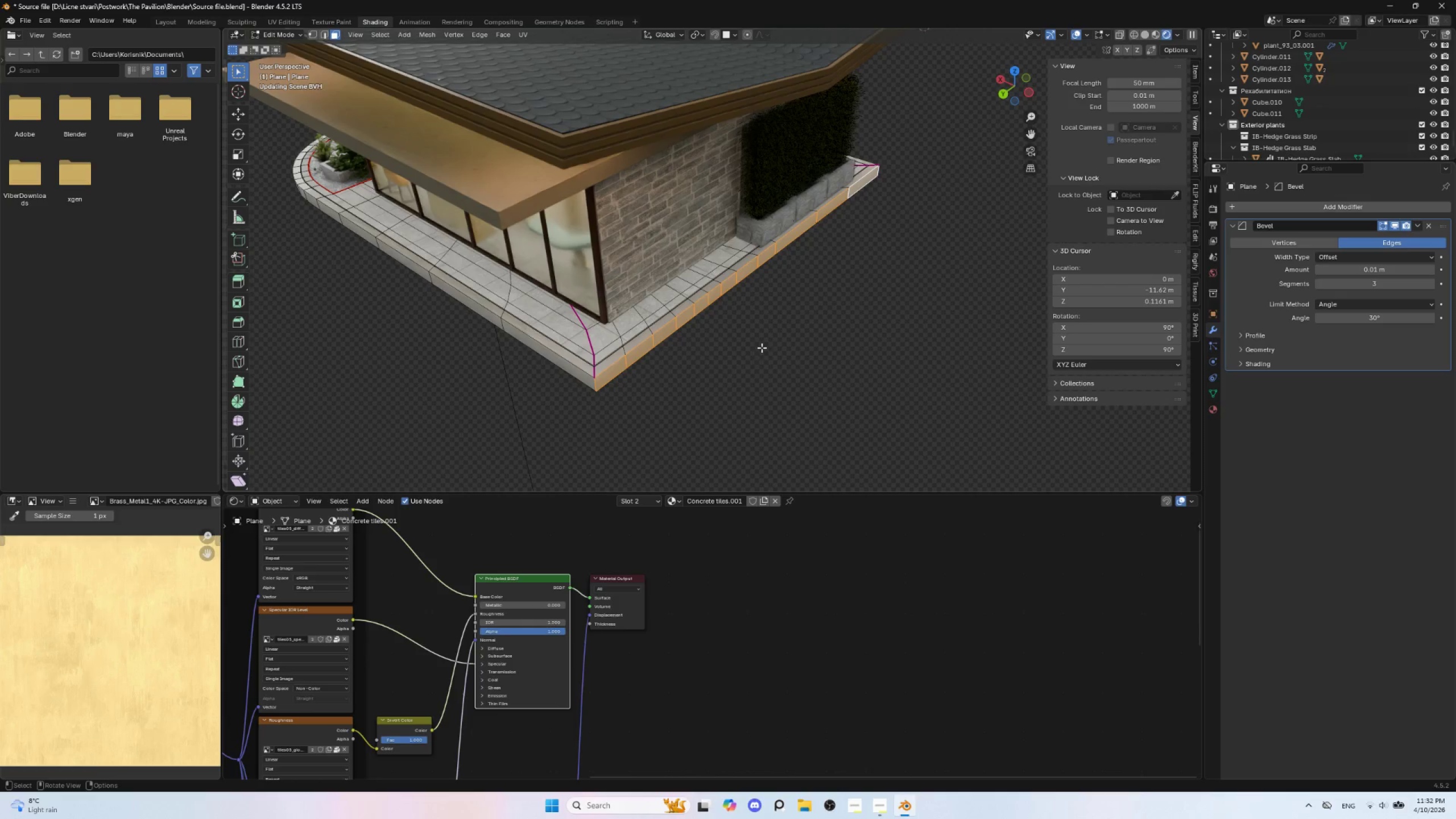 
left_click([764, 348])
 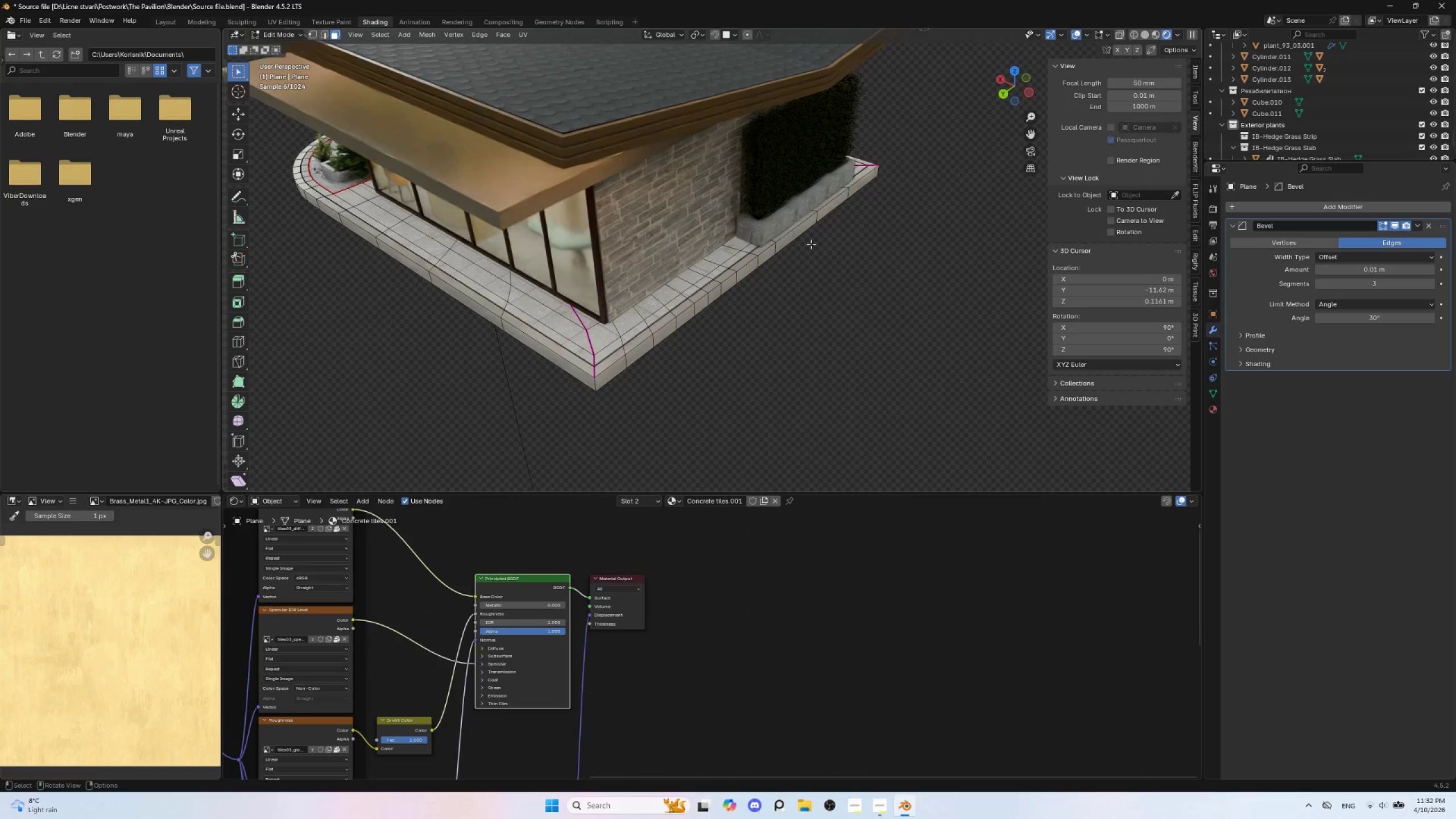 
key(Tab)
 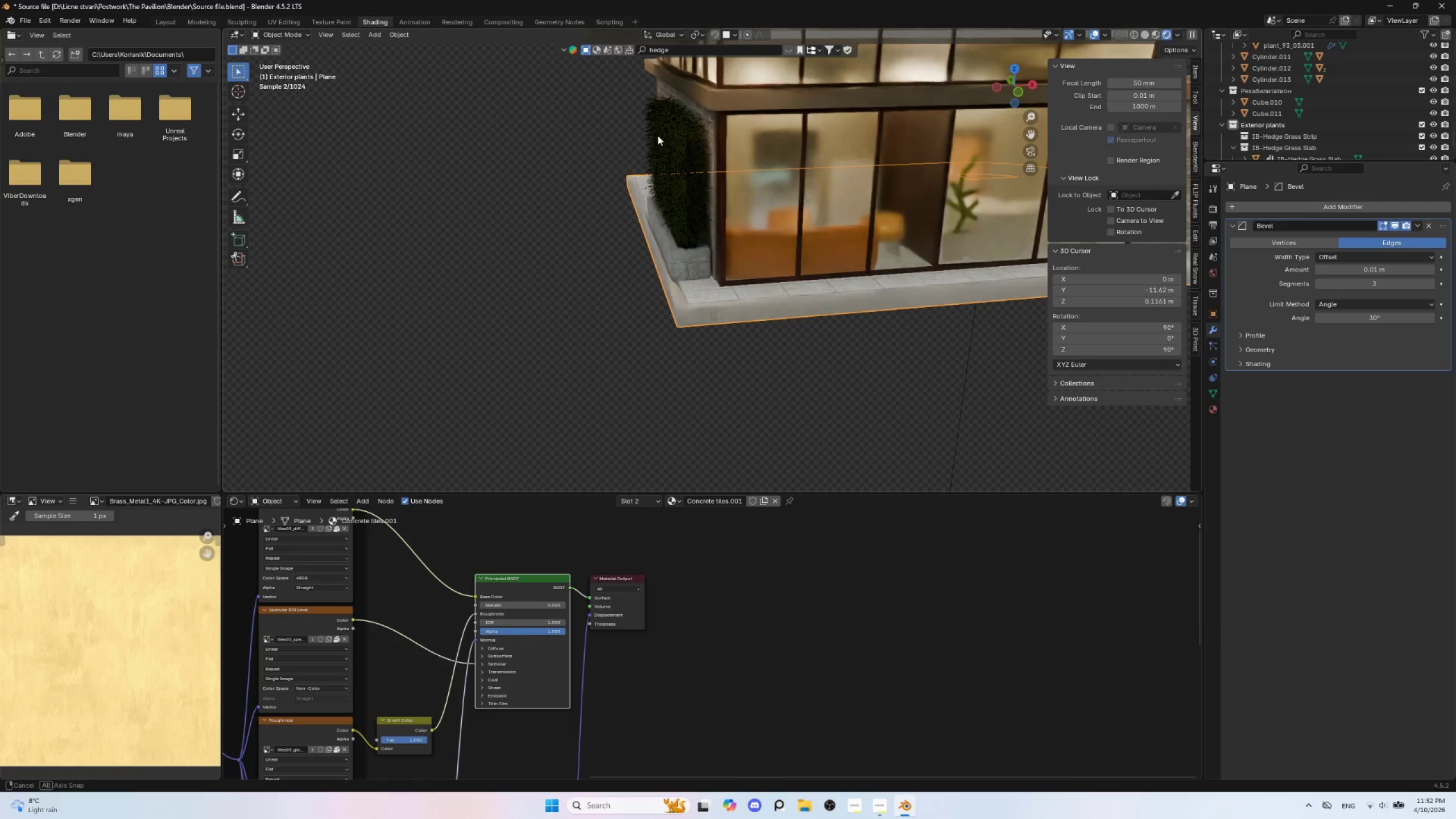 
wait(11.98)
 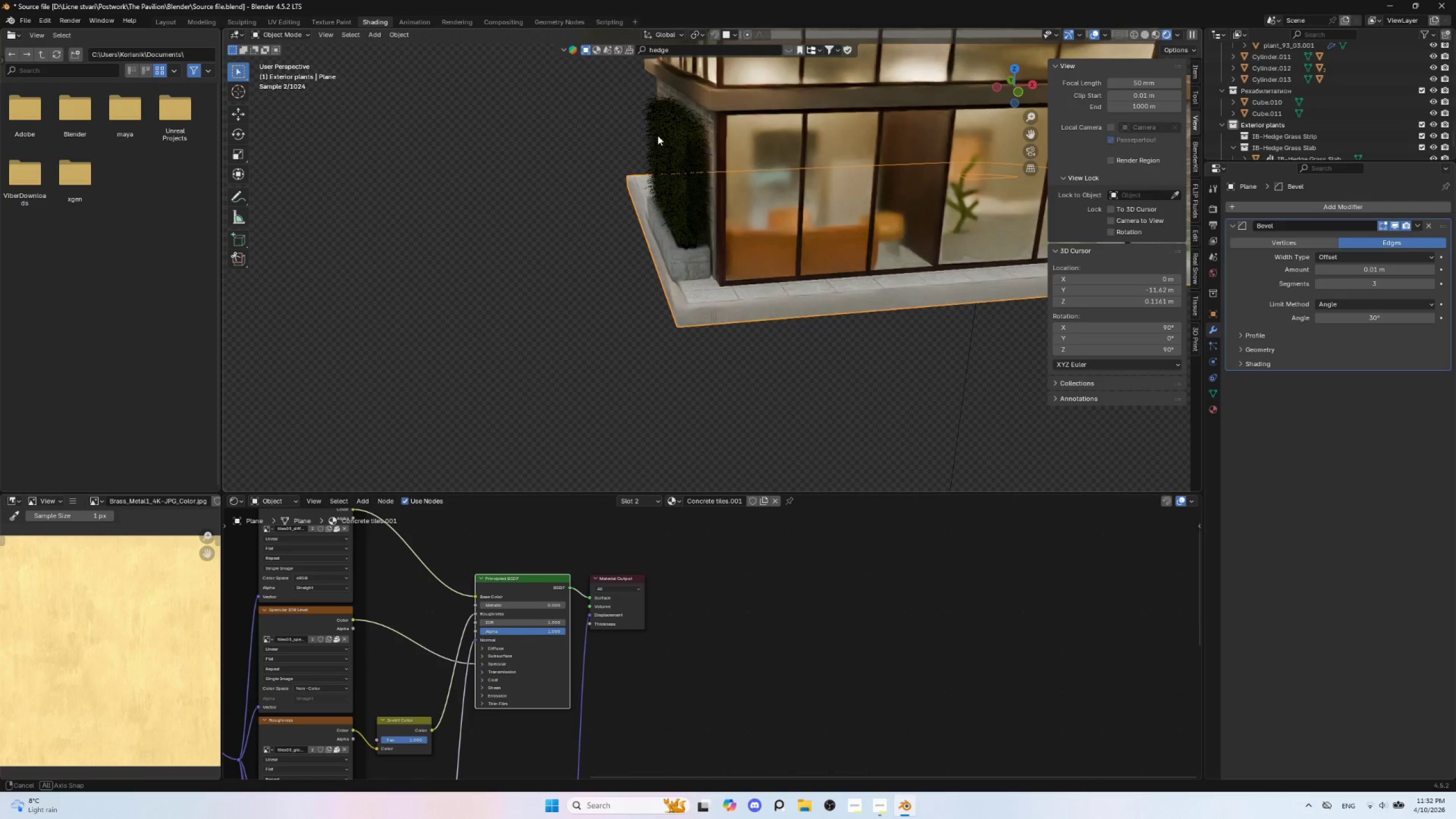 
left_click([638, 301])
 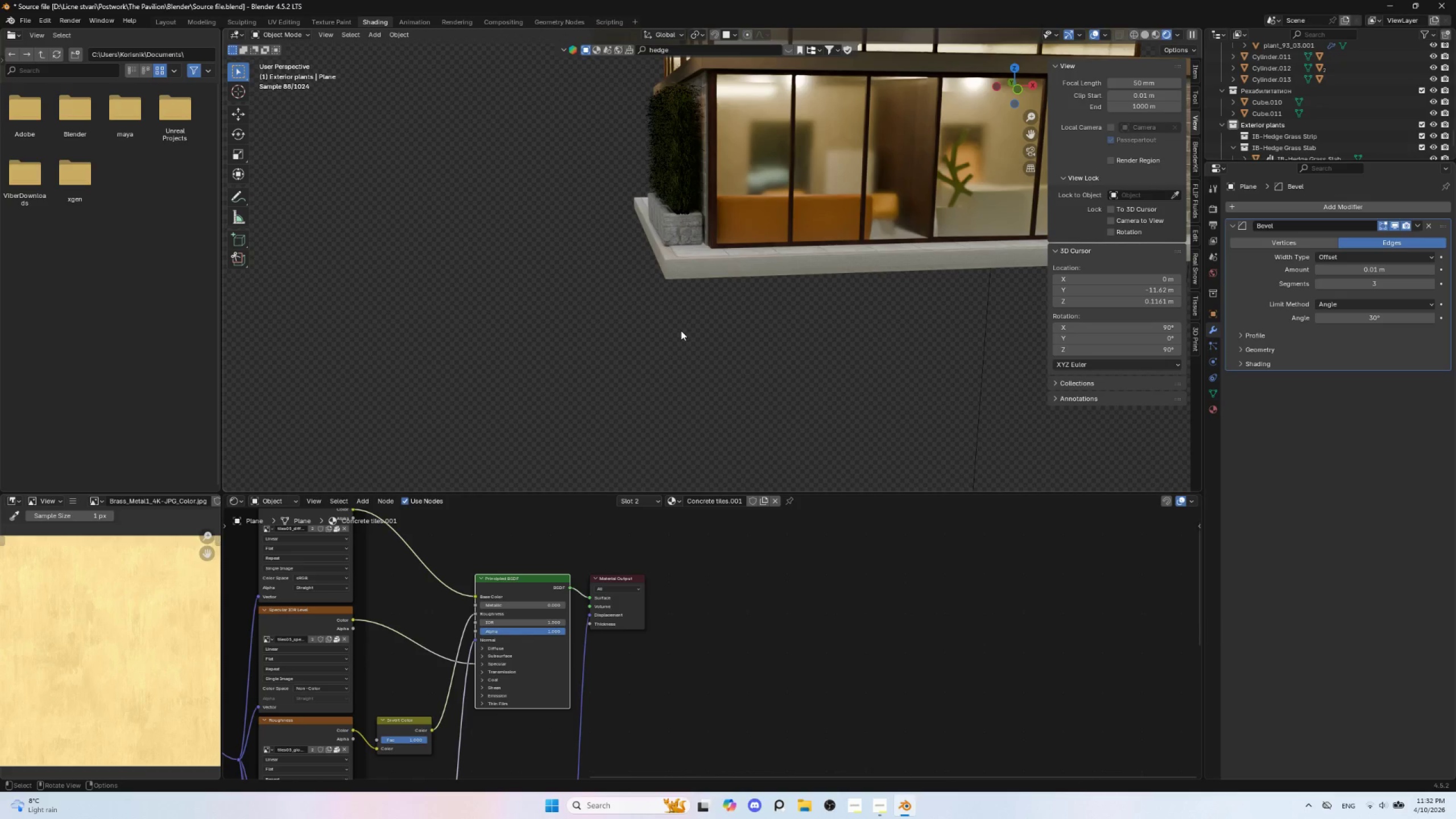 
key(Shift+A)
 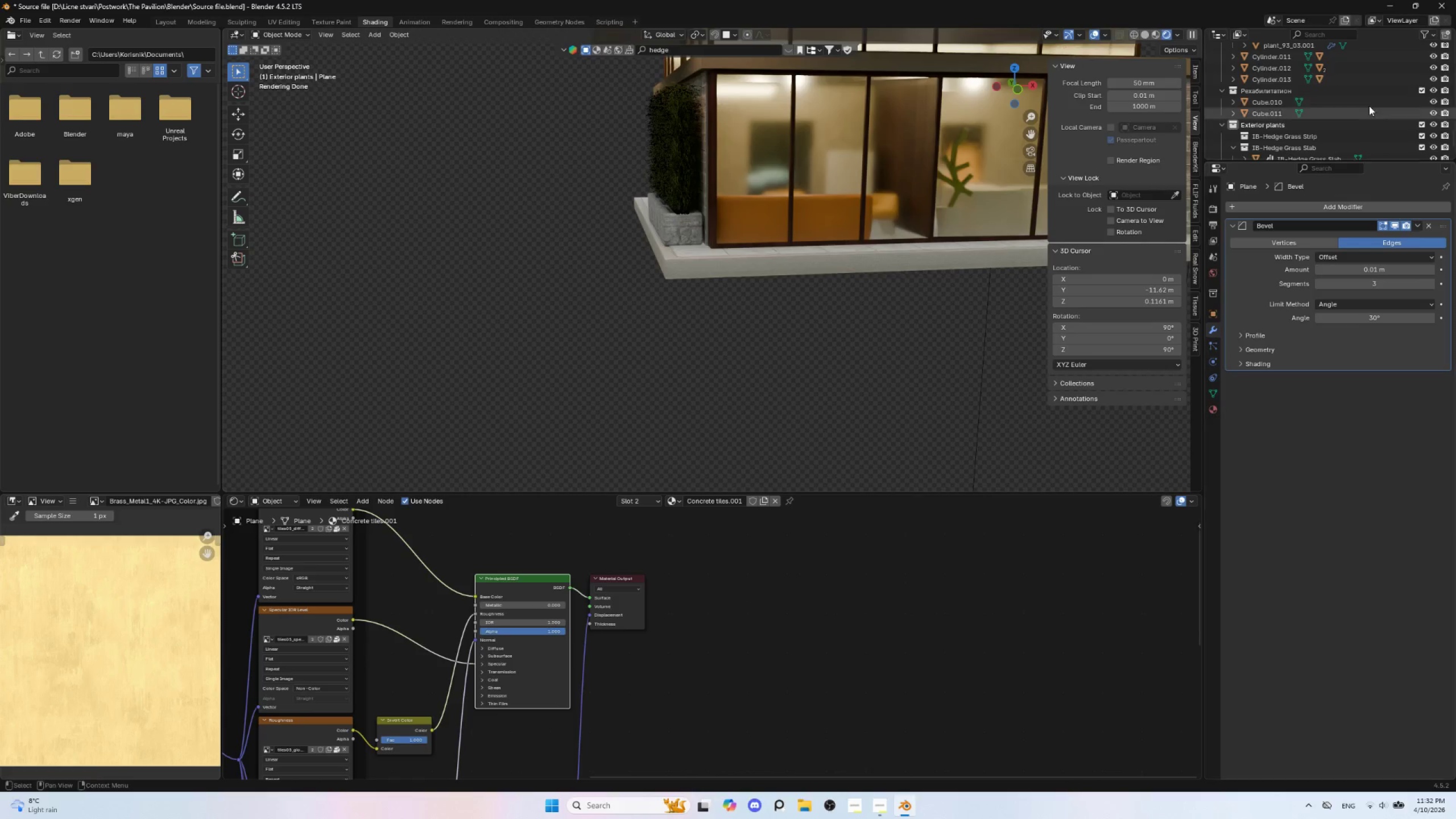 
scroll: coordinate [1368, 90], scroll_direction: up, amount: 43.0
 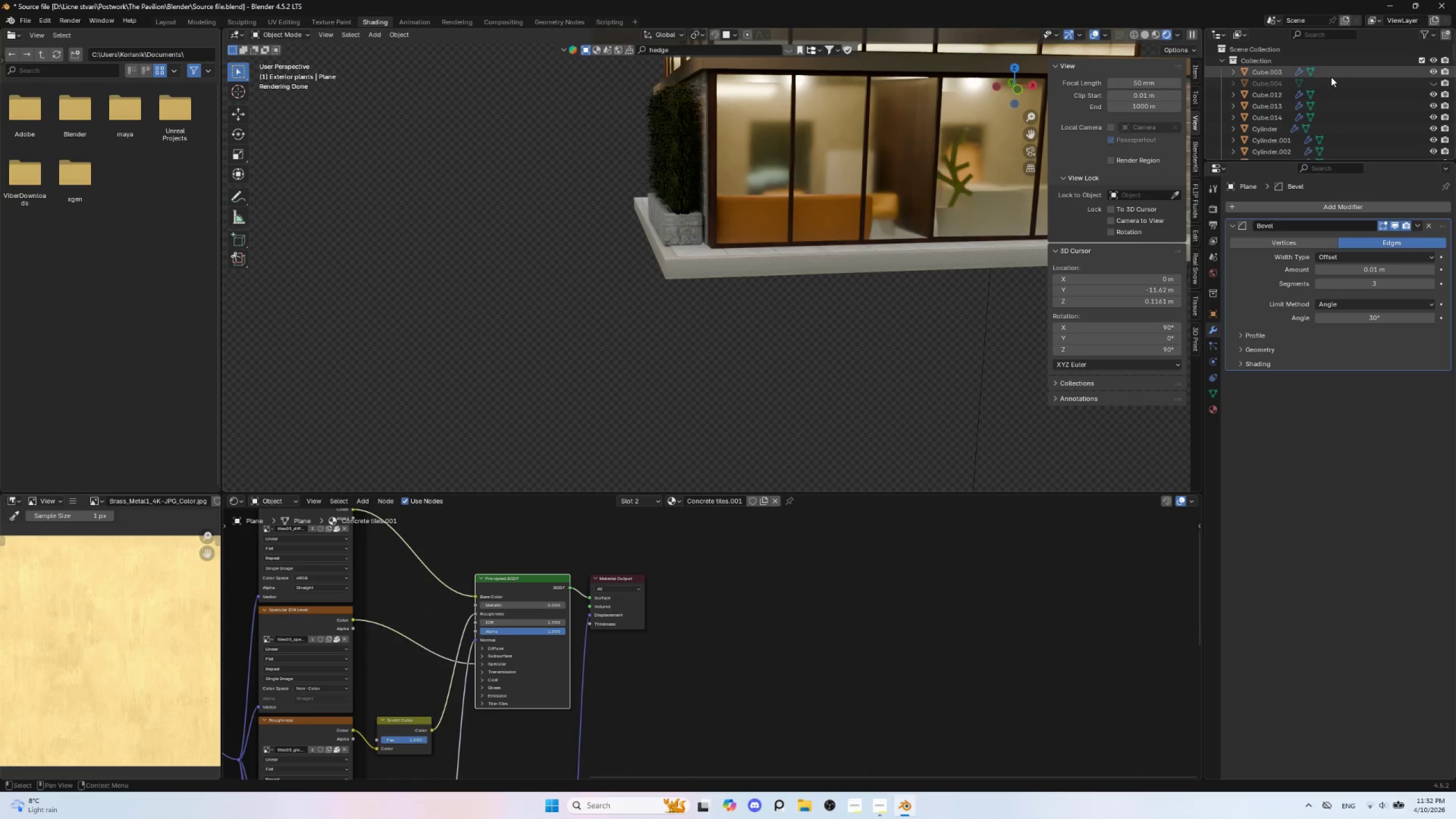 
left_click([1331, 77])
 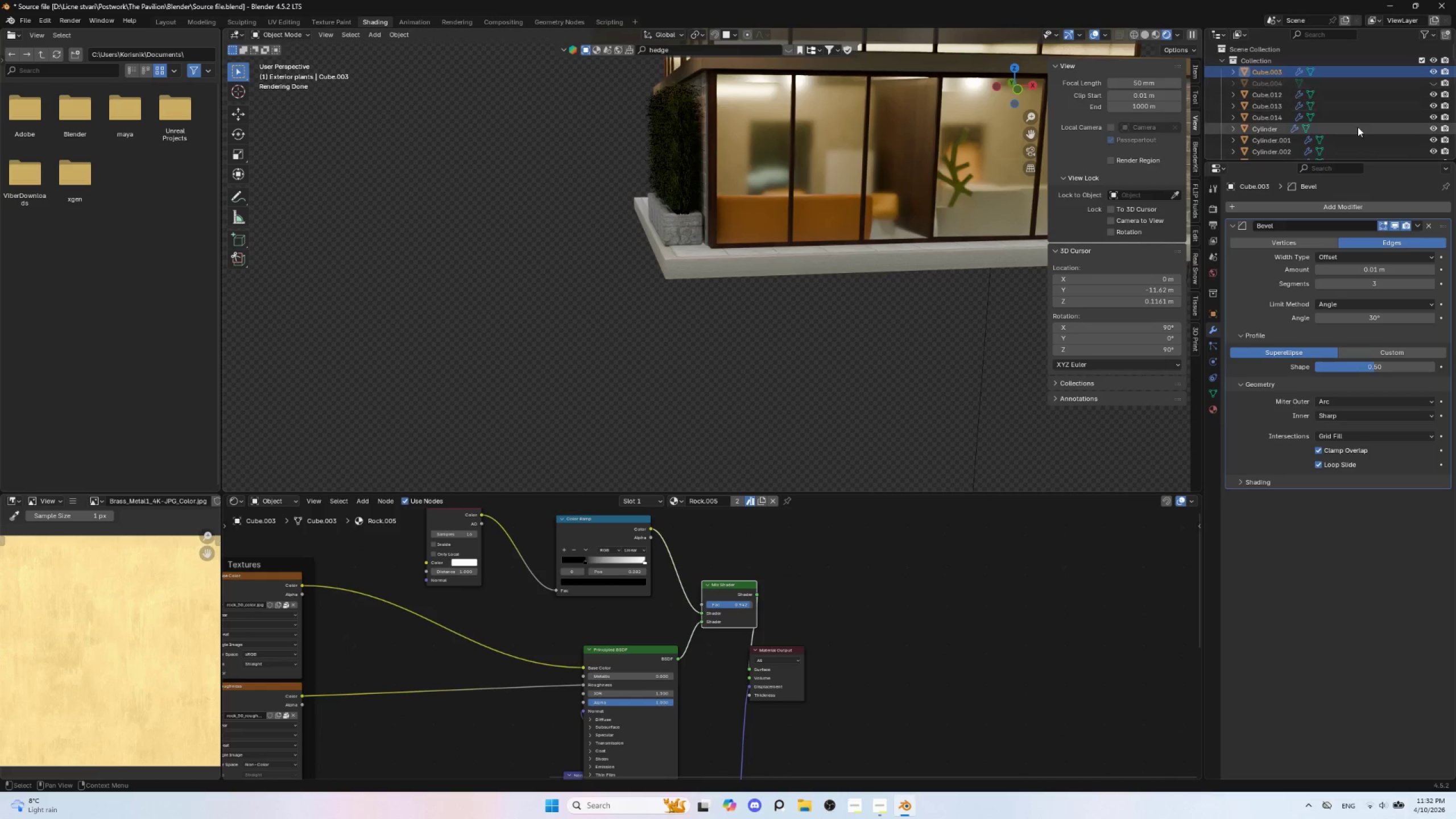 
scroll: coordinate [1351, 137], scroll_direction: down, amount: 33.0
 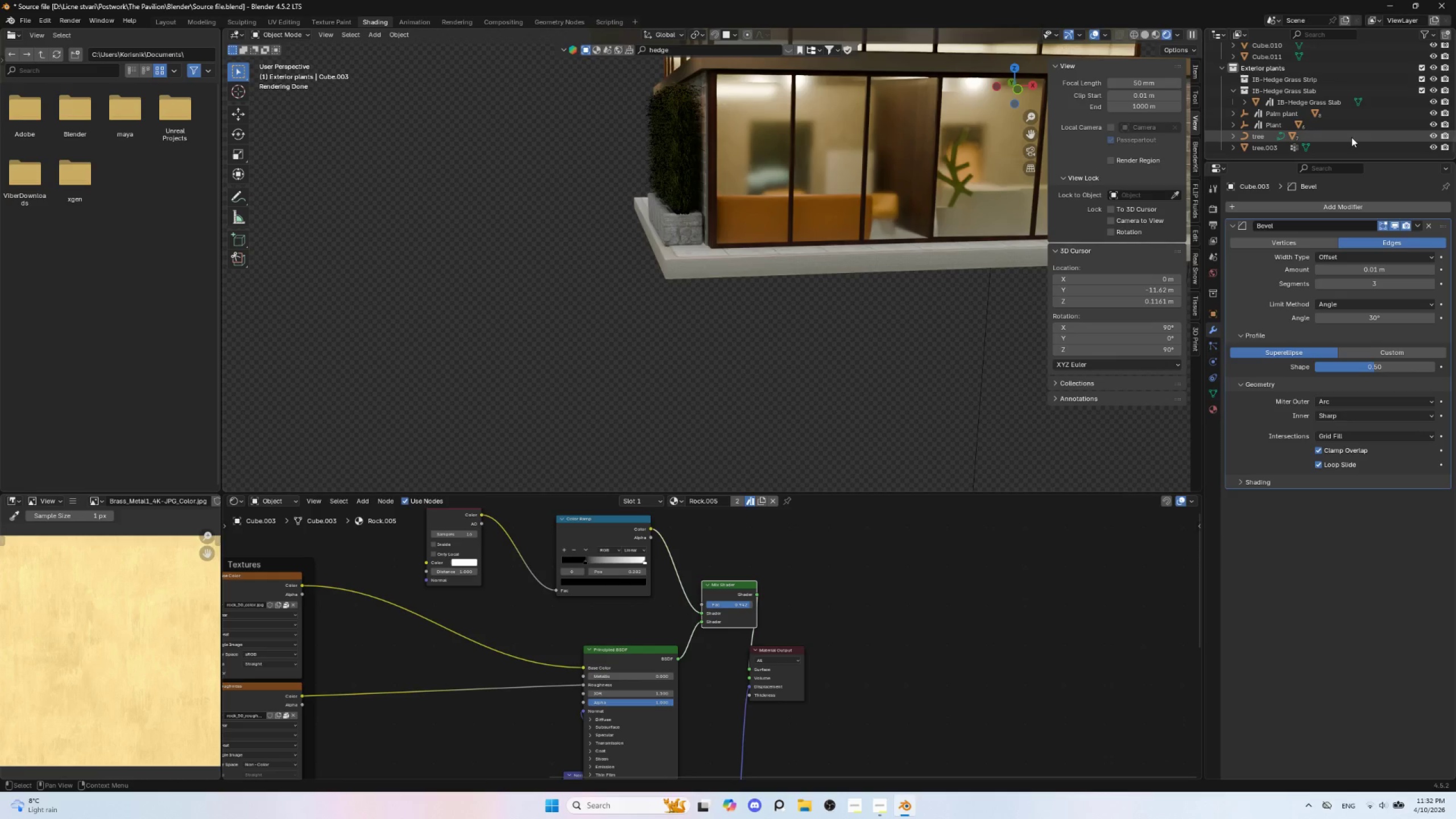 
scroll: coordinate [1351, 137], scroll_direction: up, amount: 7.0
 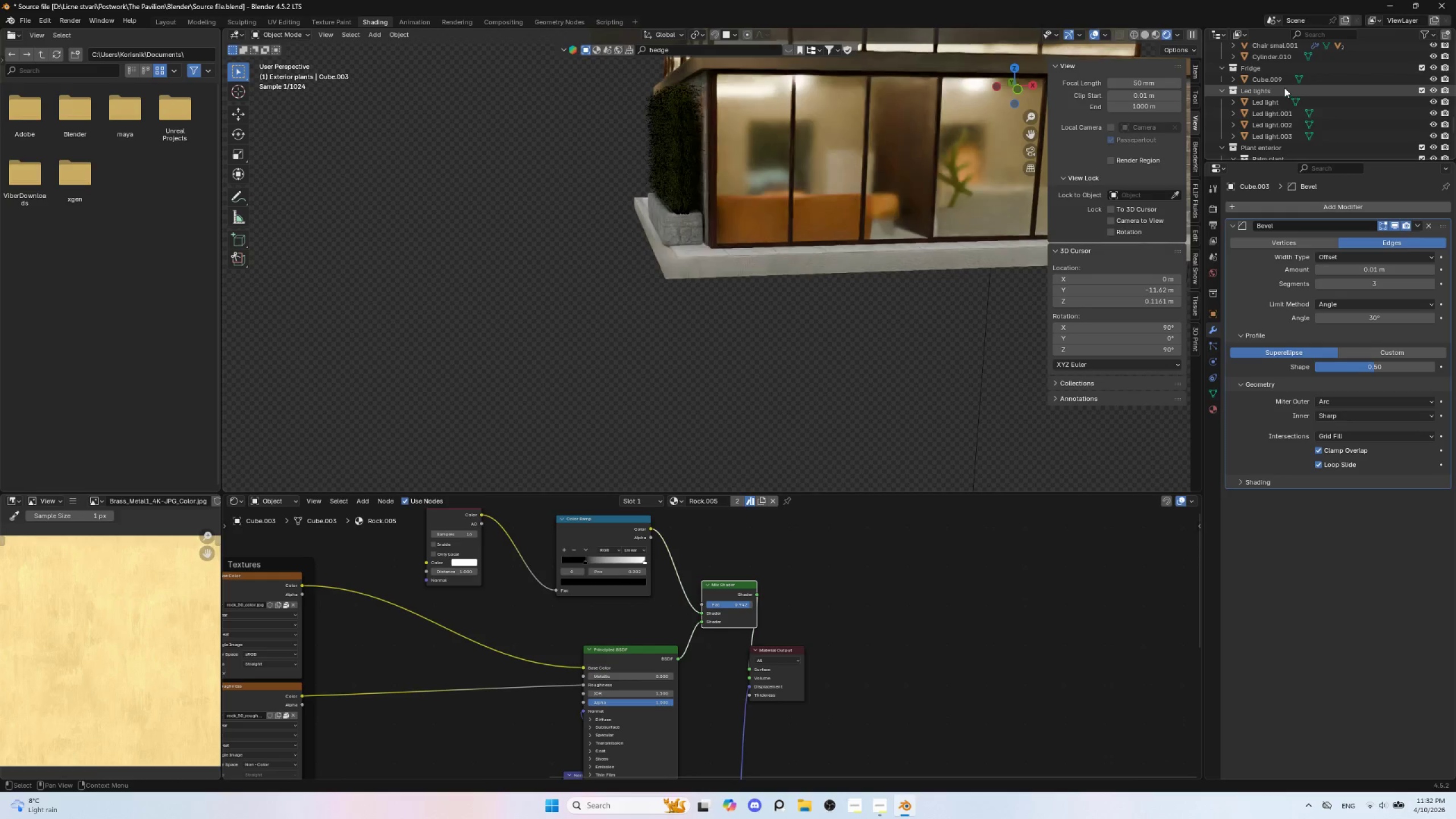 
left_click([1284, 88])
 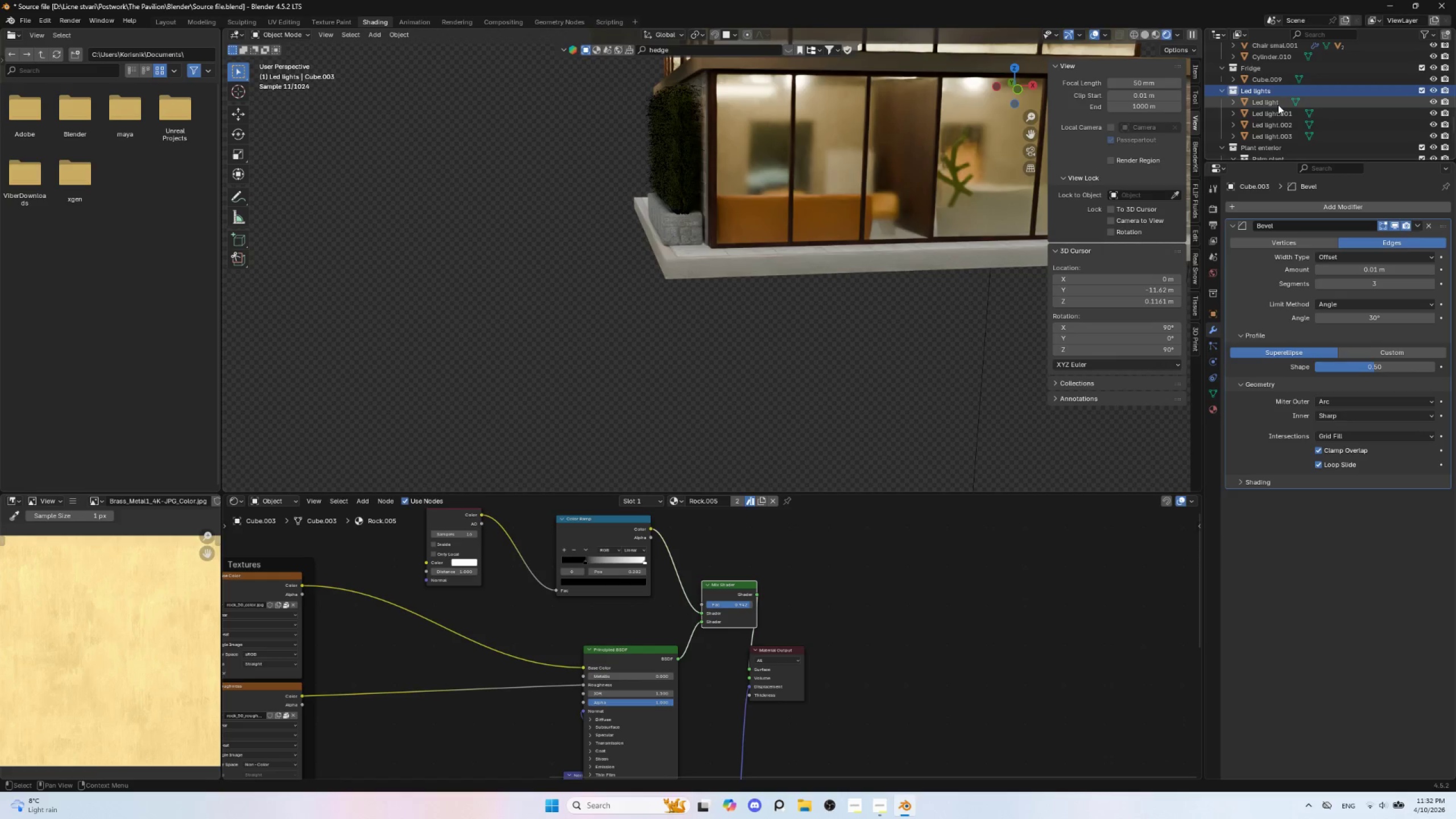 
left_click([1278, 105])
 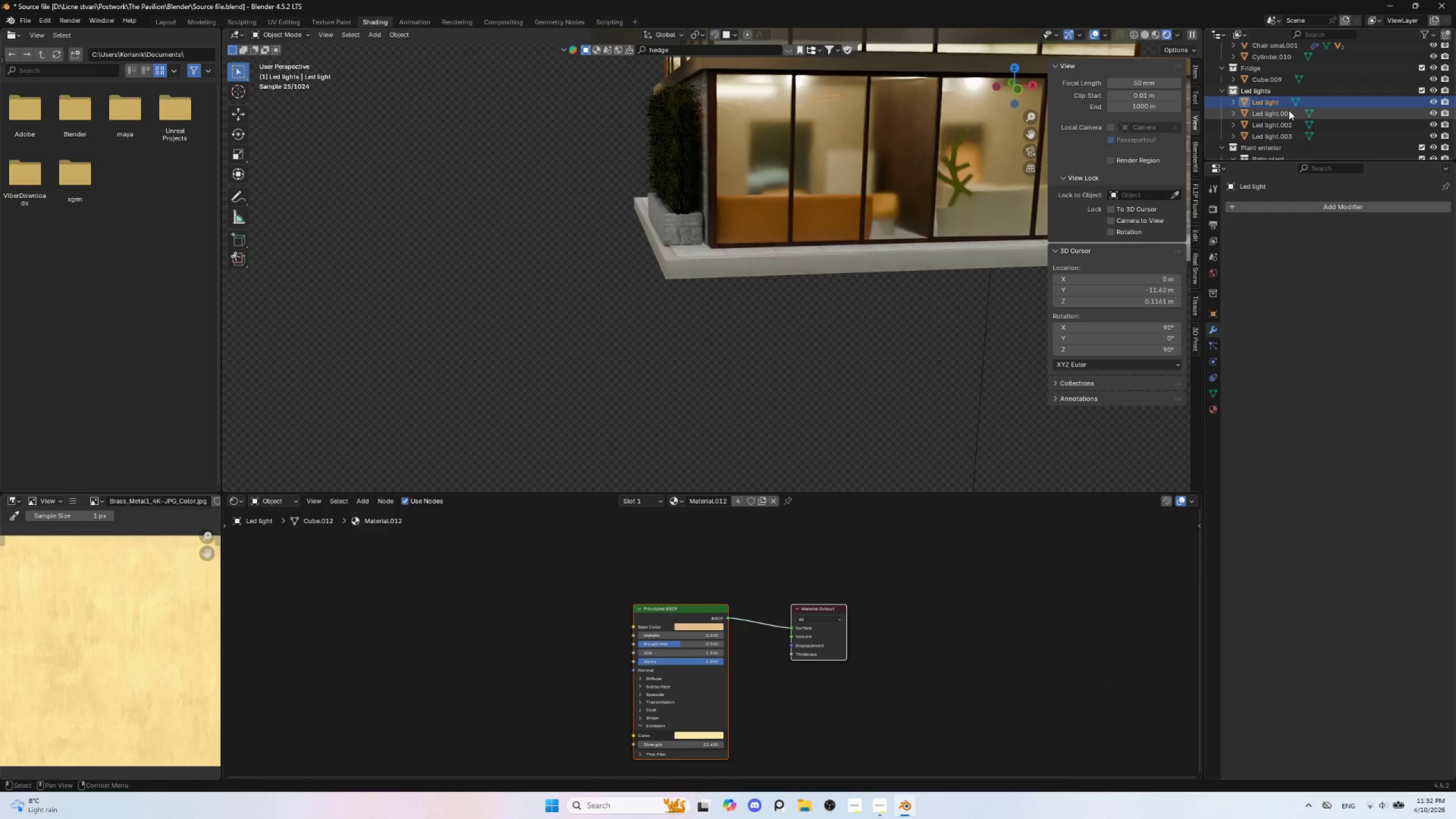 
scroll: coordinate [1290, 111], scroll_direction: up, amount: 9.0
 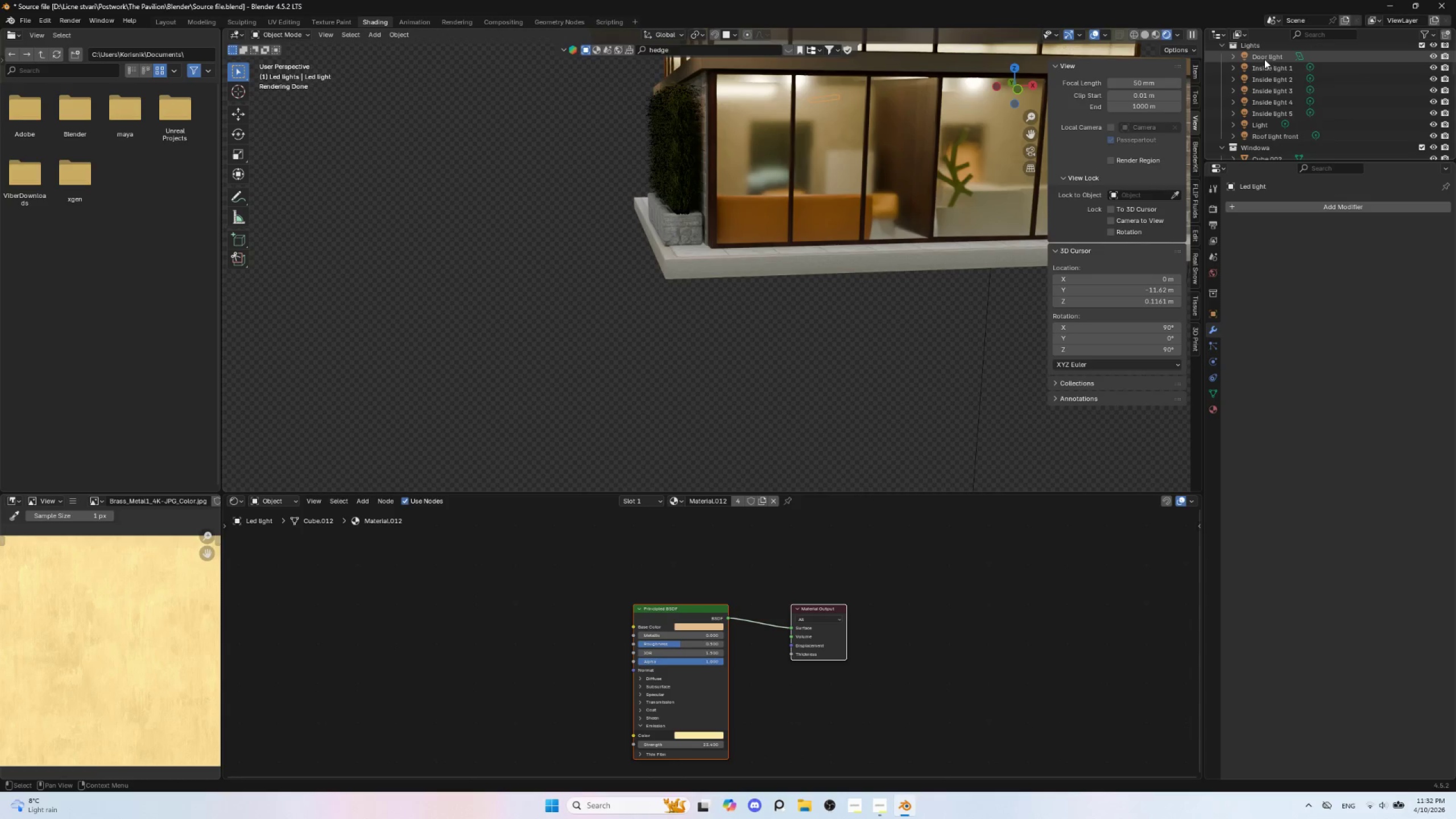 
left_click([1264, 59])
 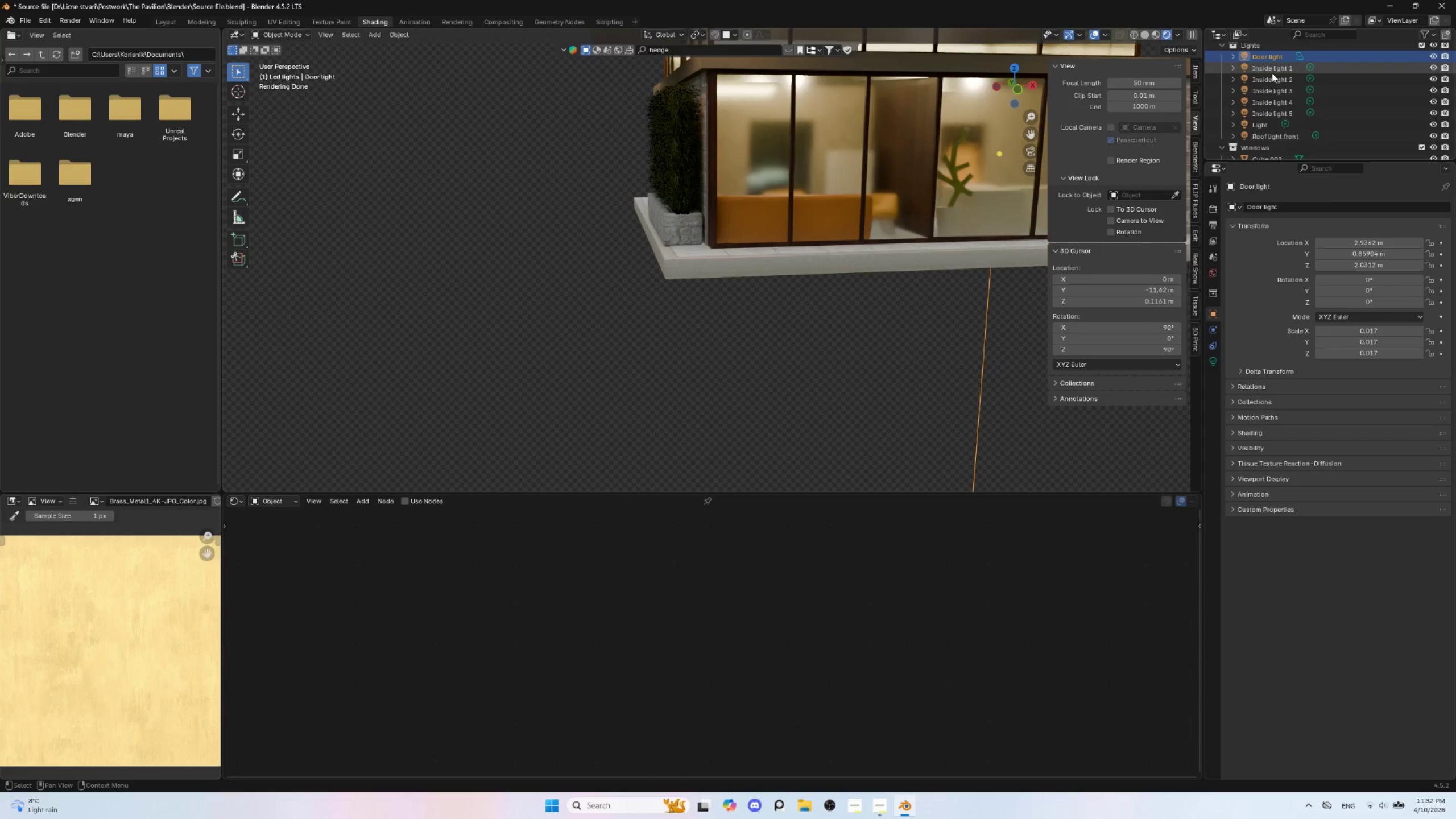 
left_click([1272, 73])
 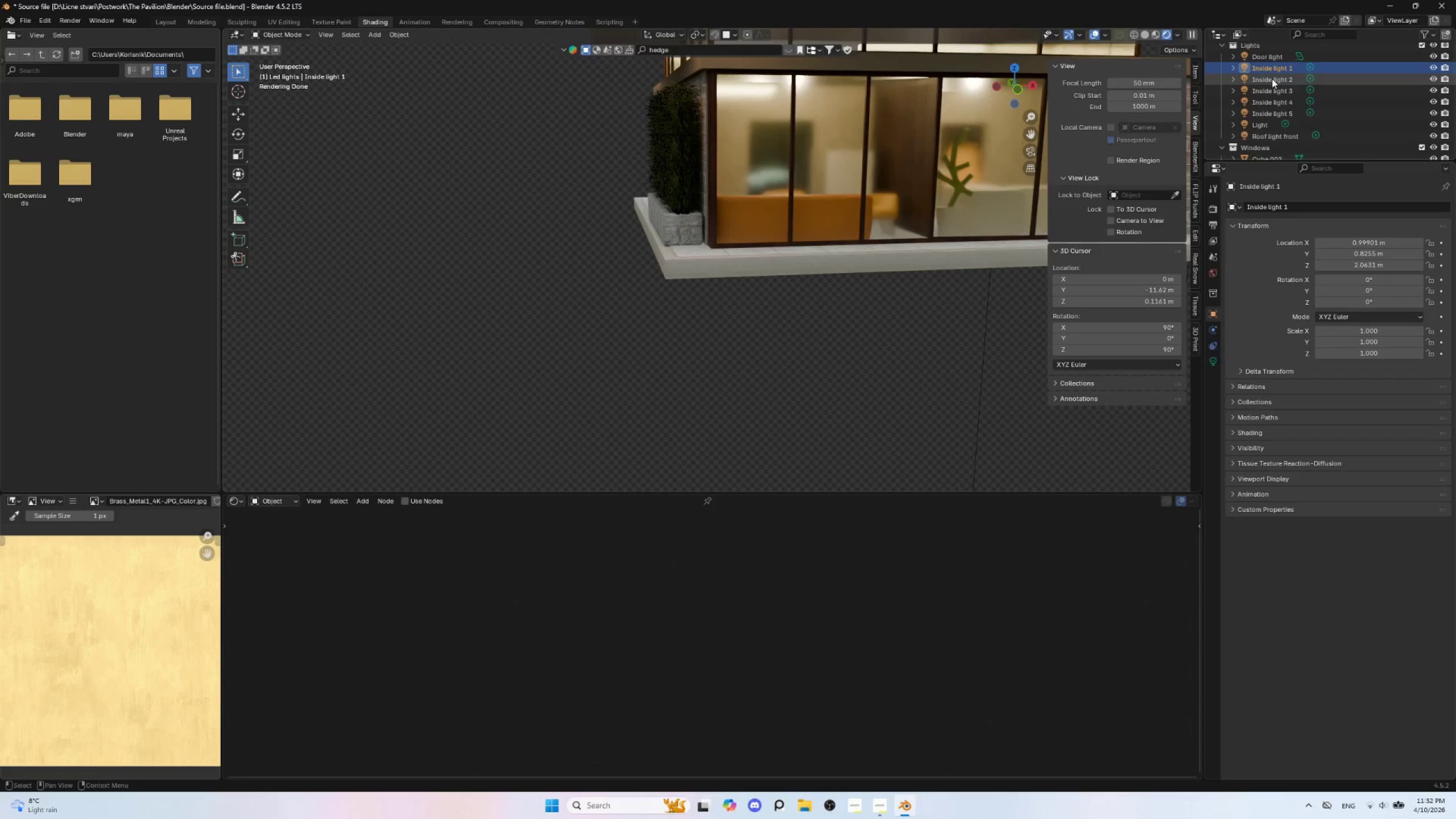 
left_click([1272, 78])
 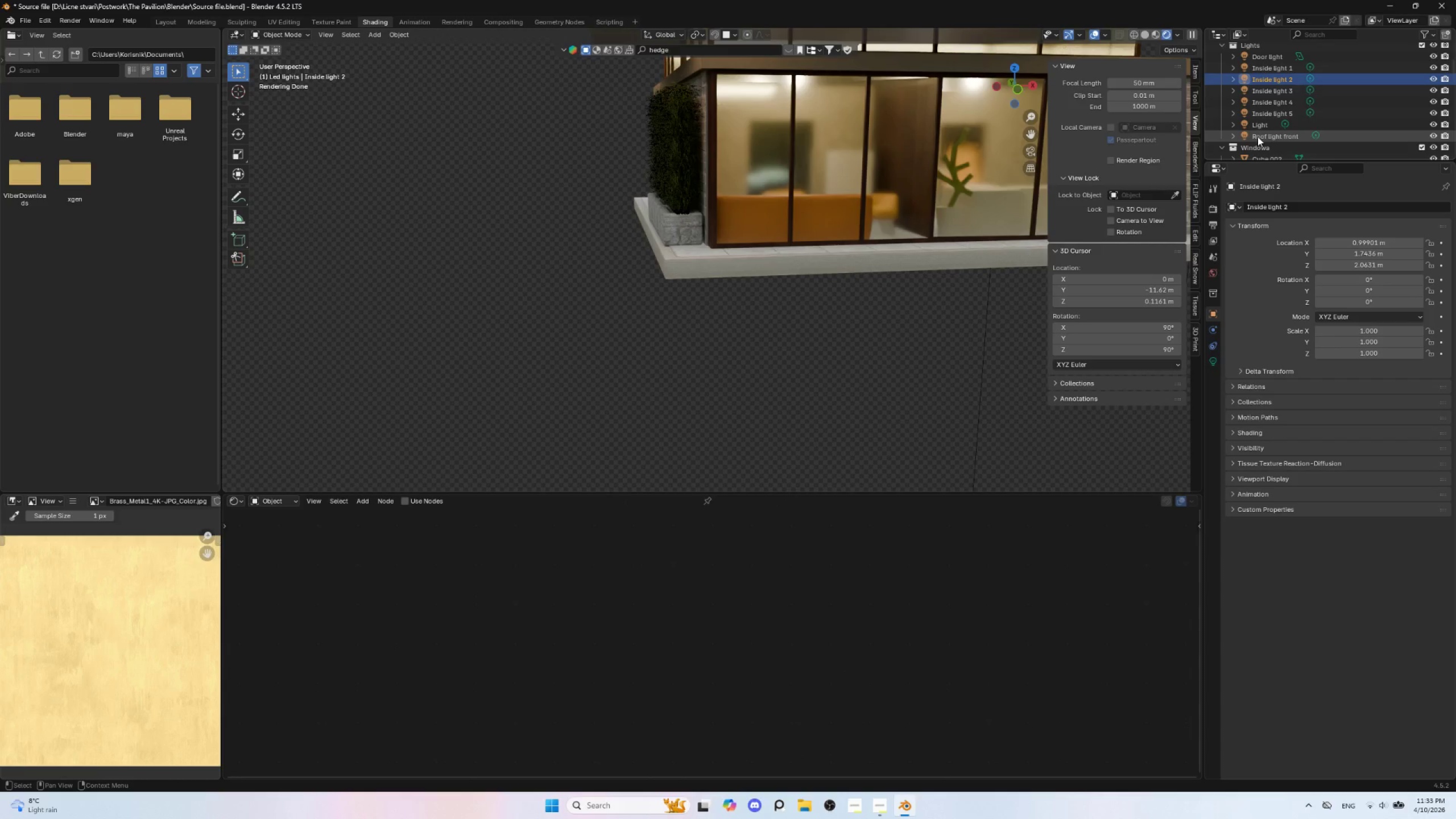 
left_click([1261, 128])
 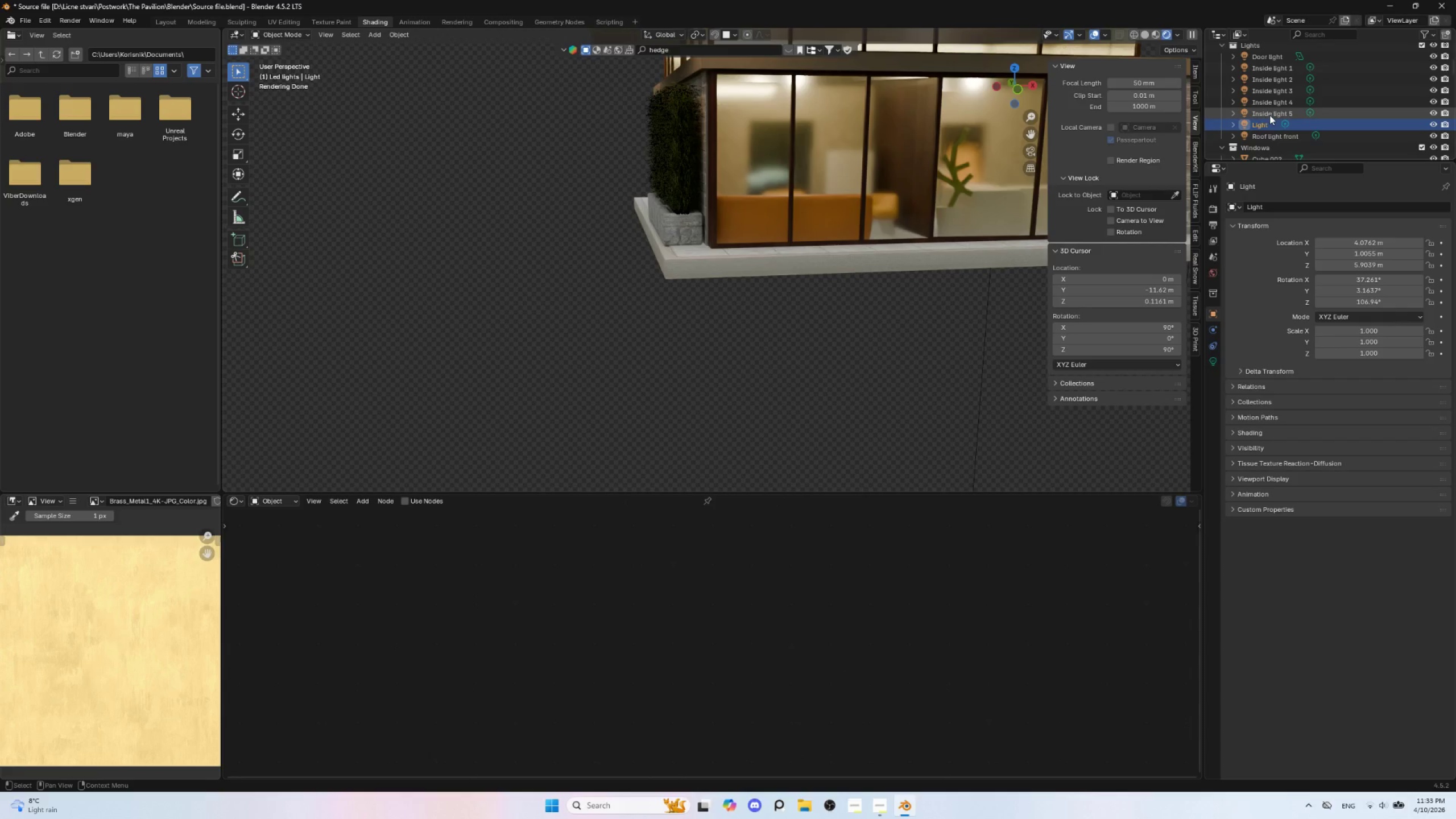 
left_click([1269, 115])
 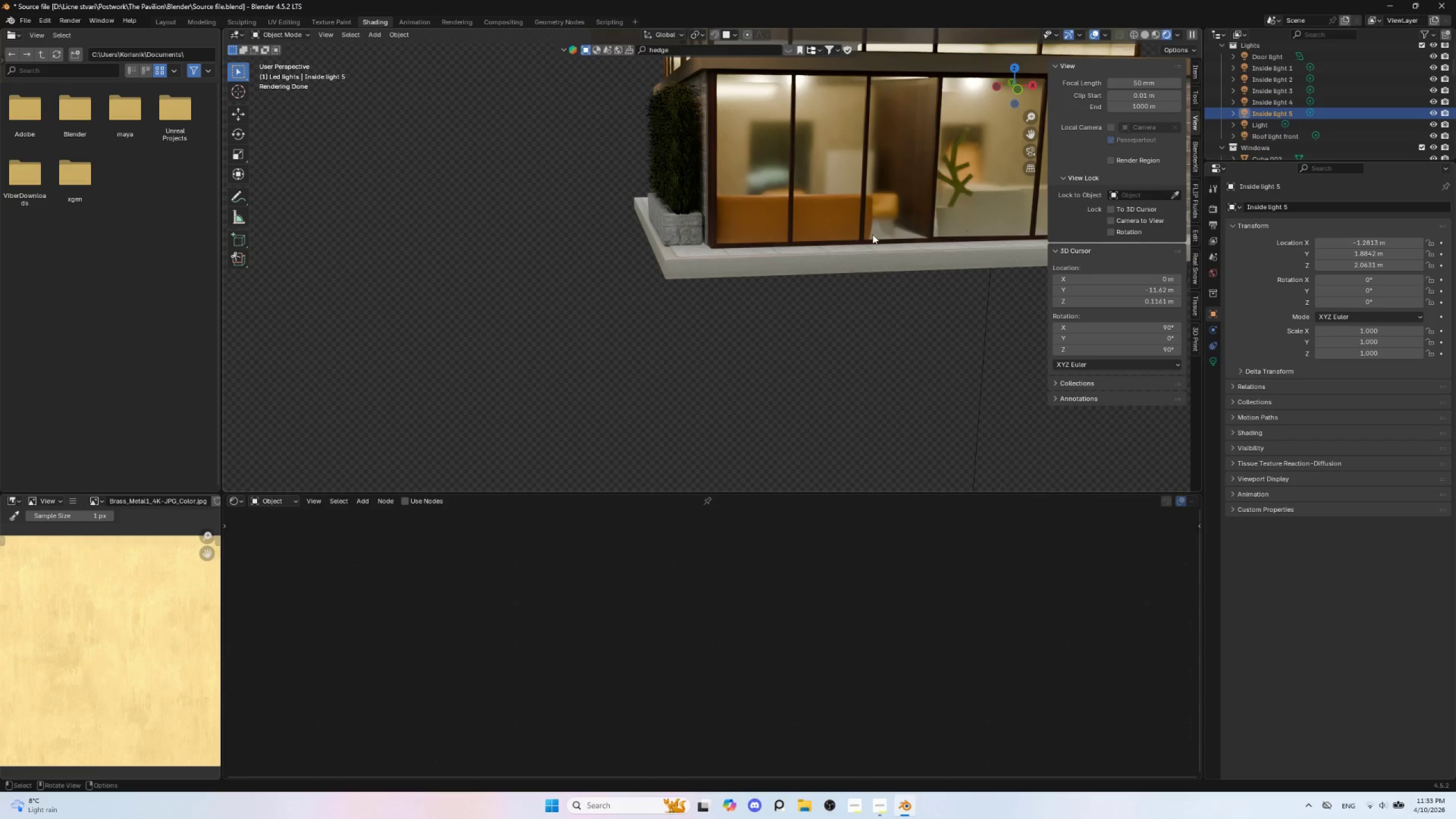 
scroll: coordinate [854, 246], scroll_direction: down, amount: 6.0
 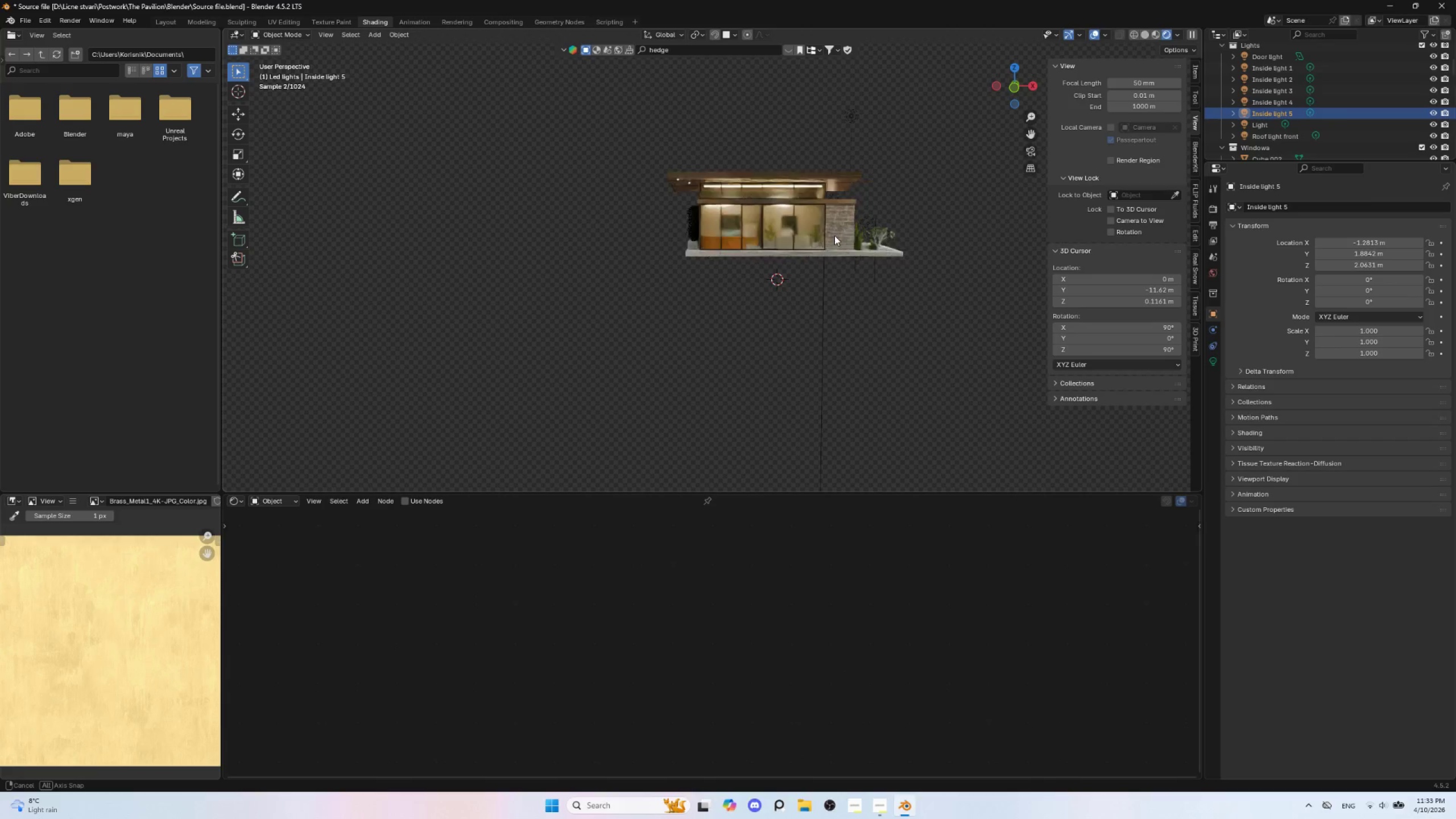 
hold_key(key=AltLeft, duration=0.42)
 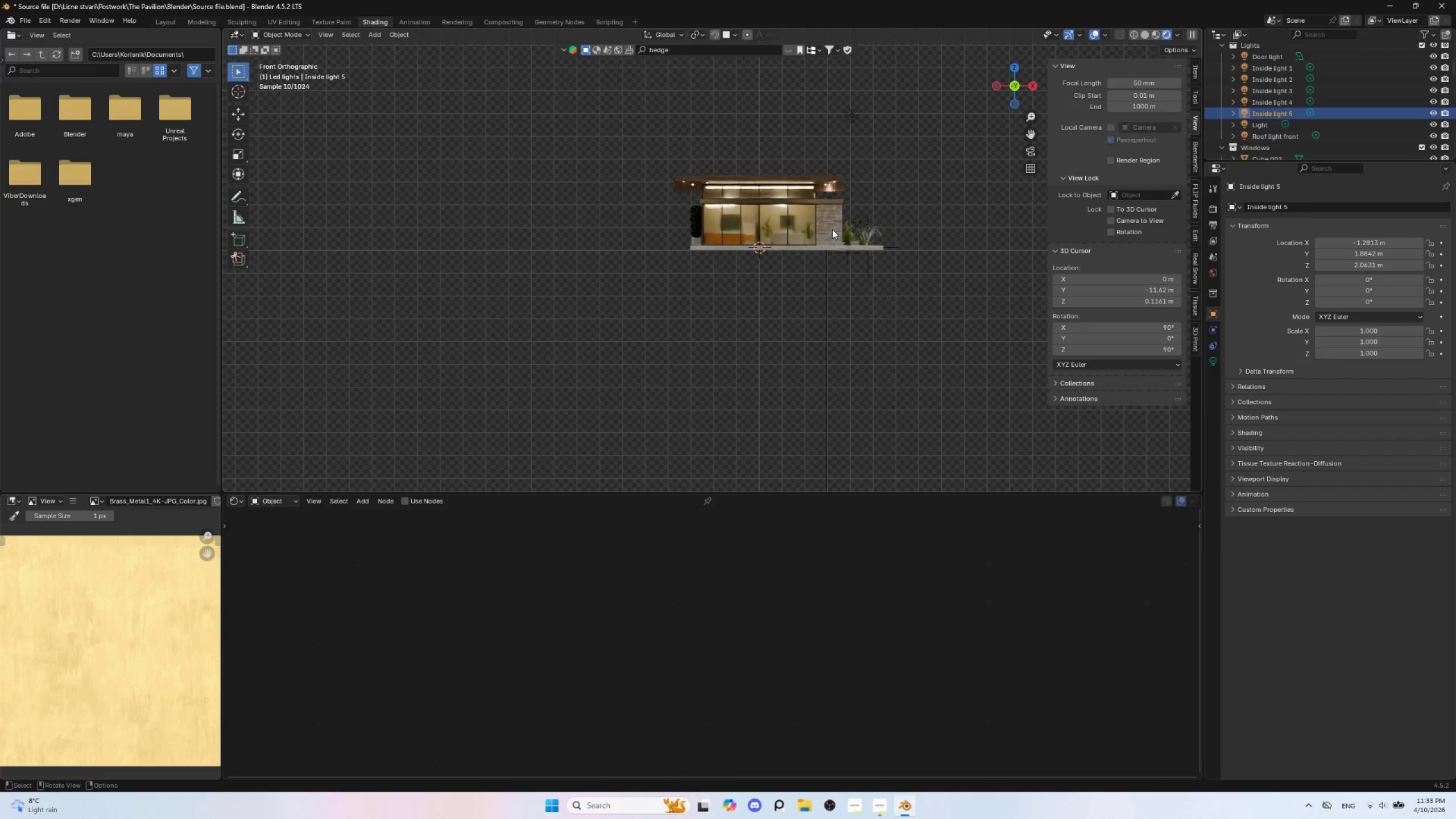 
scroll: coordinate [832, 229], scroll_direction: up, amount: 4.0
 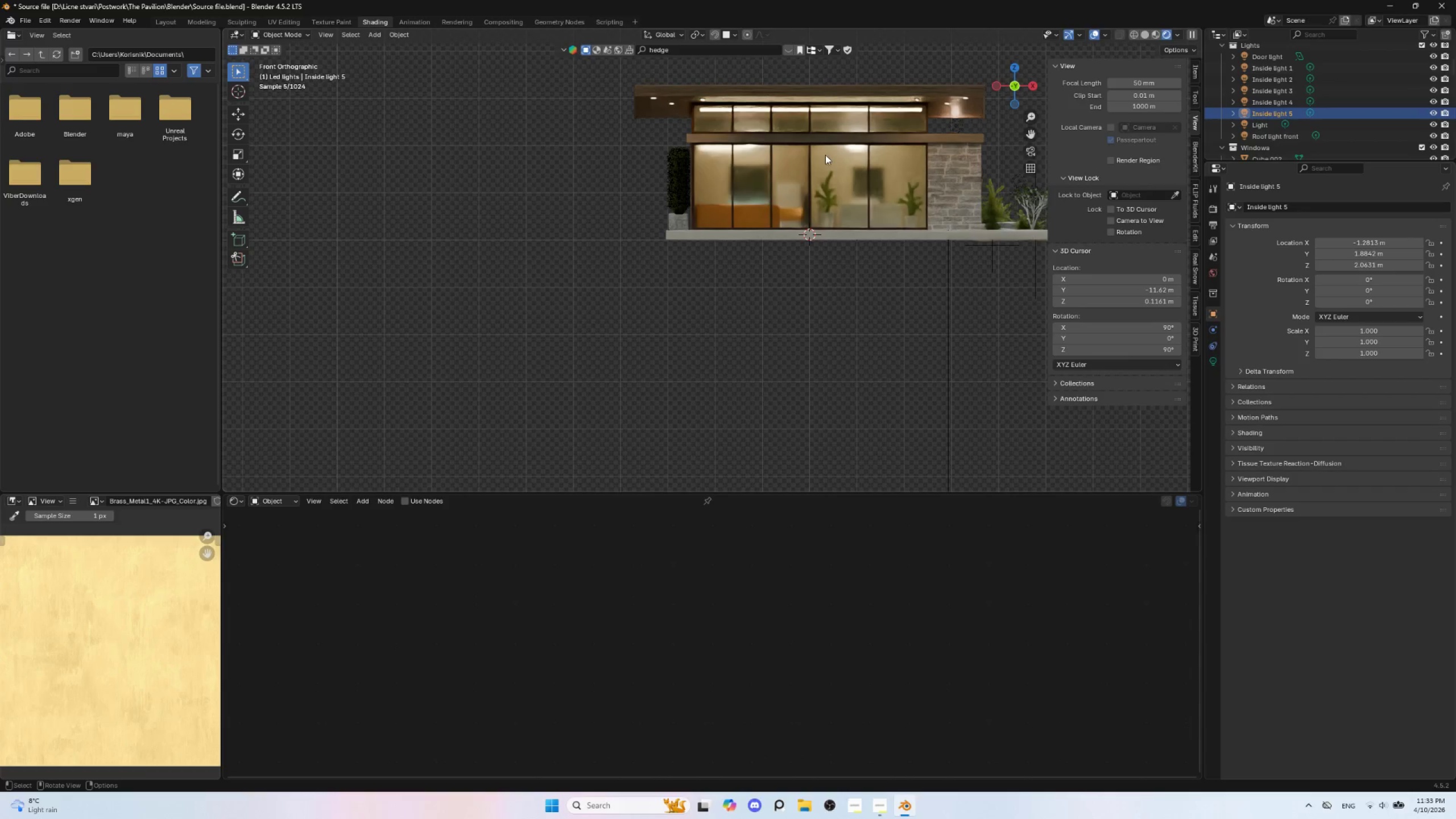 
hold_key(key=ShiftLeft, duration=1.5)
 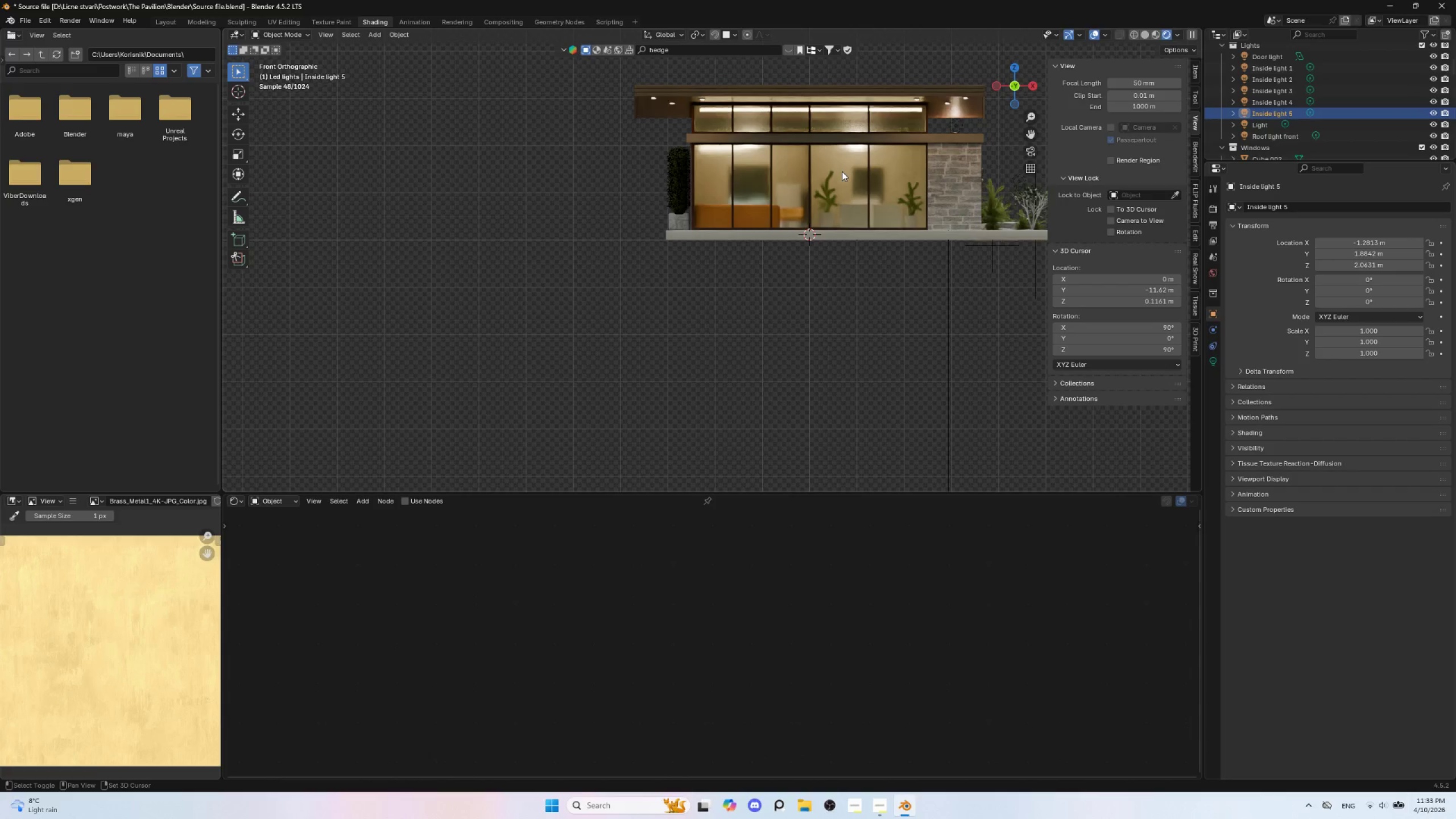 
hold_key(key=ShiftLeft, duration=1.52)
 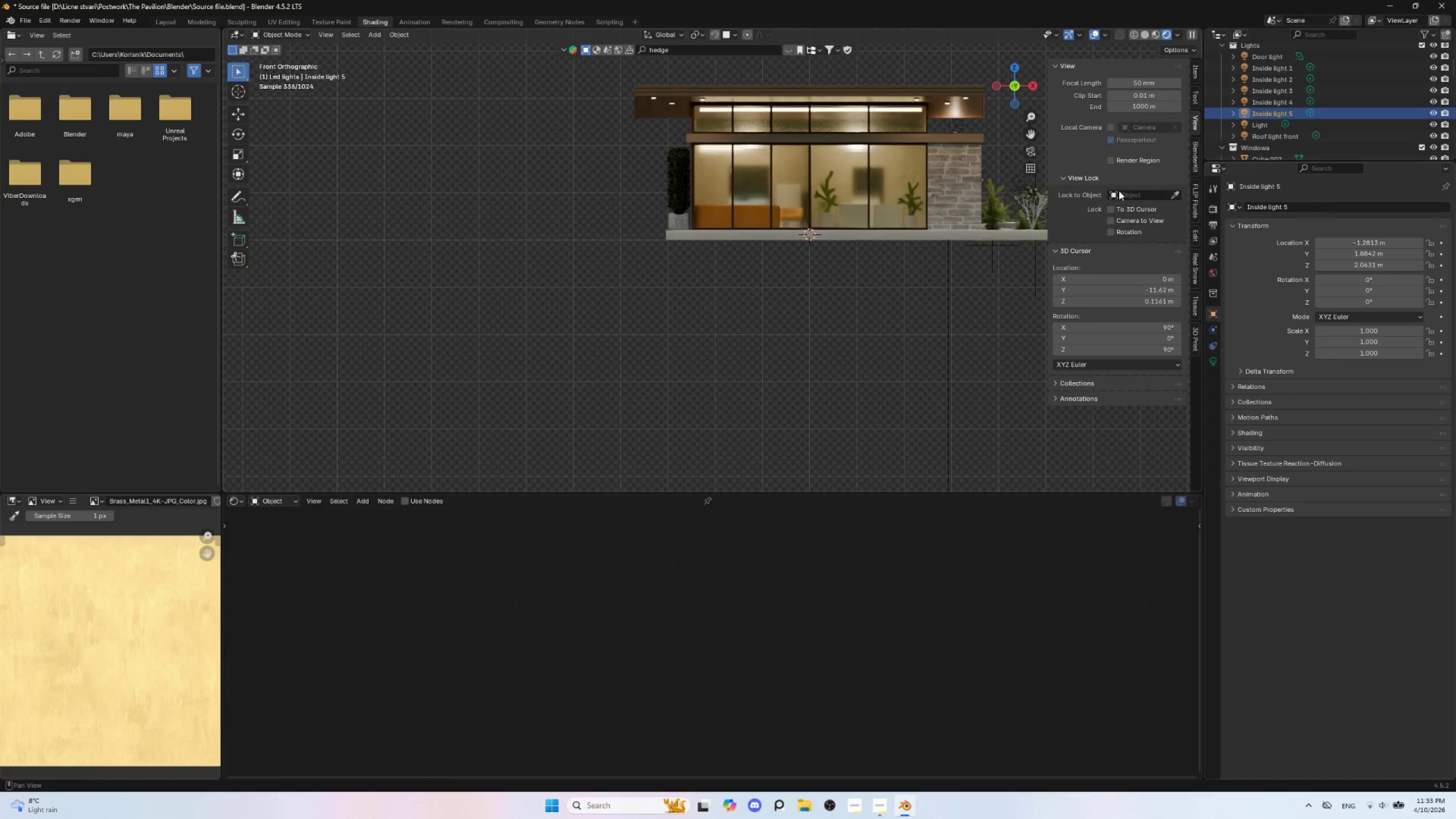 
key(Shift+ShiftLeft)
 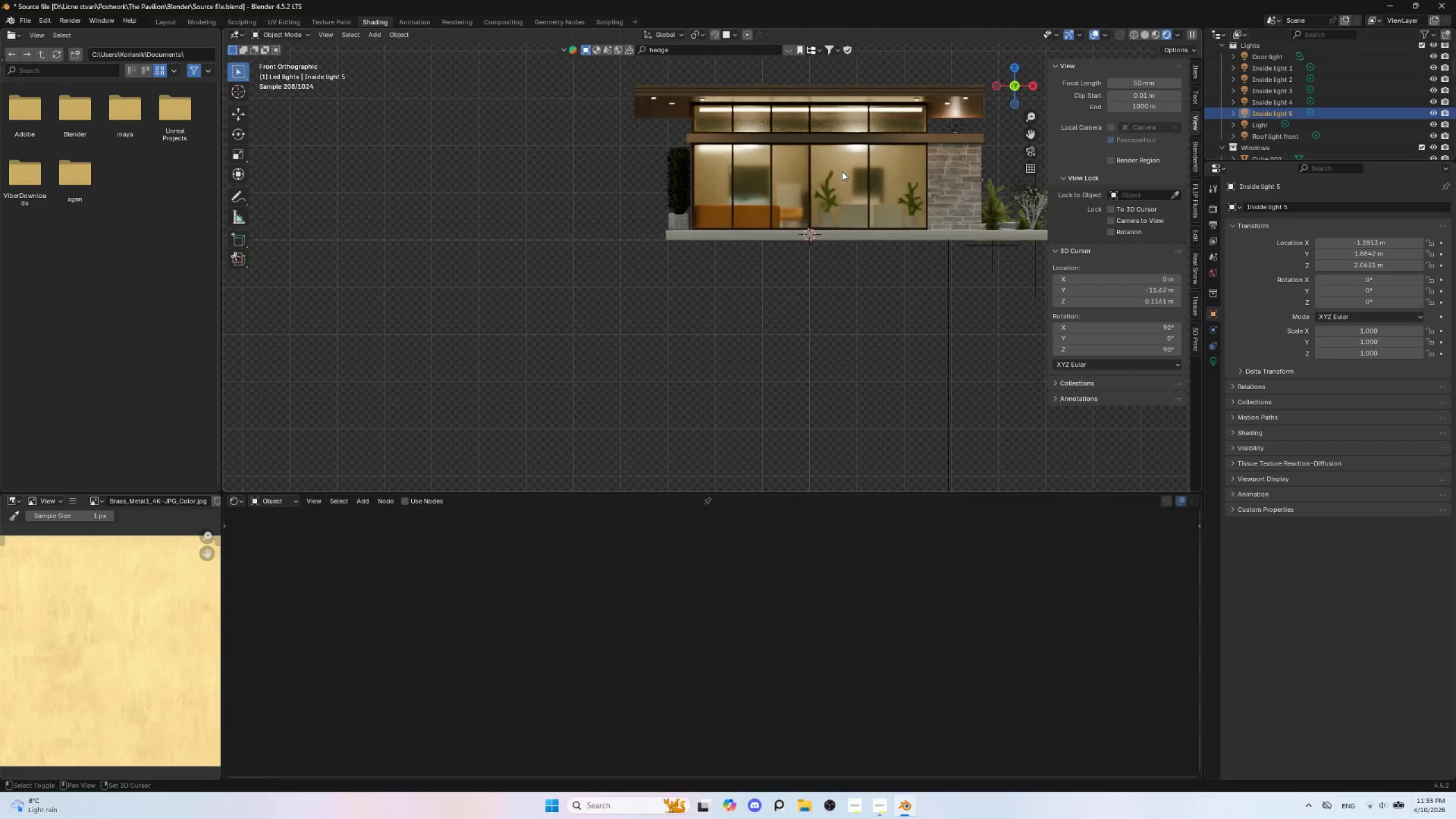 
key(Shift+ShiftLeft)
 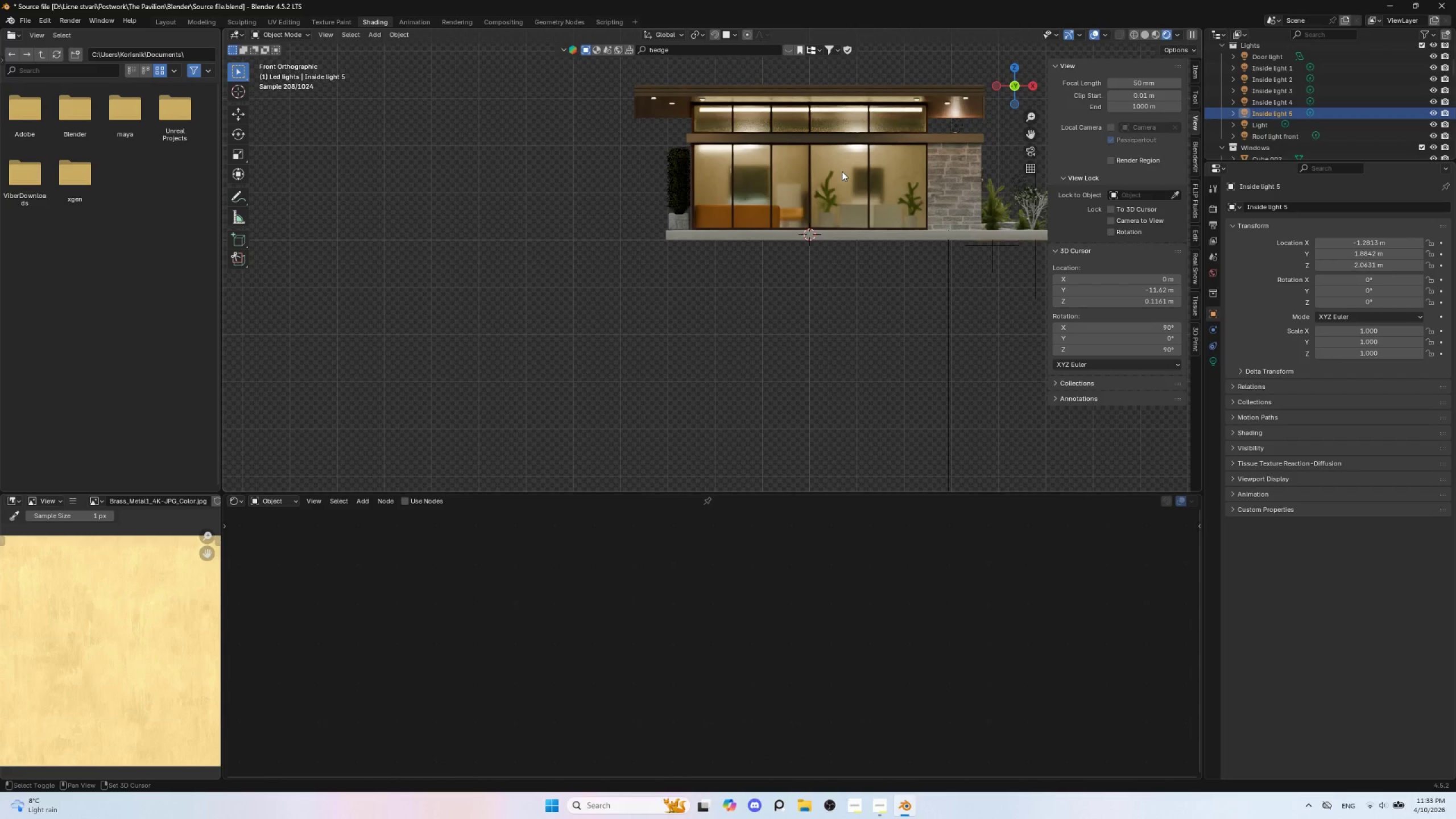 
key(Shift+ShiftLeft)
 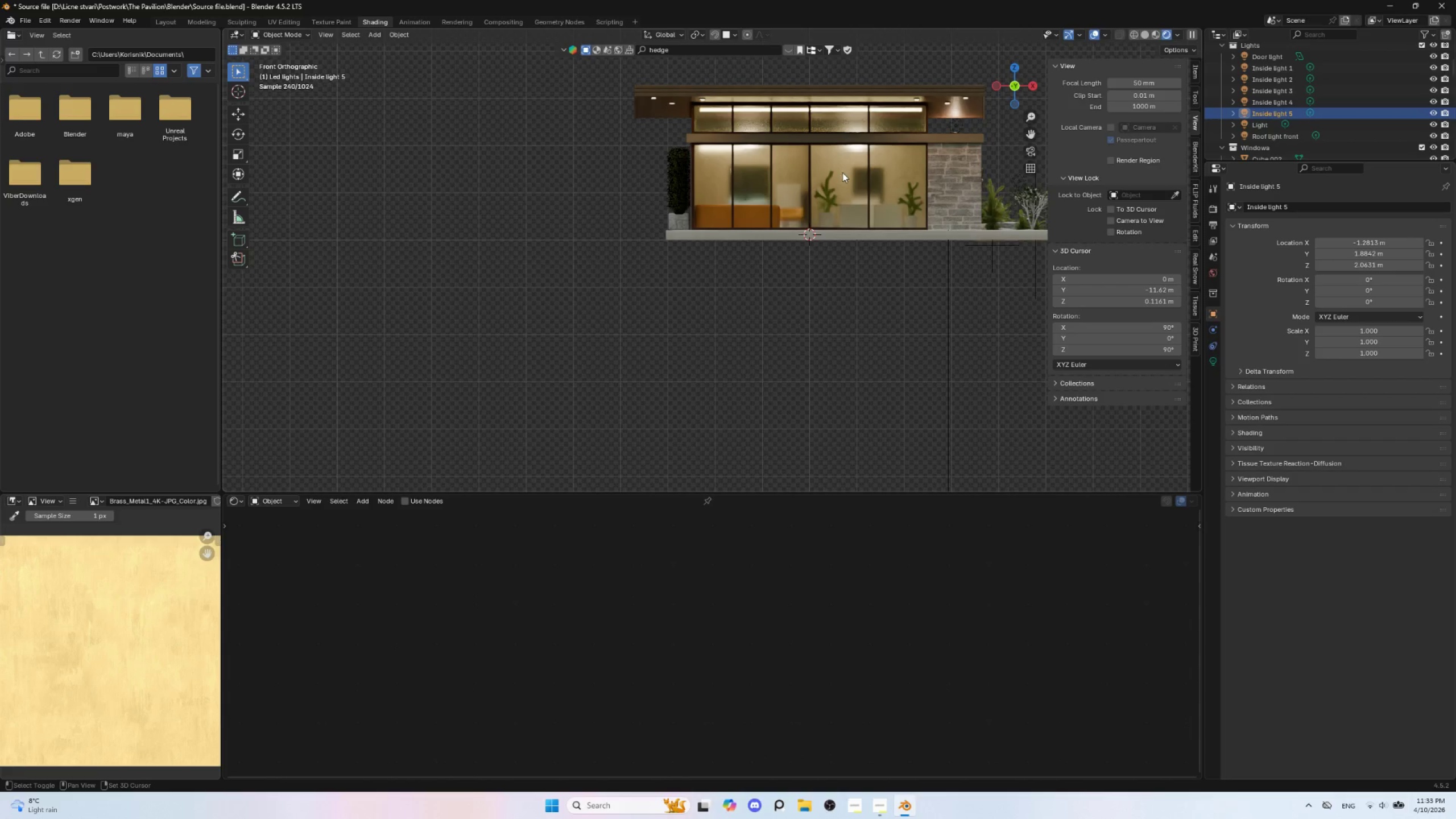 
key(Shift+ShiftLeft)
 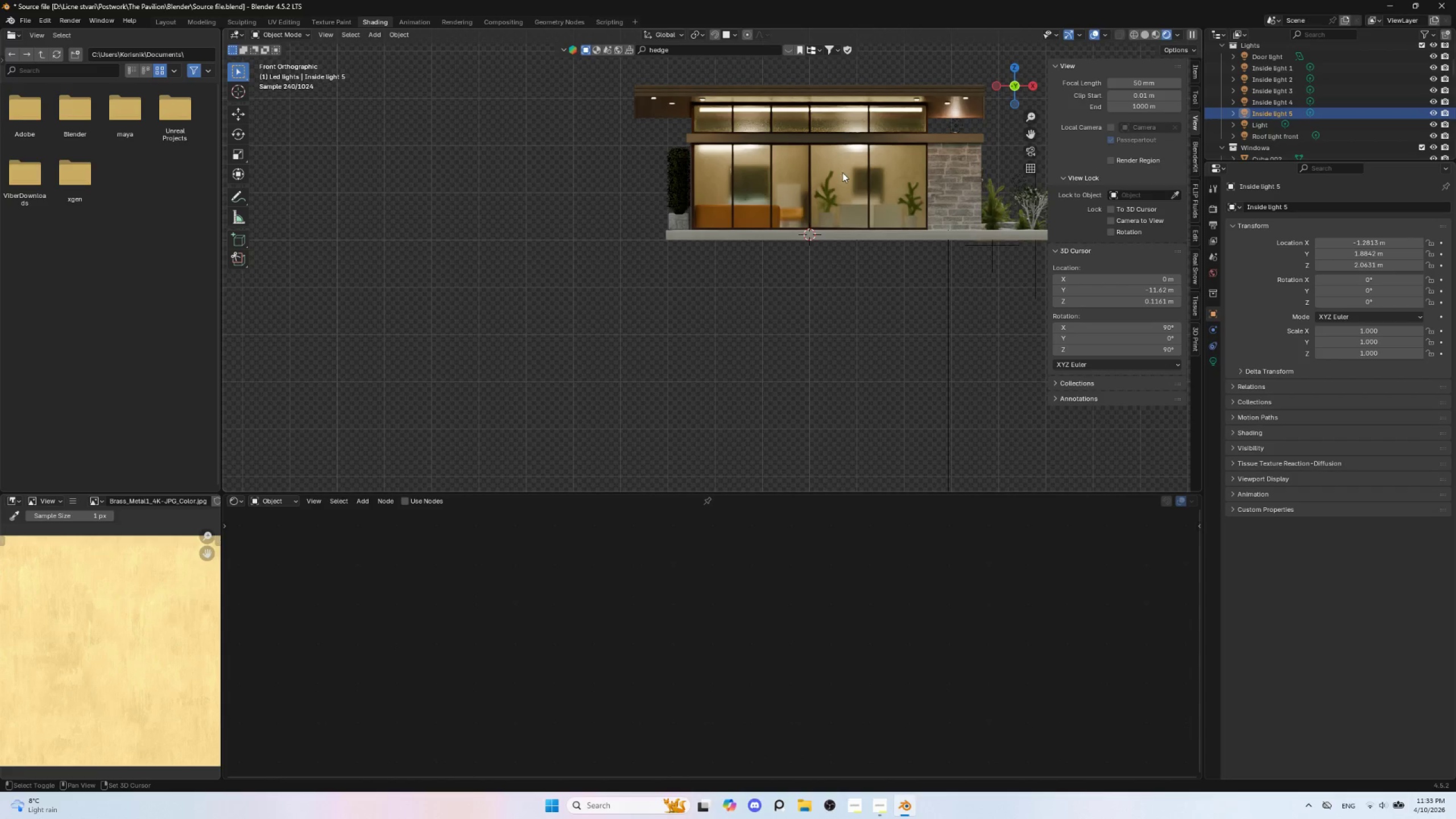 
key(Shift+ShiftLeft)
 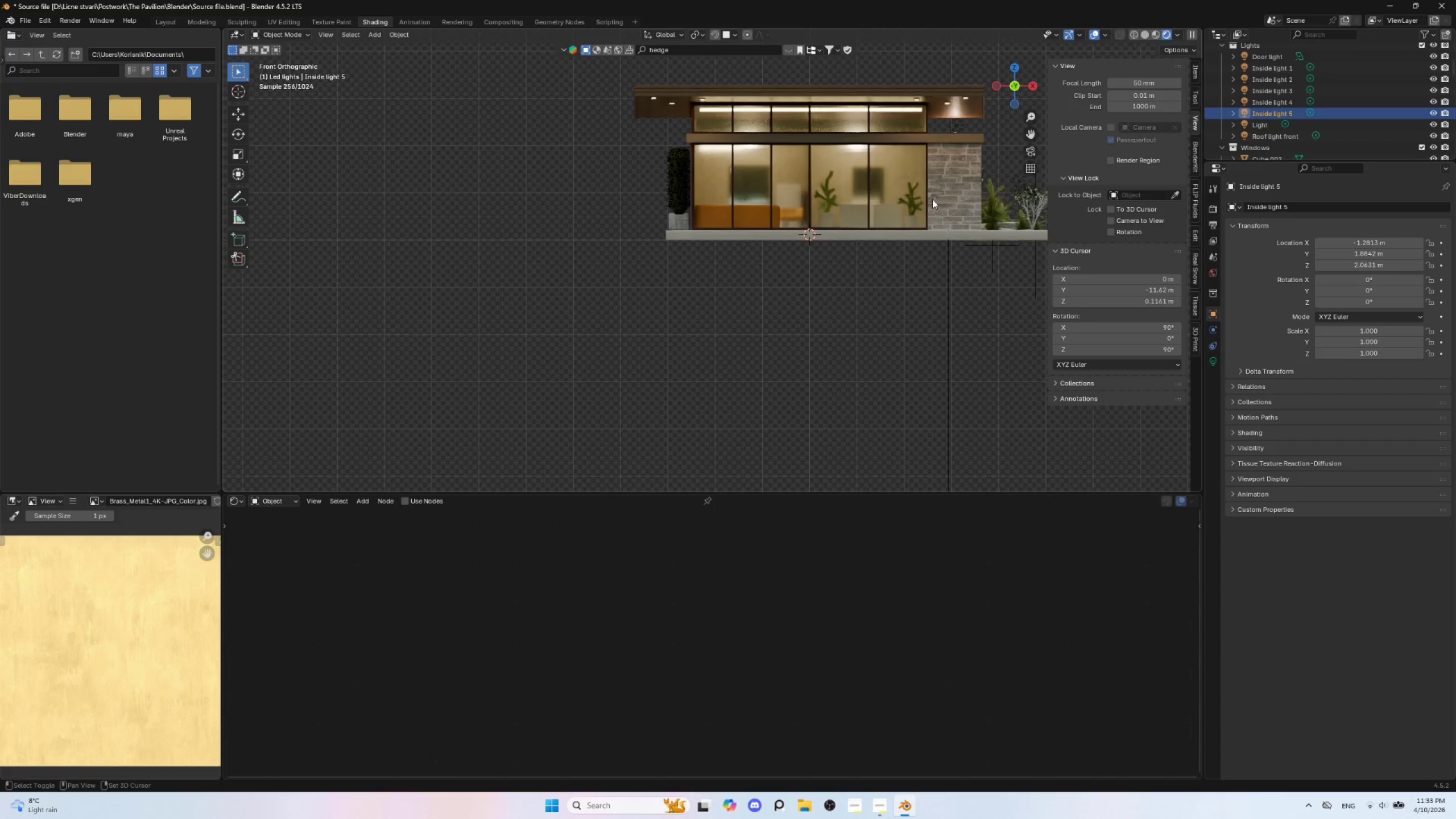 
key(Shift+ShiftLeft)
 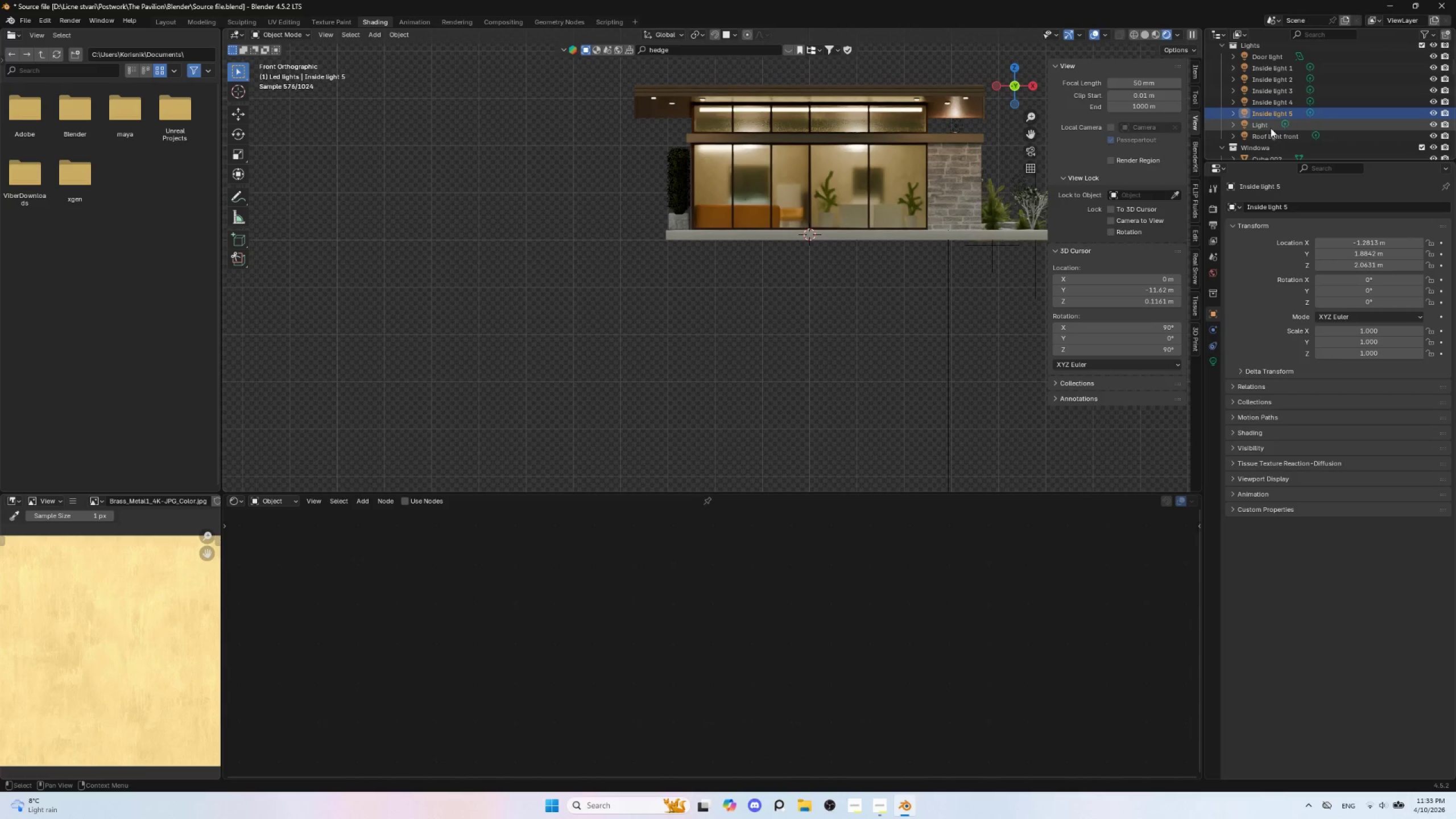 
key(Shift+D)
 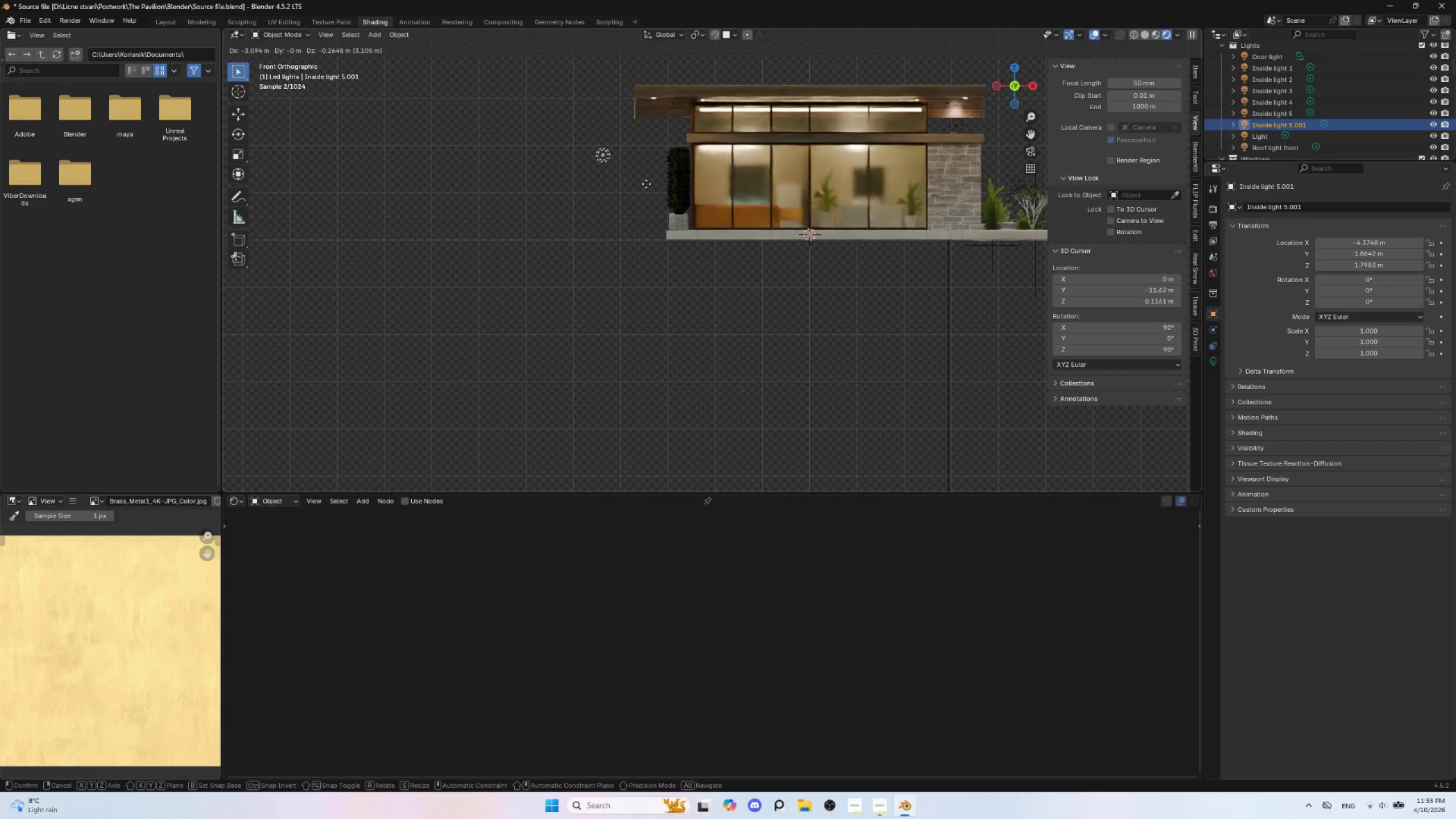 
left_click([646, 184])
 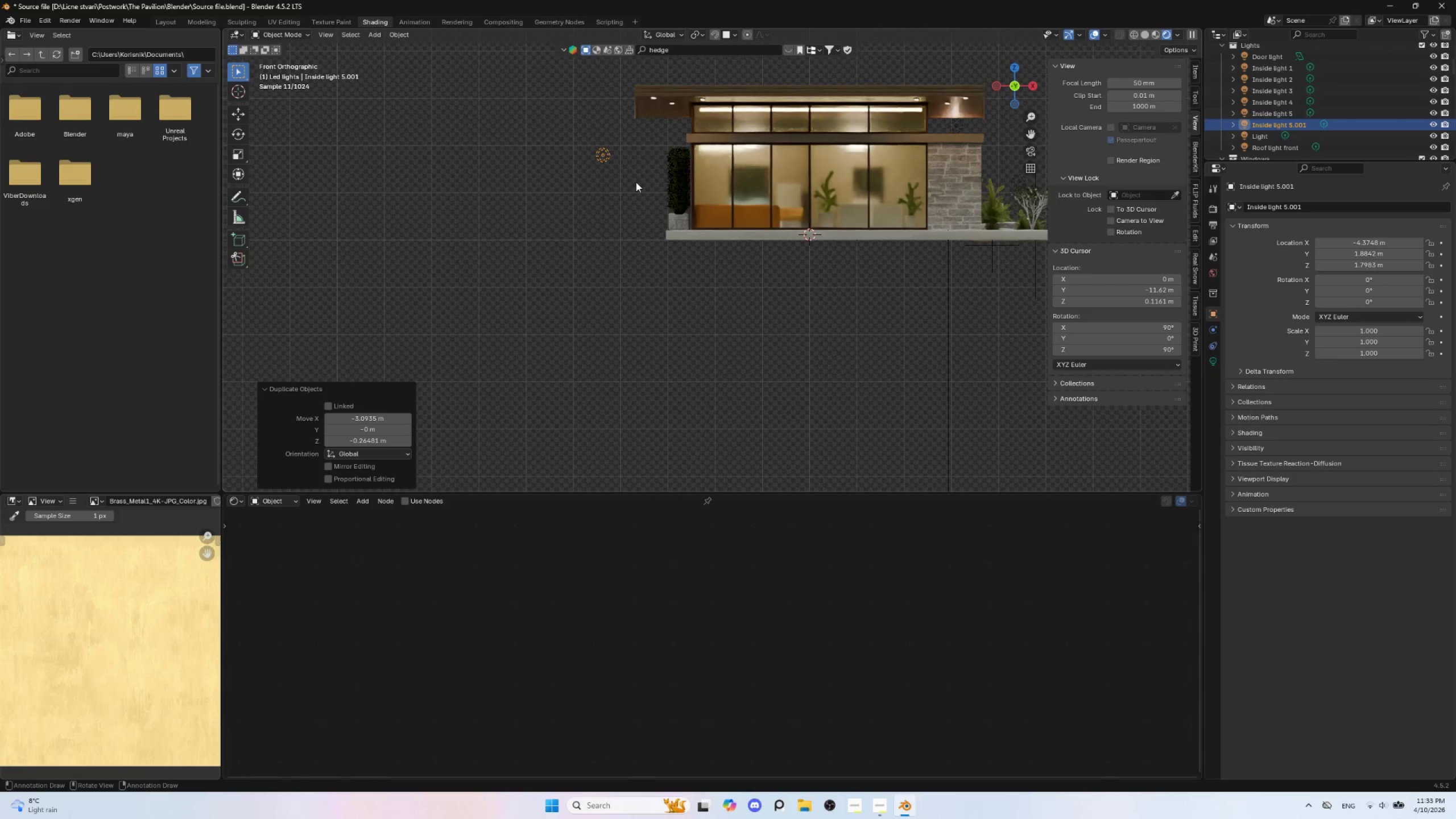 
key(M)
 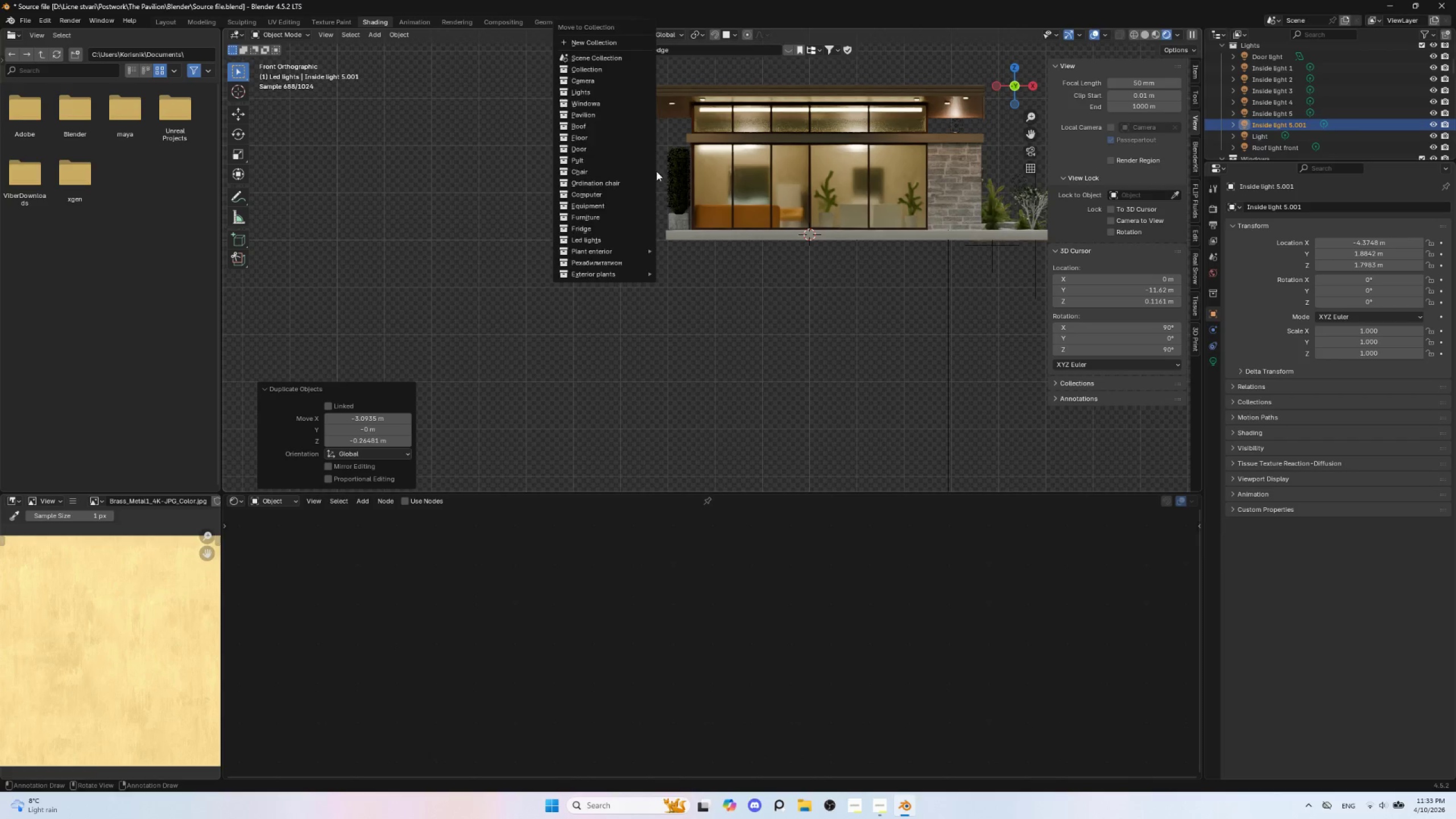 
wait(5.14)
 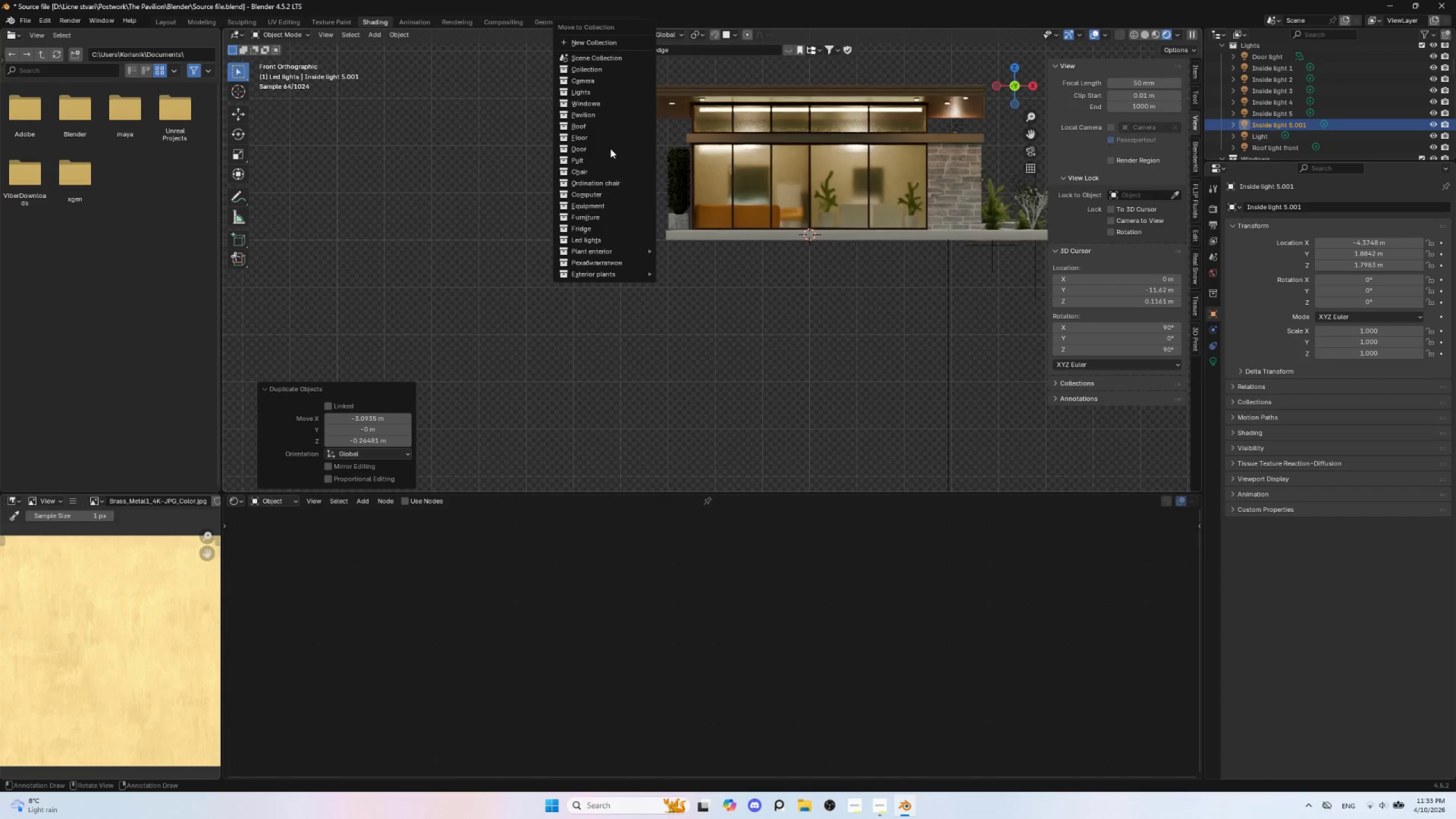 
double_click([1275, 125])
 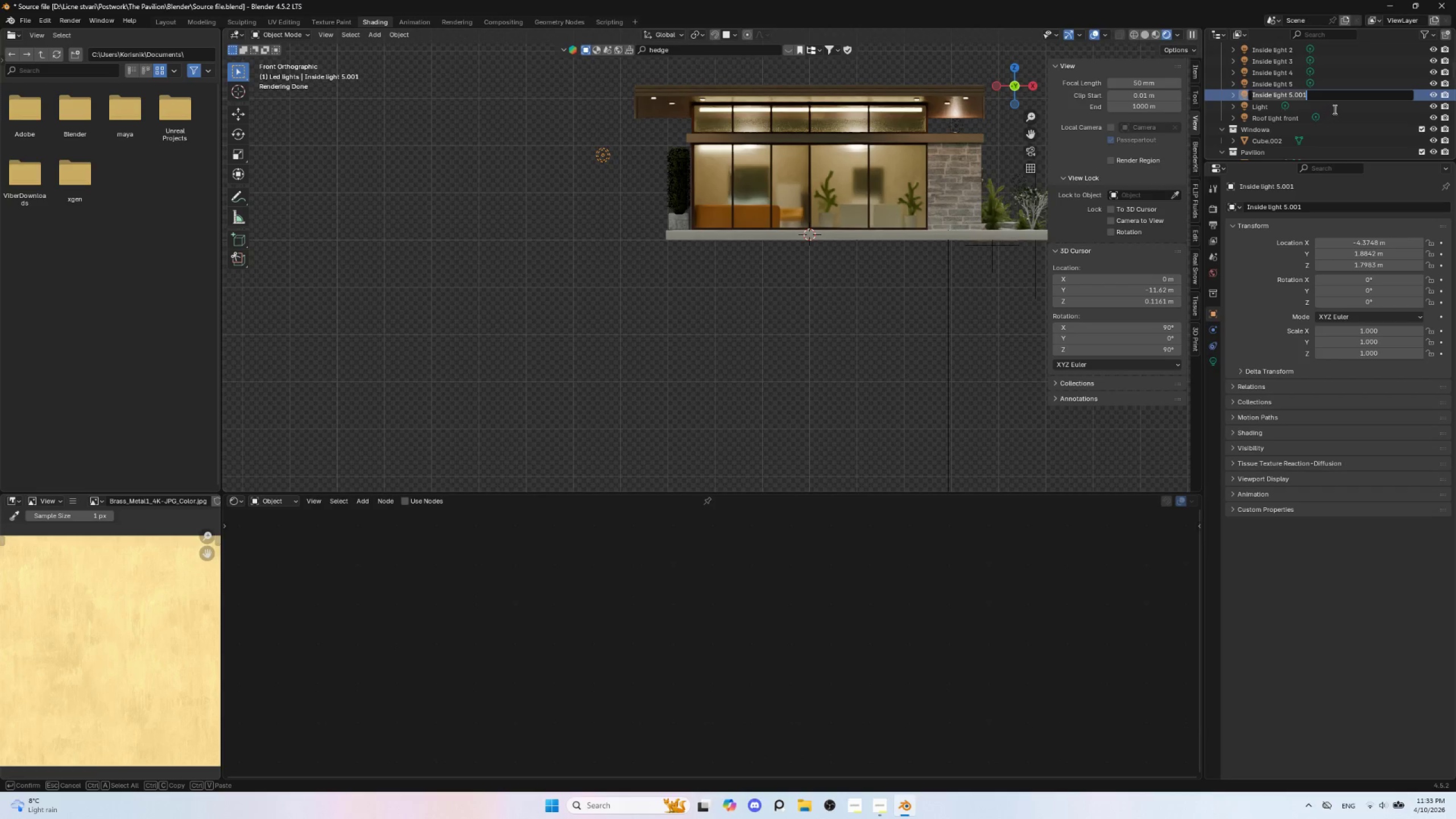 
type(Outside light)
 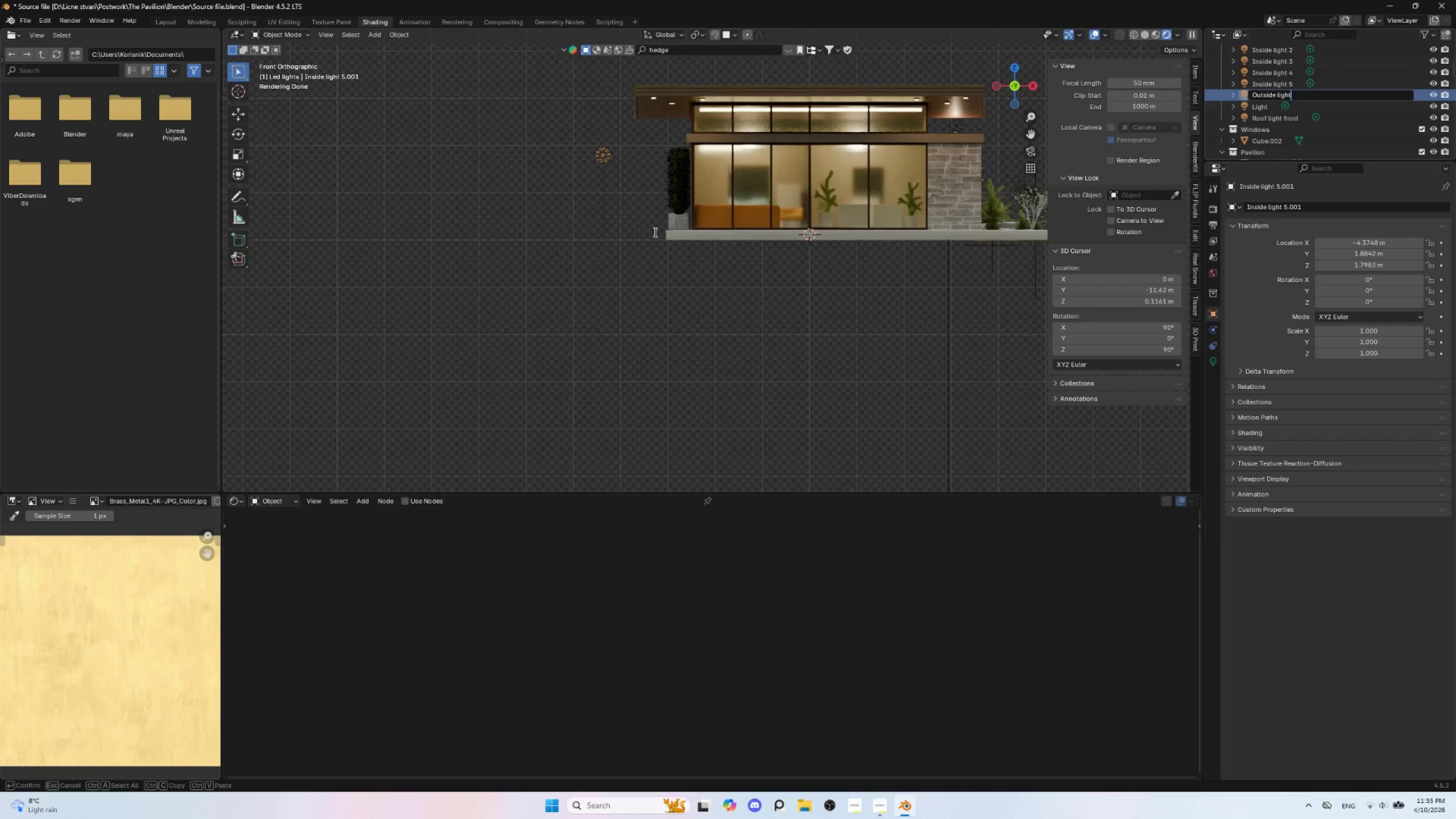 
left_click([627, 232])
 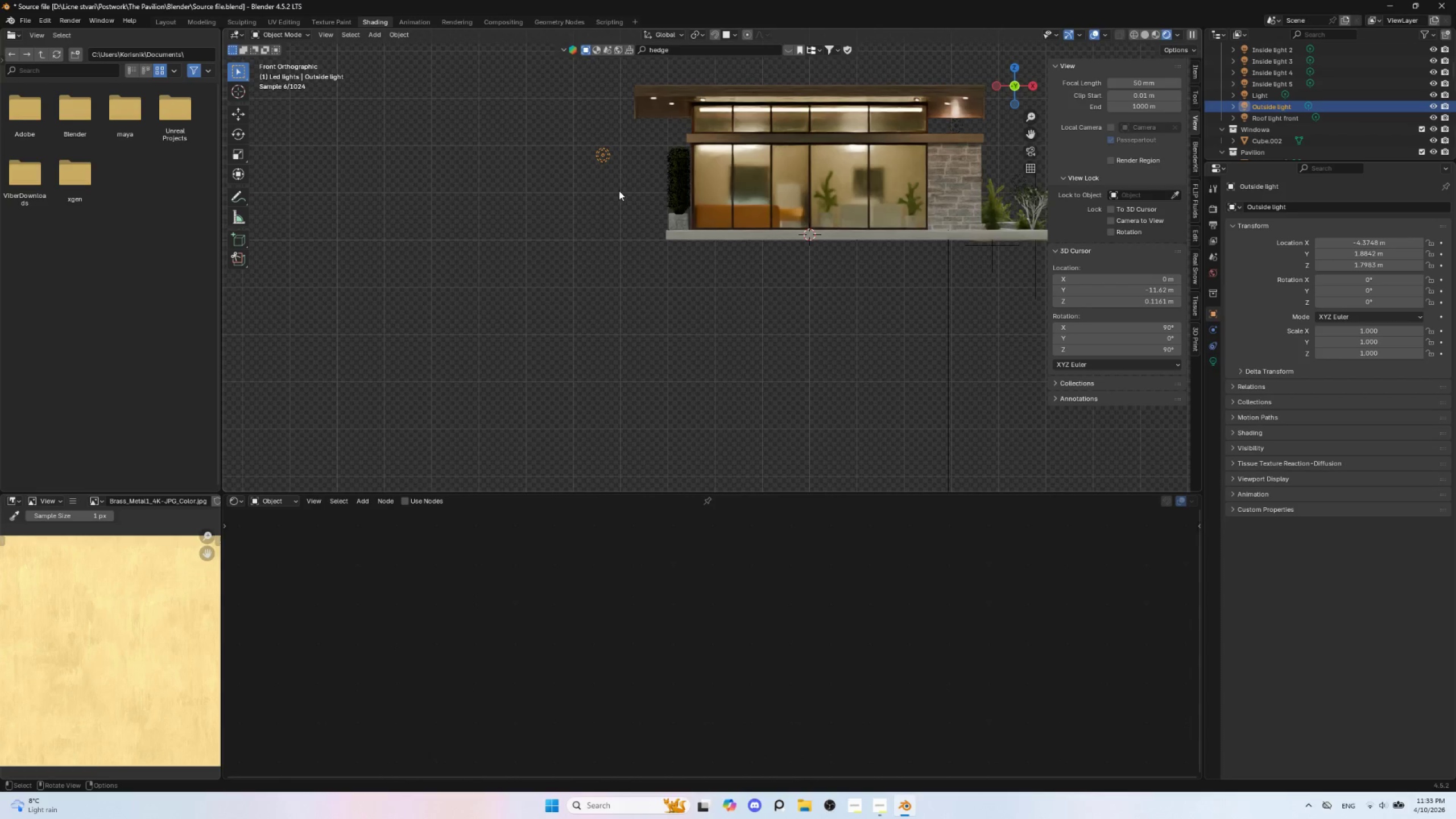 
key(G)
 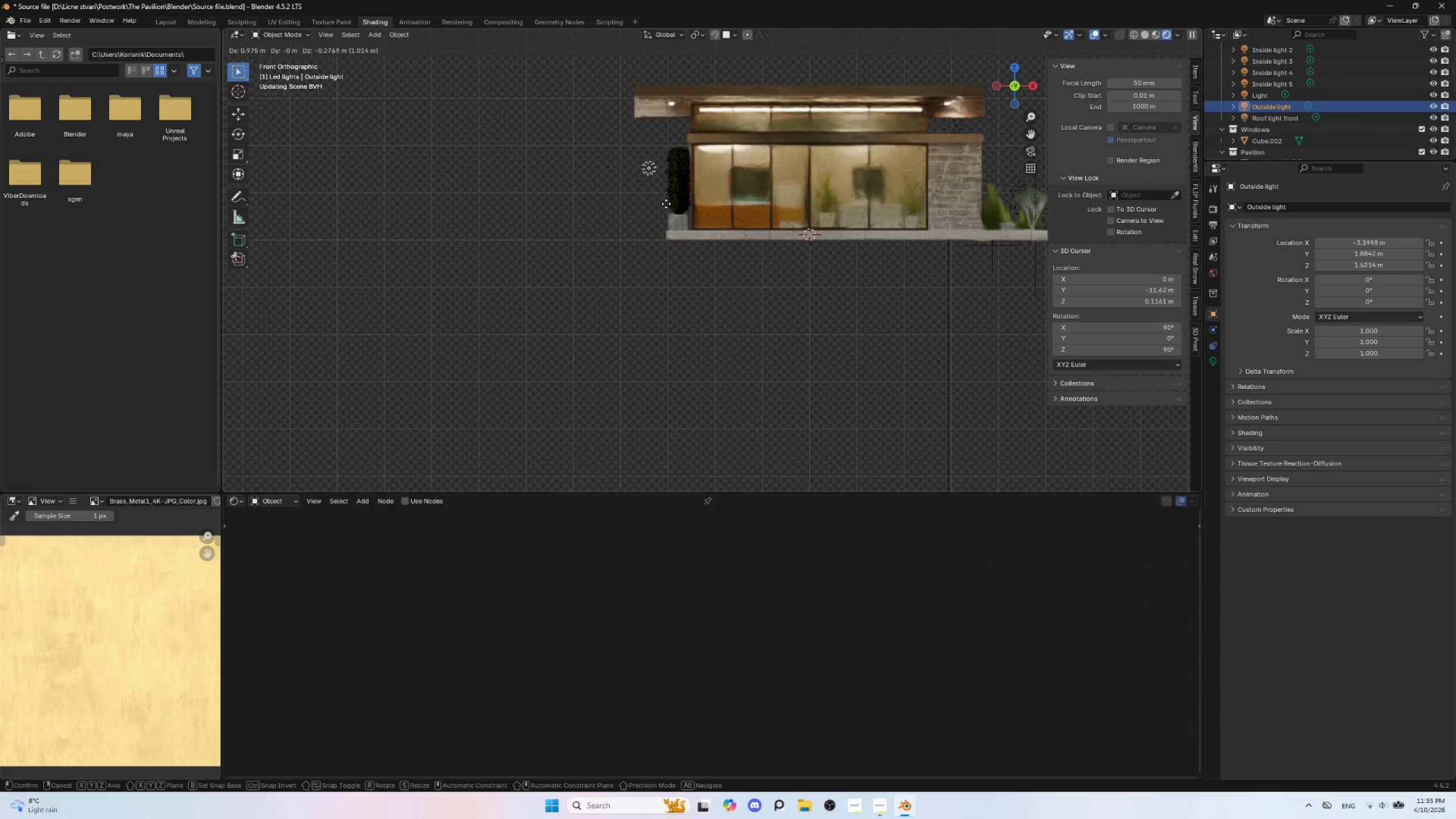 
left_click([666, 204])
 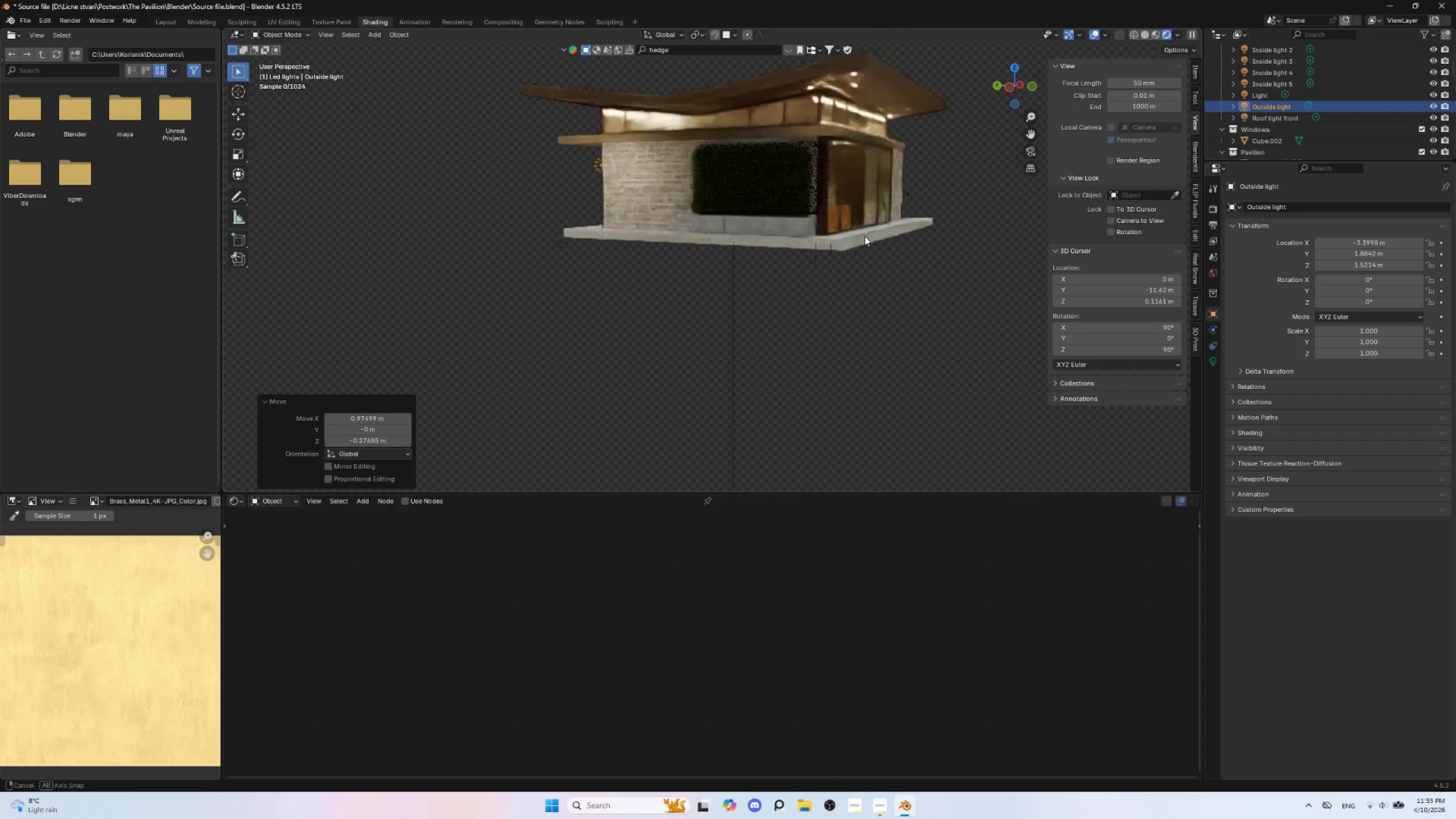 
hold_key(key=AltLeft, duration=1.14)
 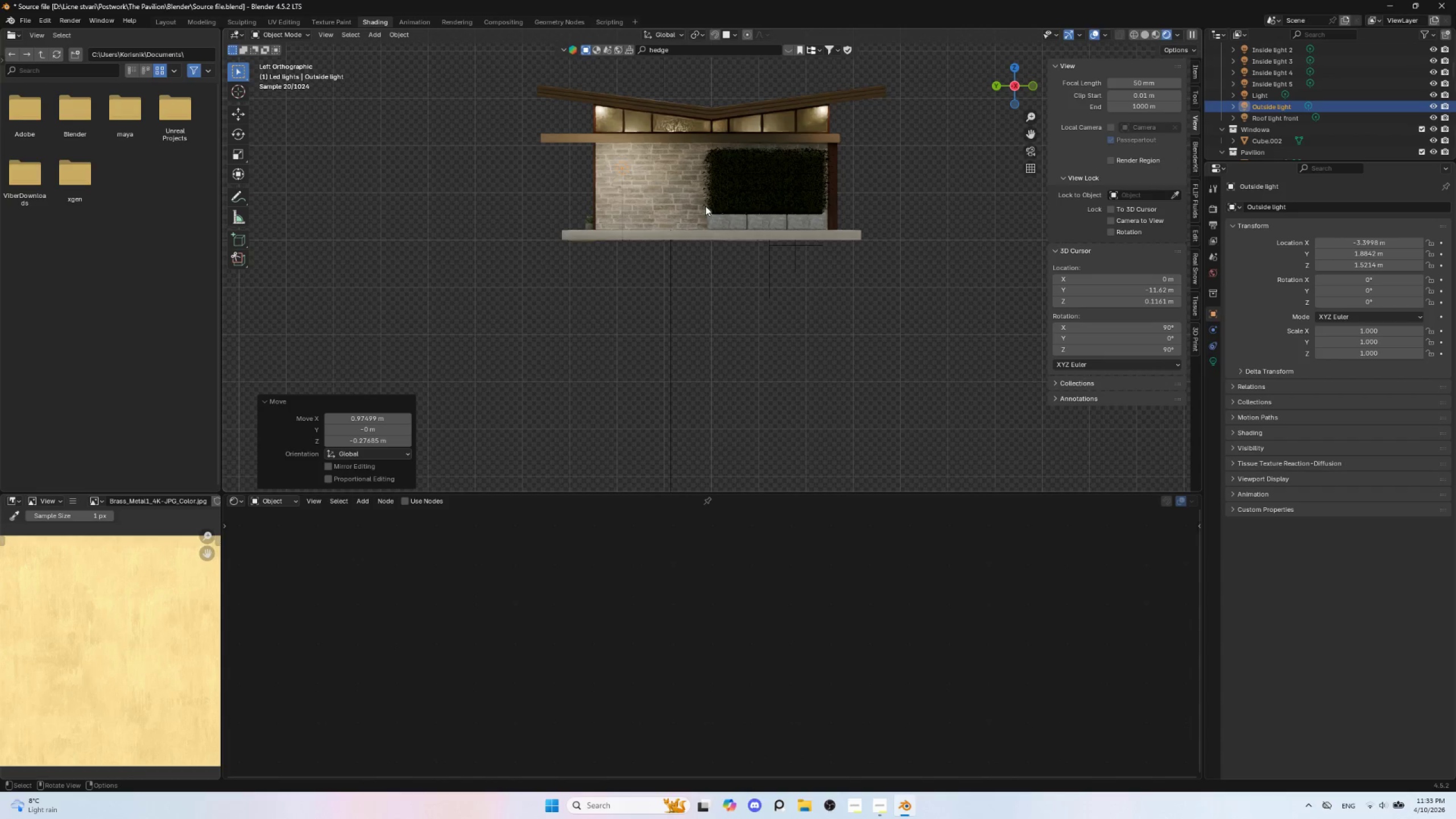 
key(G)
 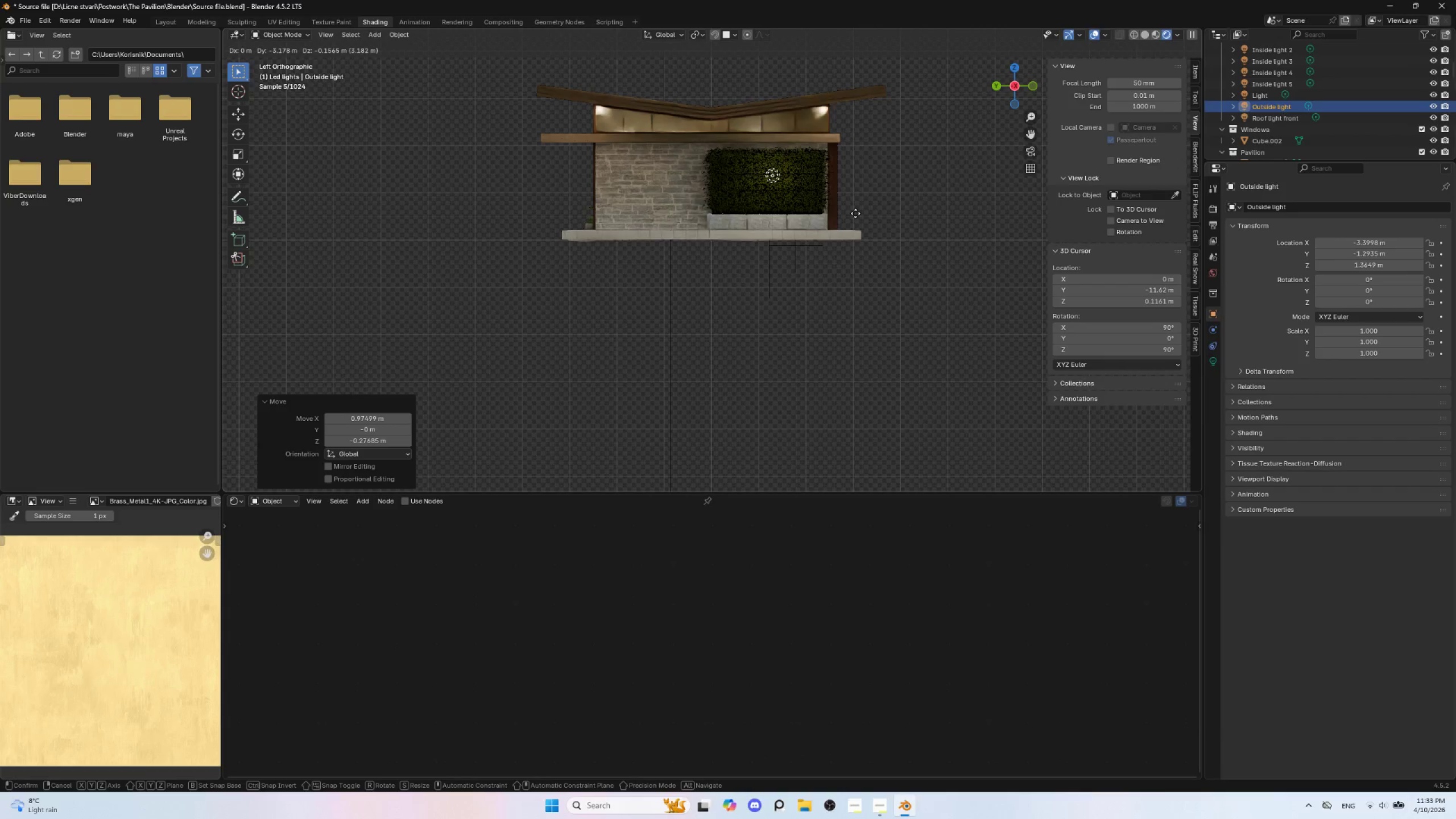 
left_click([855, 213])
 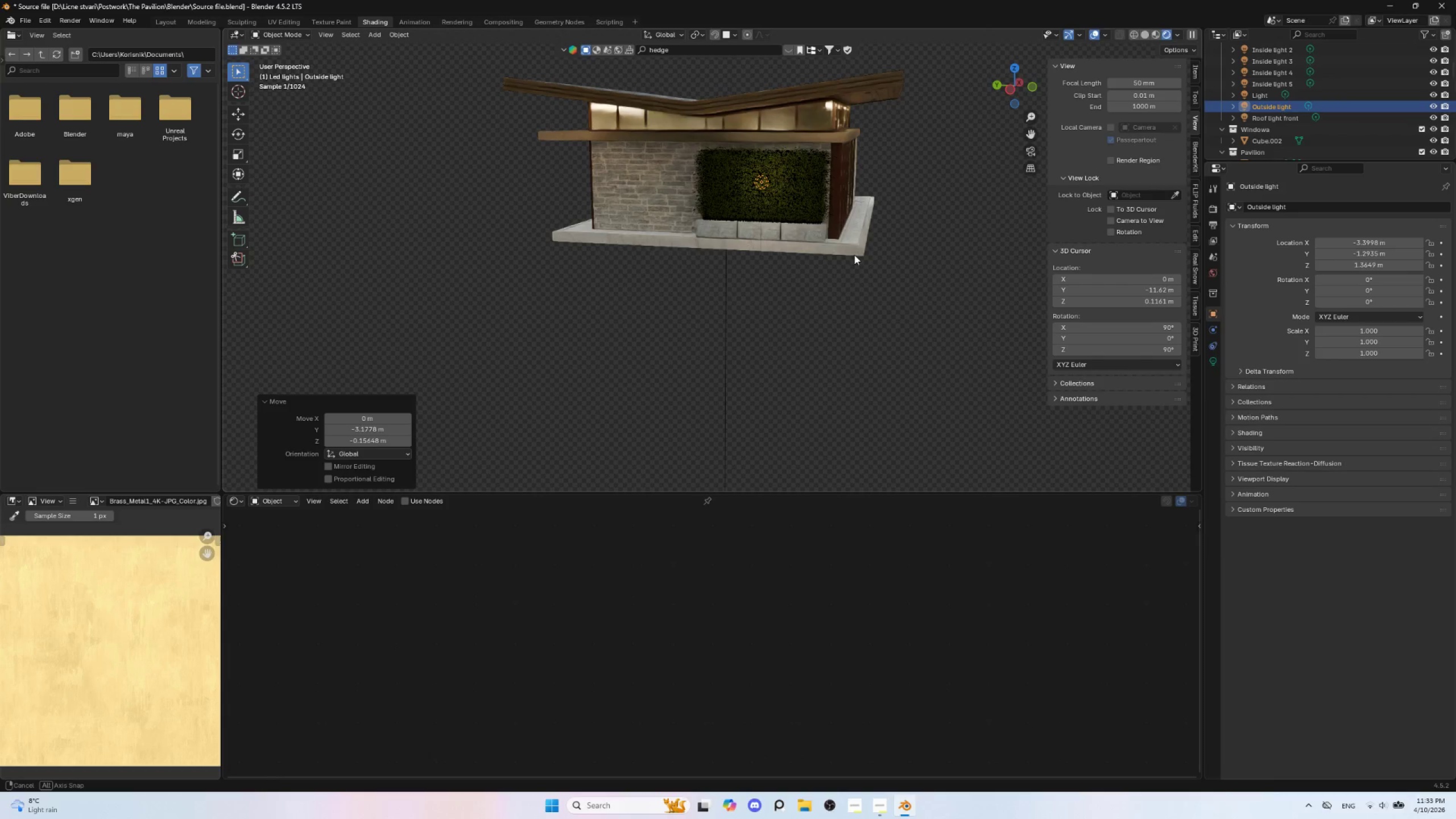 
hold_key(key=ShiftLeft, duration=0.83)
 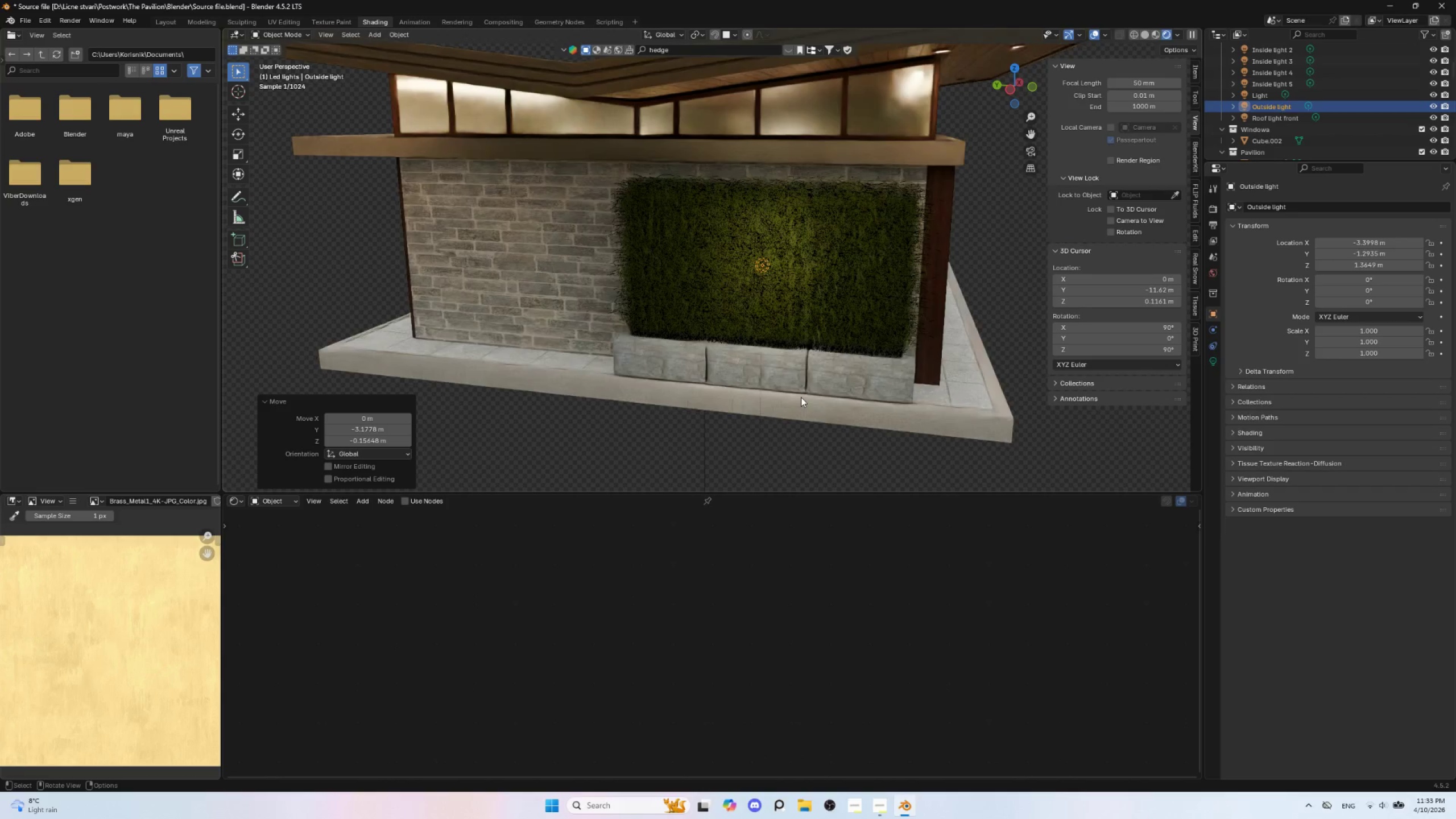 
scroll: coordinate [799, 394], scroll_direction: up, amount: 6.0
 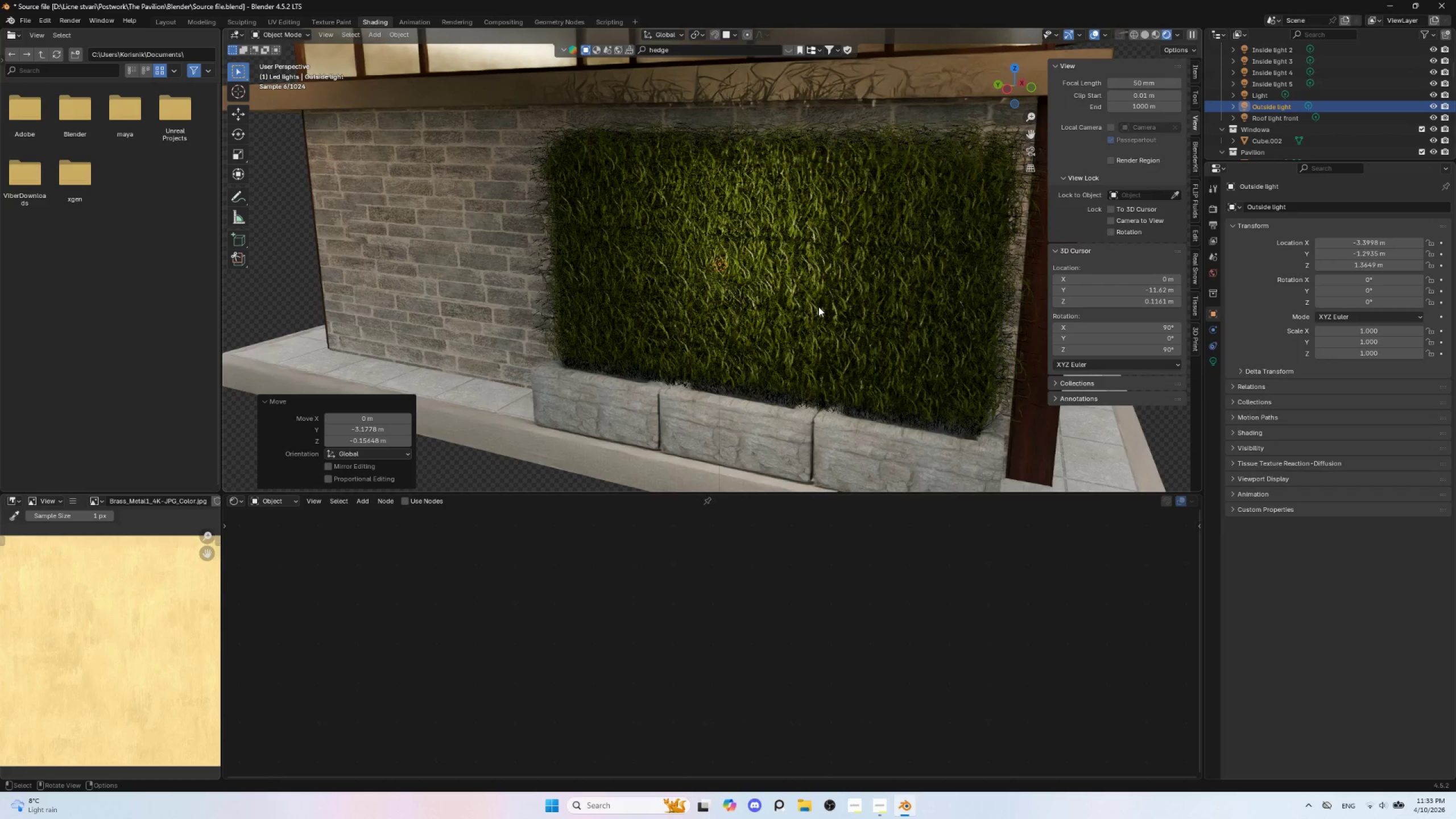 
type(gy)
key(Escape)
 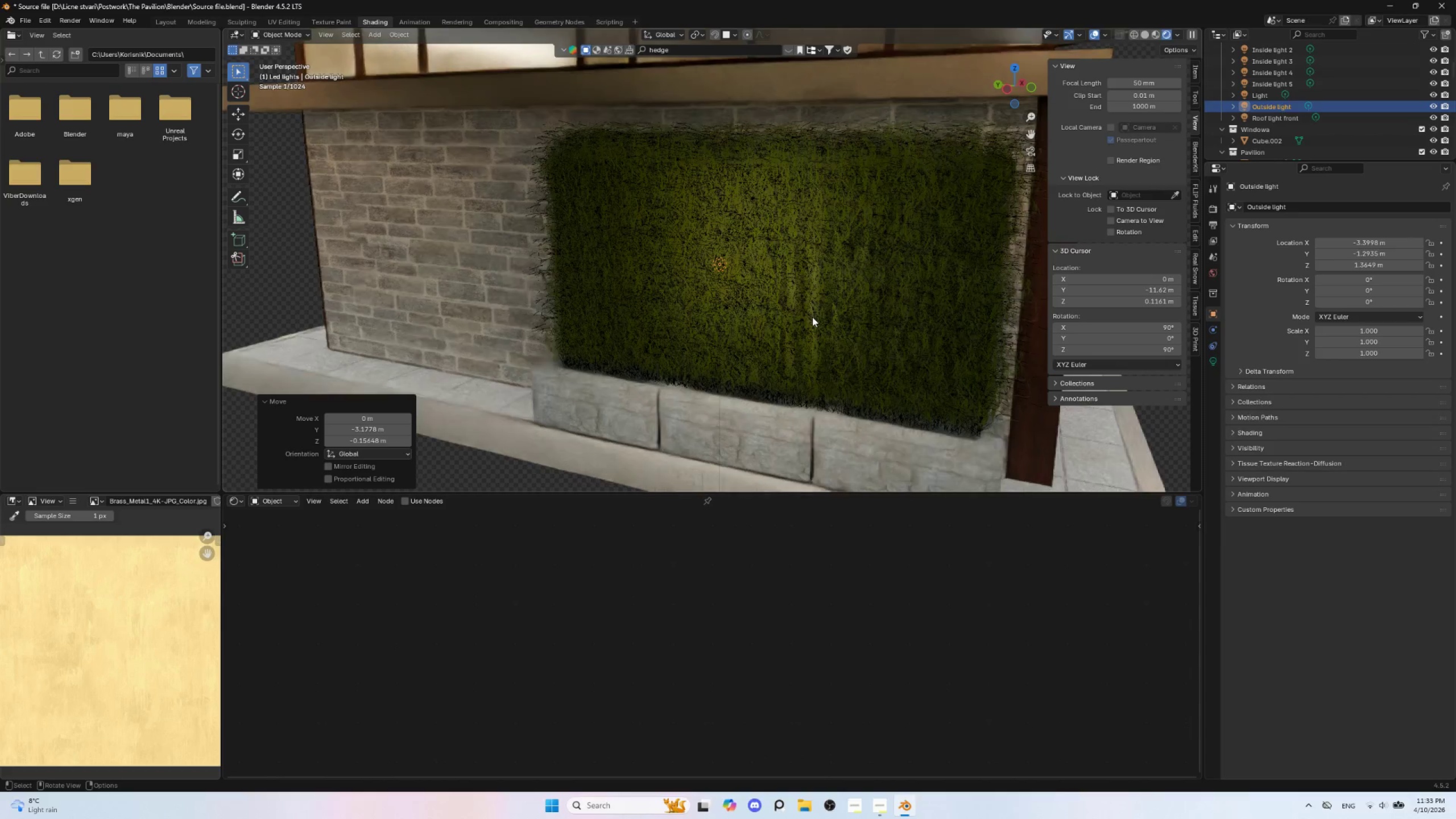 
scroll: coordinate [815, 321], scroll_direction: down, amount: 4.0
 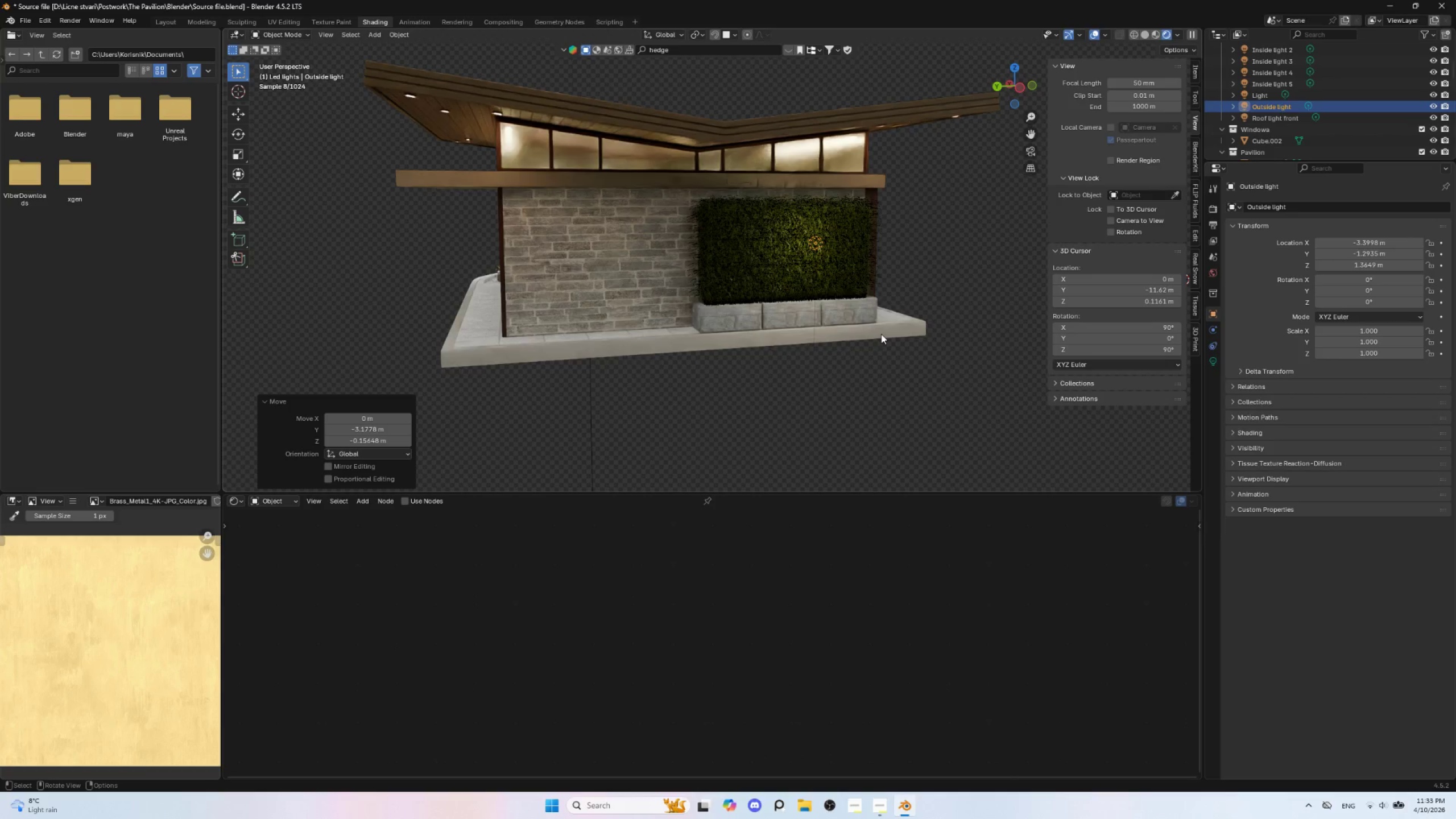 
wait(5.89)
 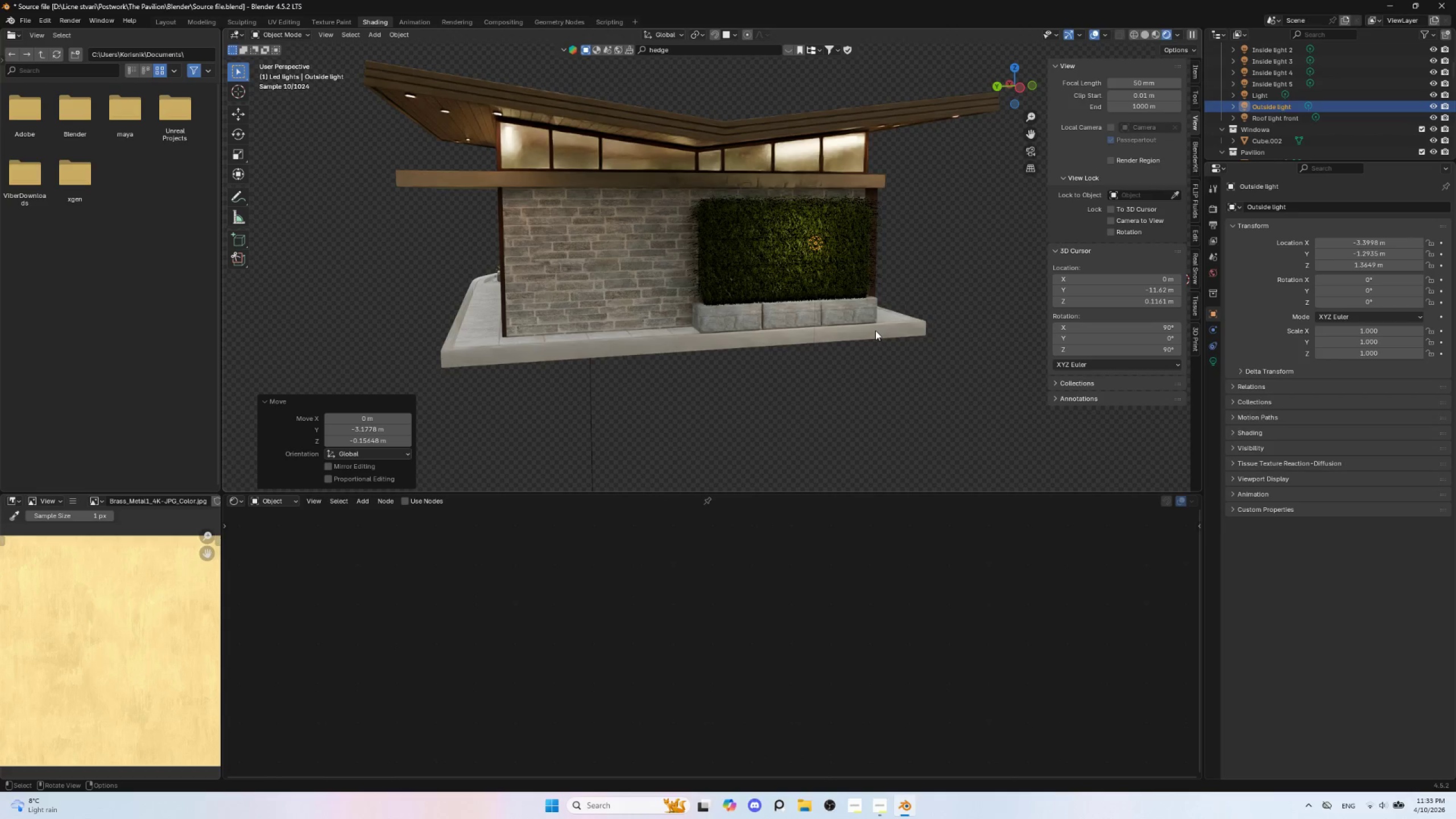 
hold_key(key=AltLeft, duration=0.44)
 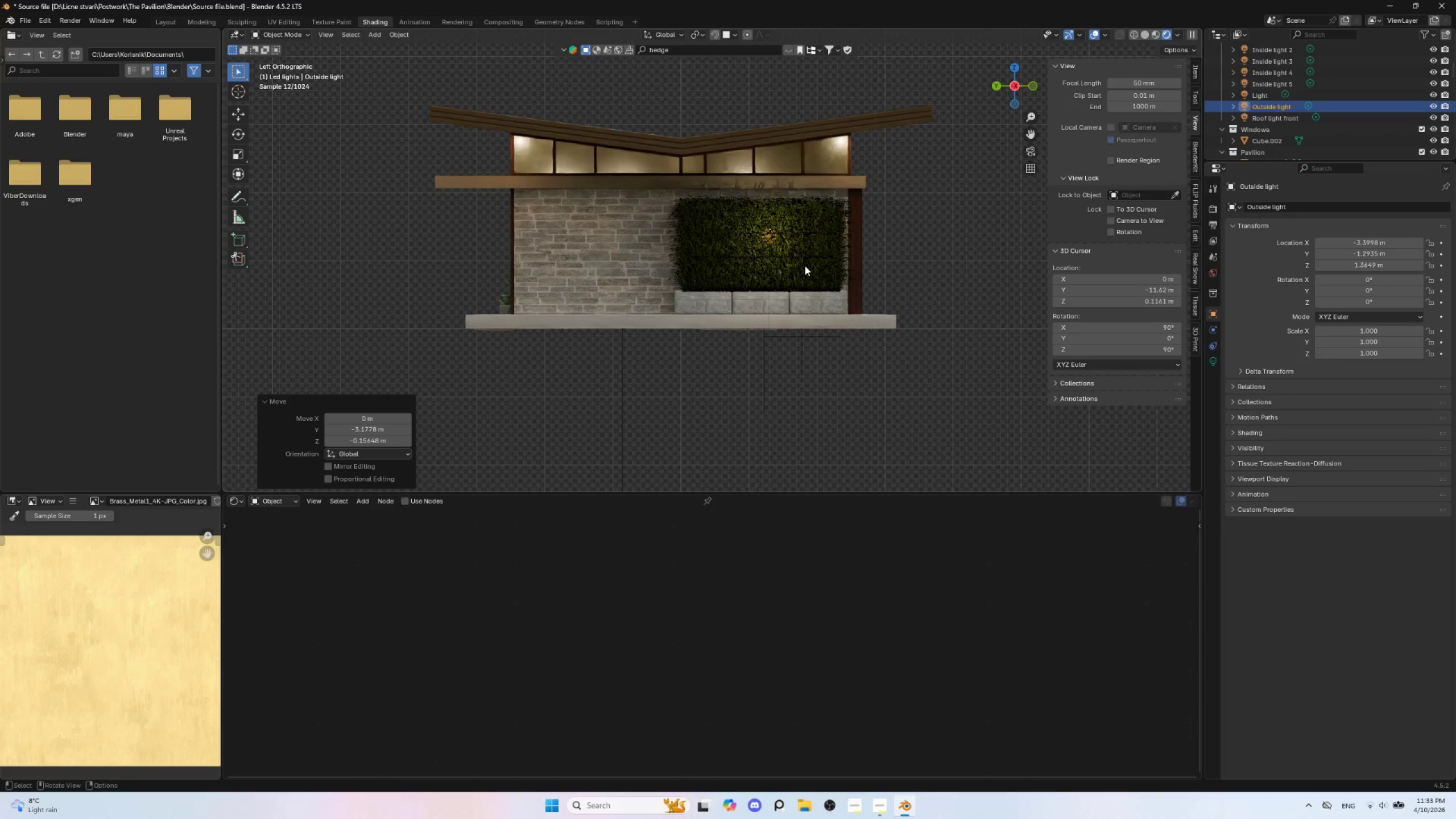 
key(G)
 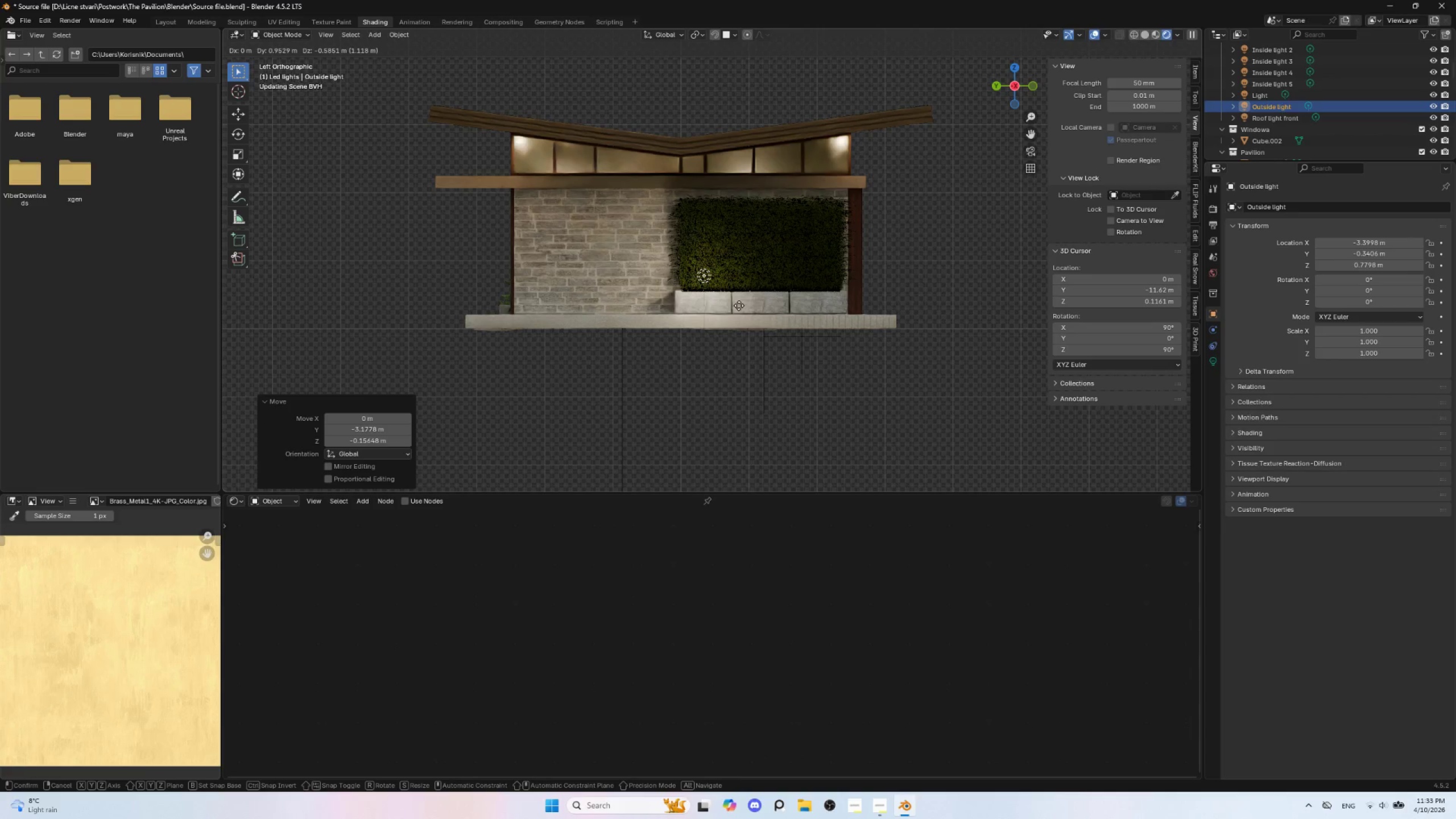 
left_click([739, 305])
 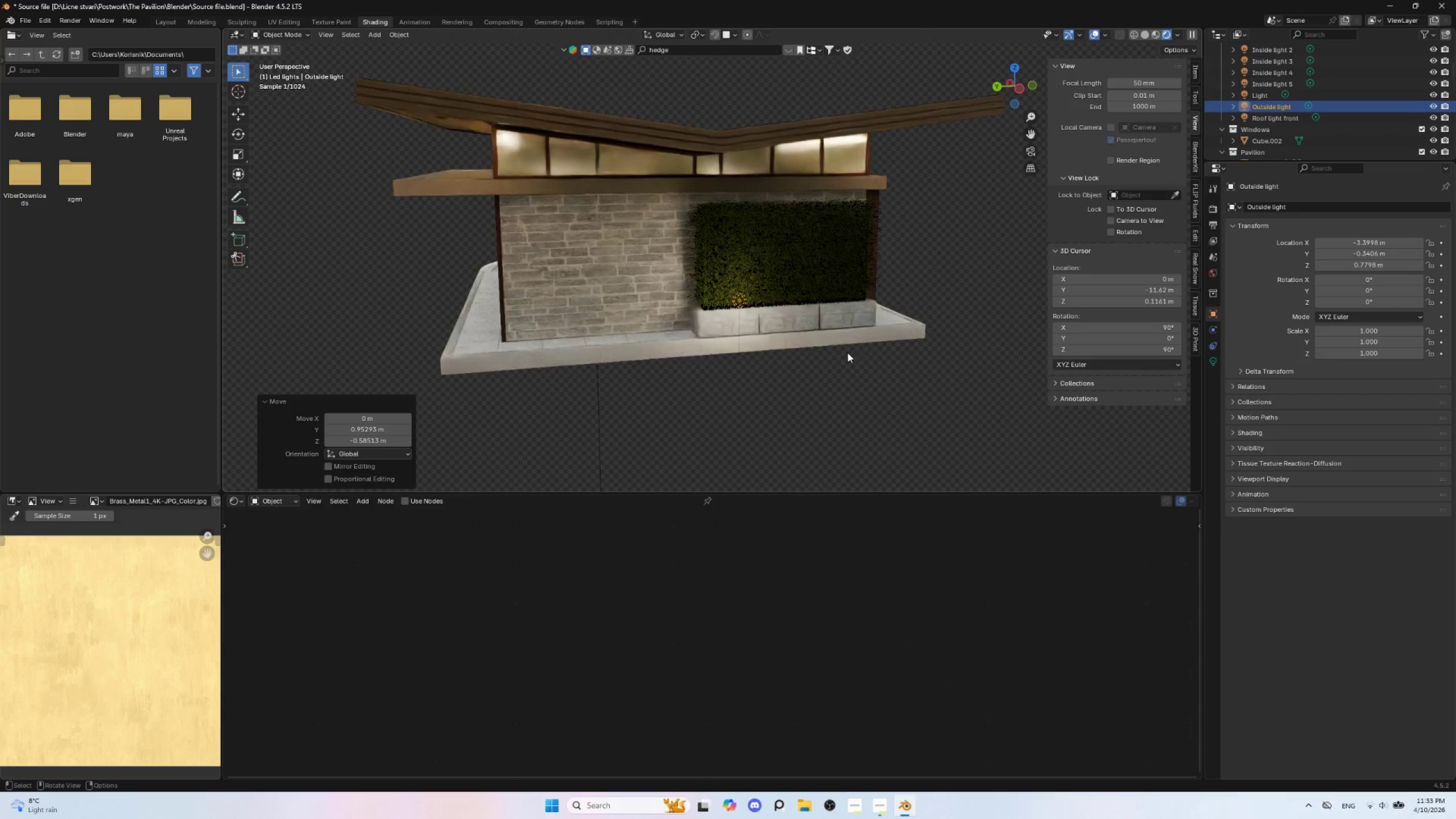 
type(gyx)
 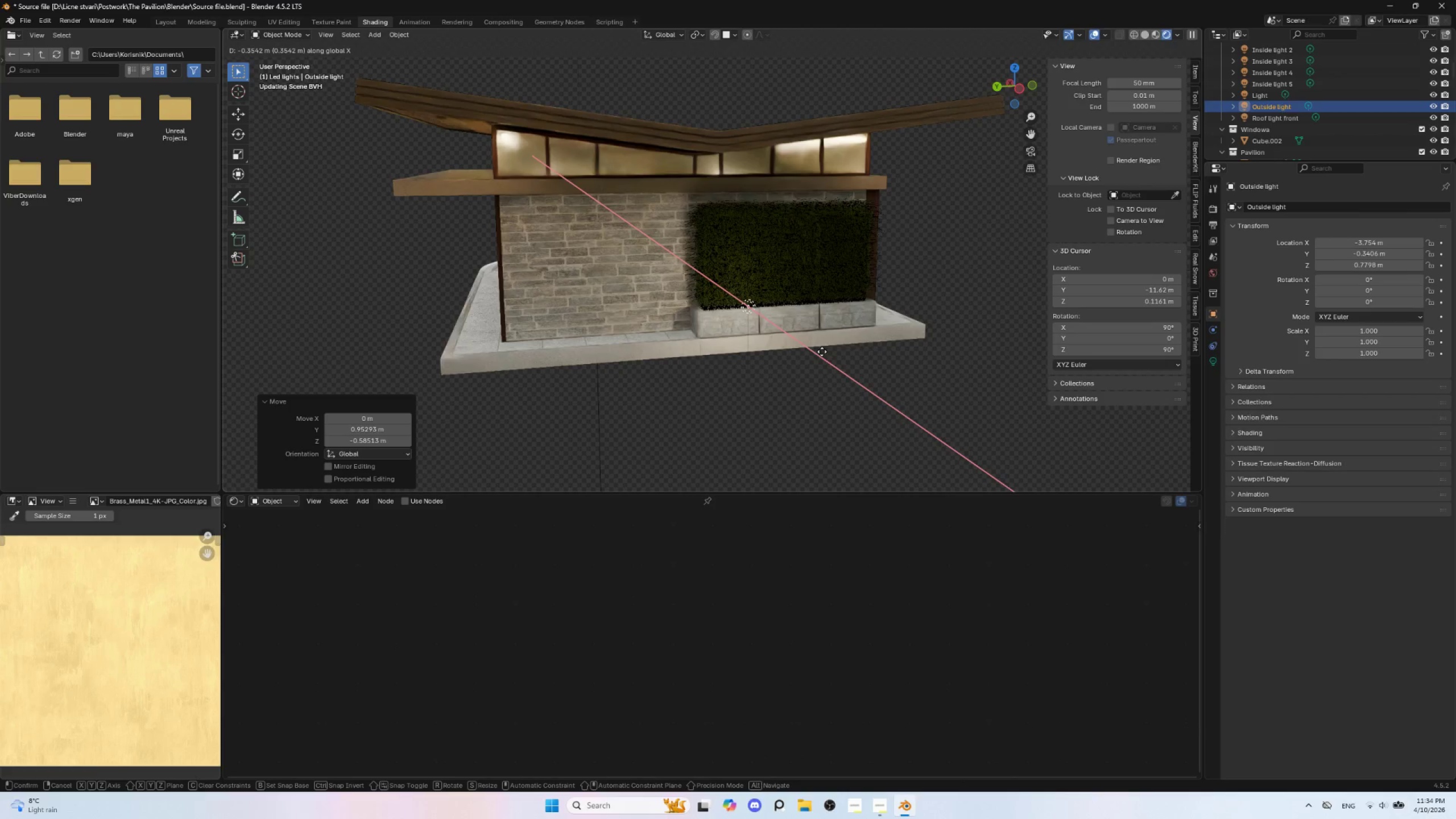 
left_click([827, 357])
 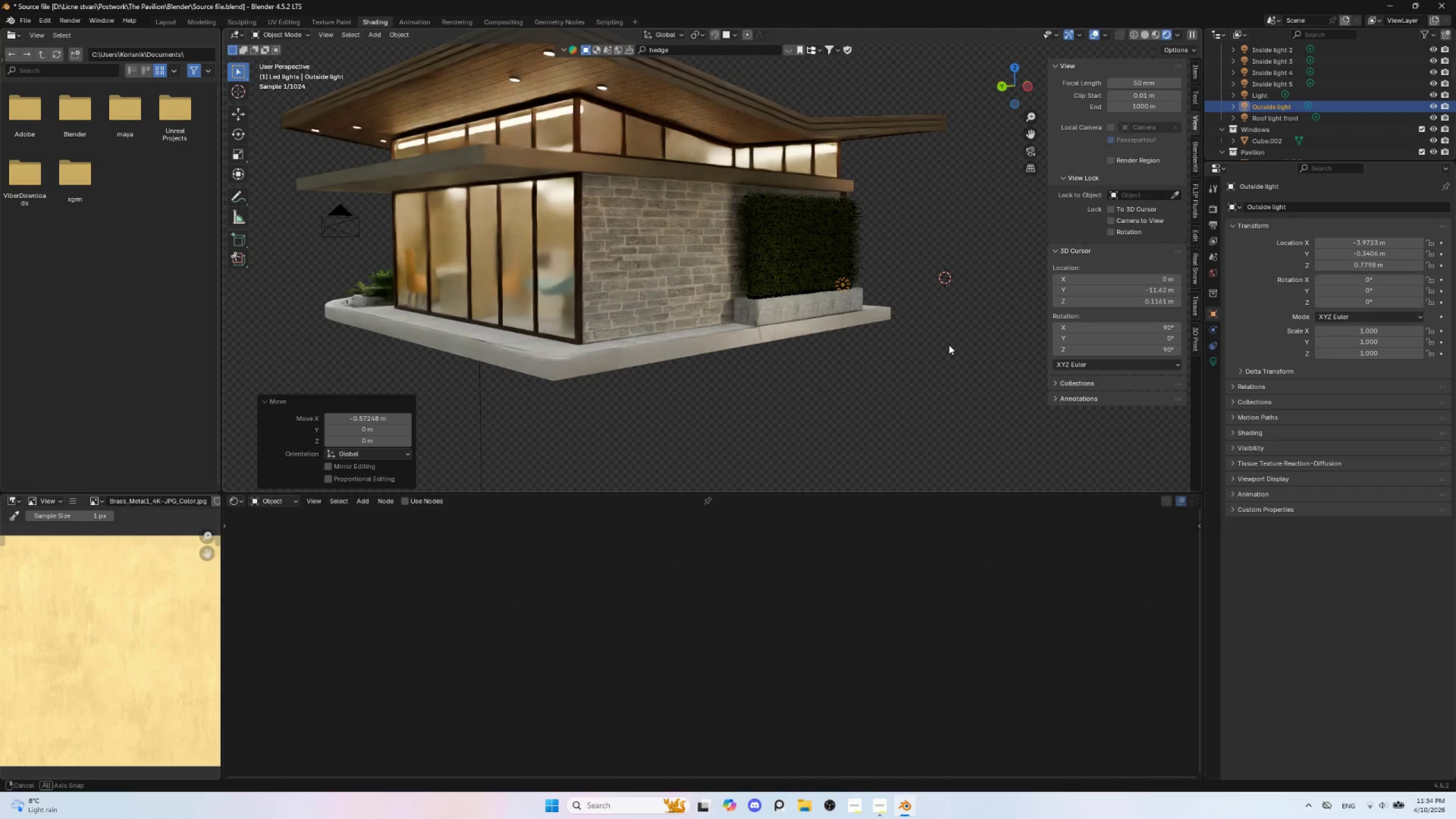 
key(Control+ControlLeft)
 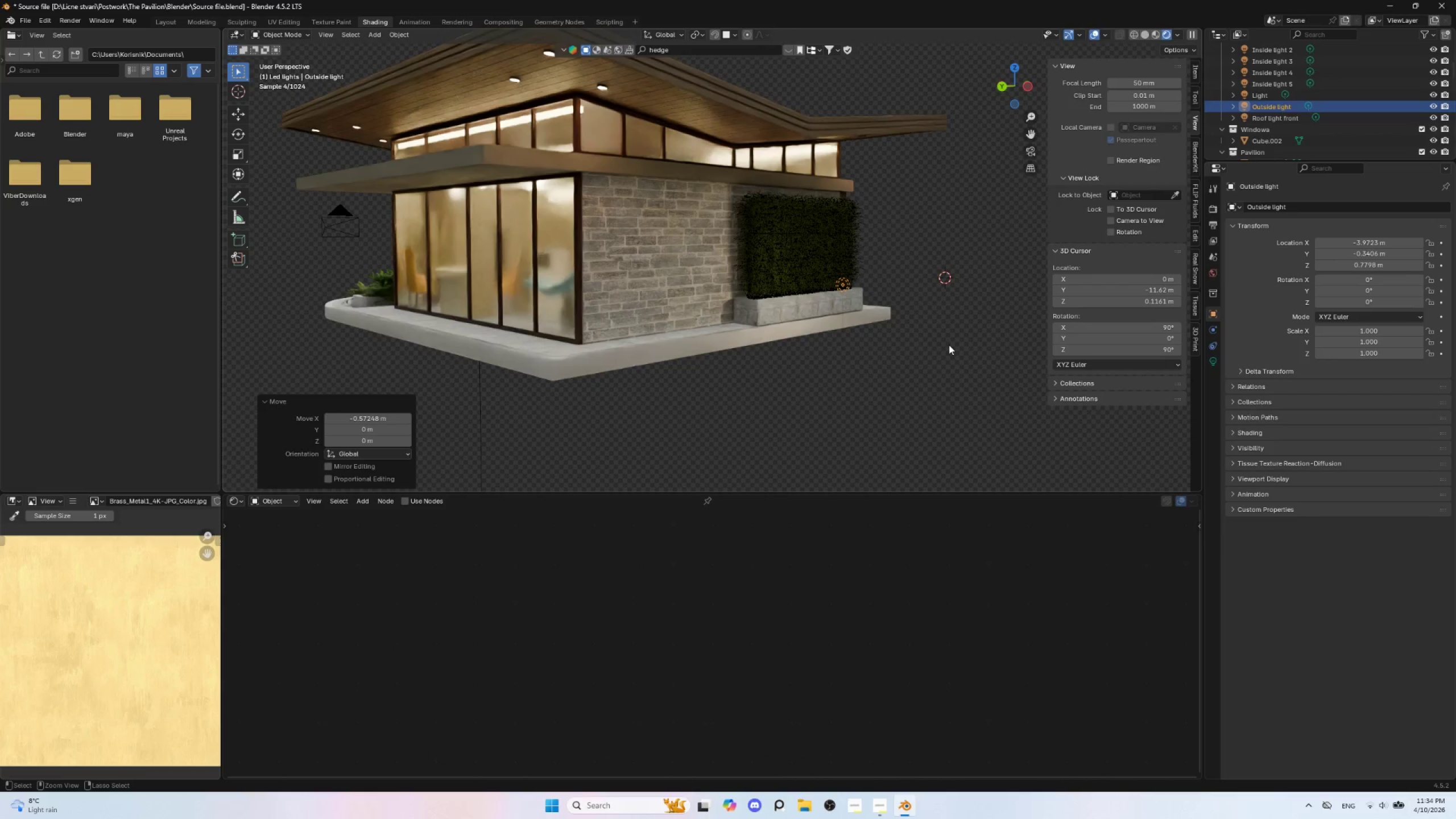 
key(Control+Z)
 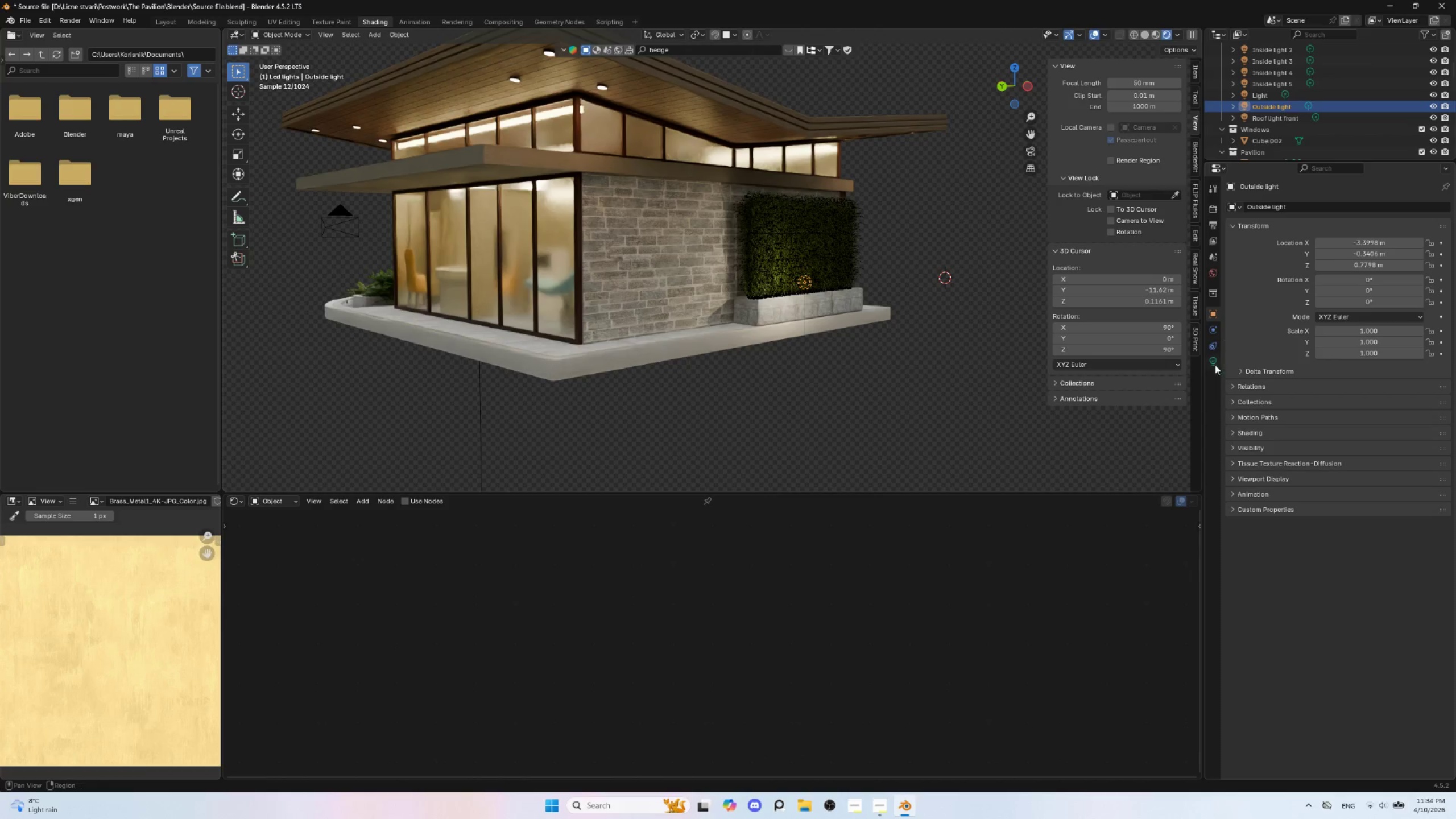 
left_click([1214, 361])
 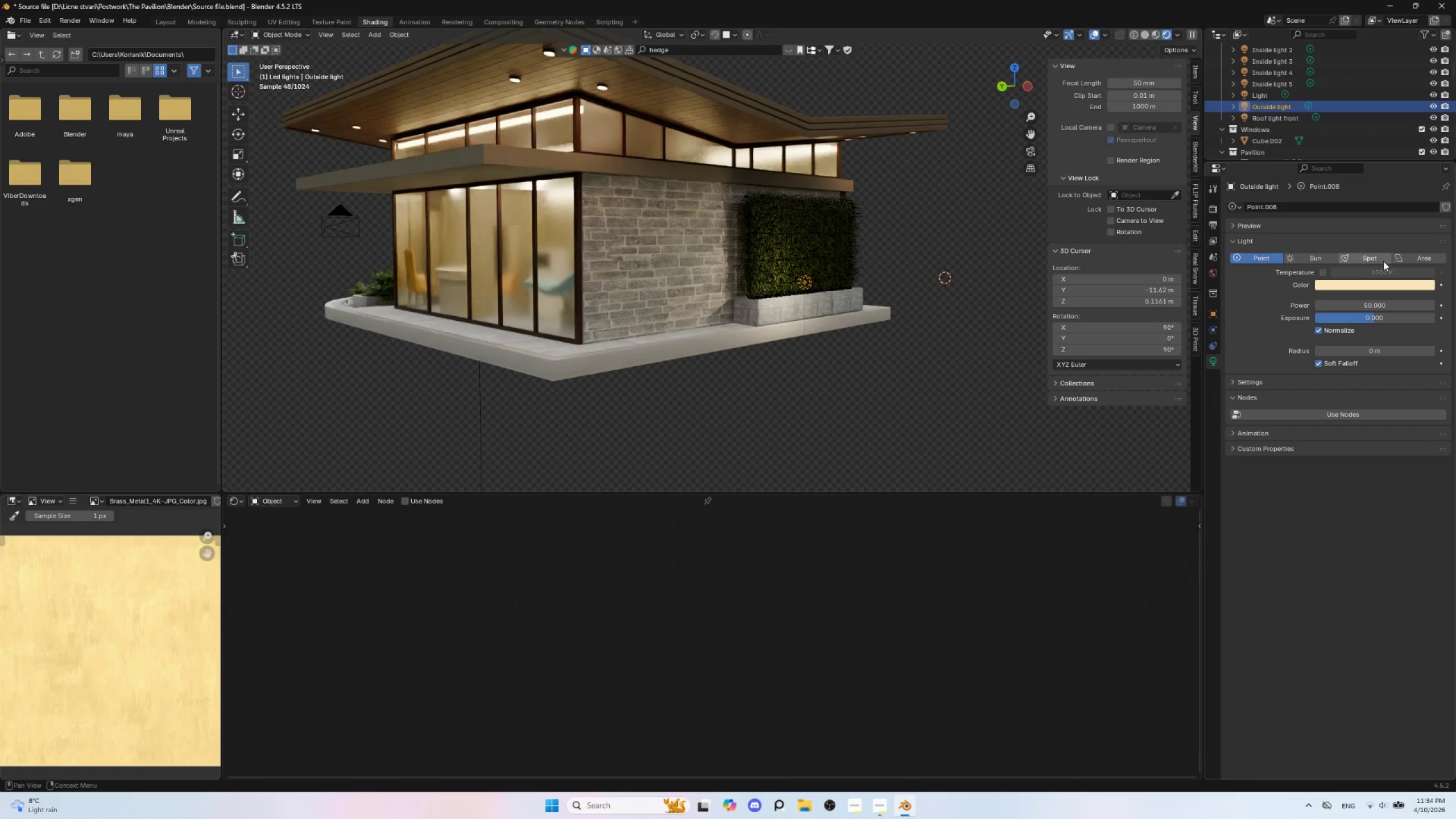 
left_click([1375, 261])
 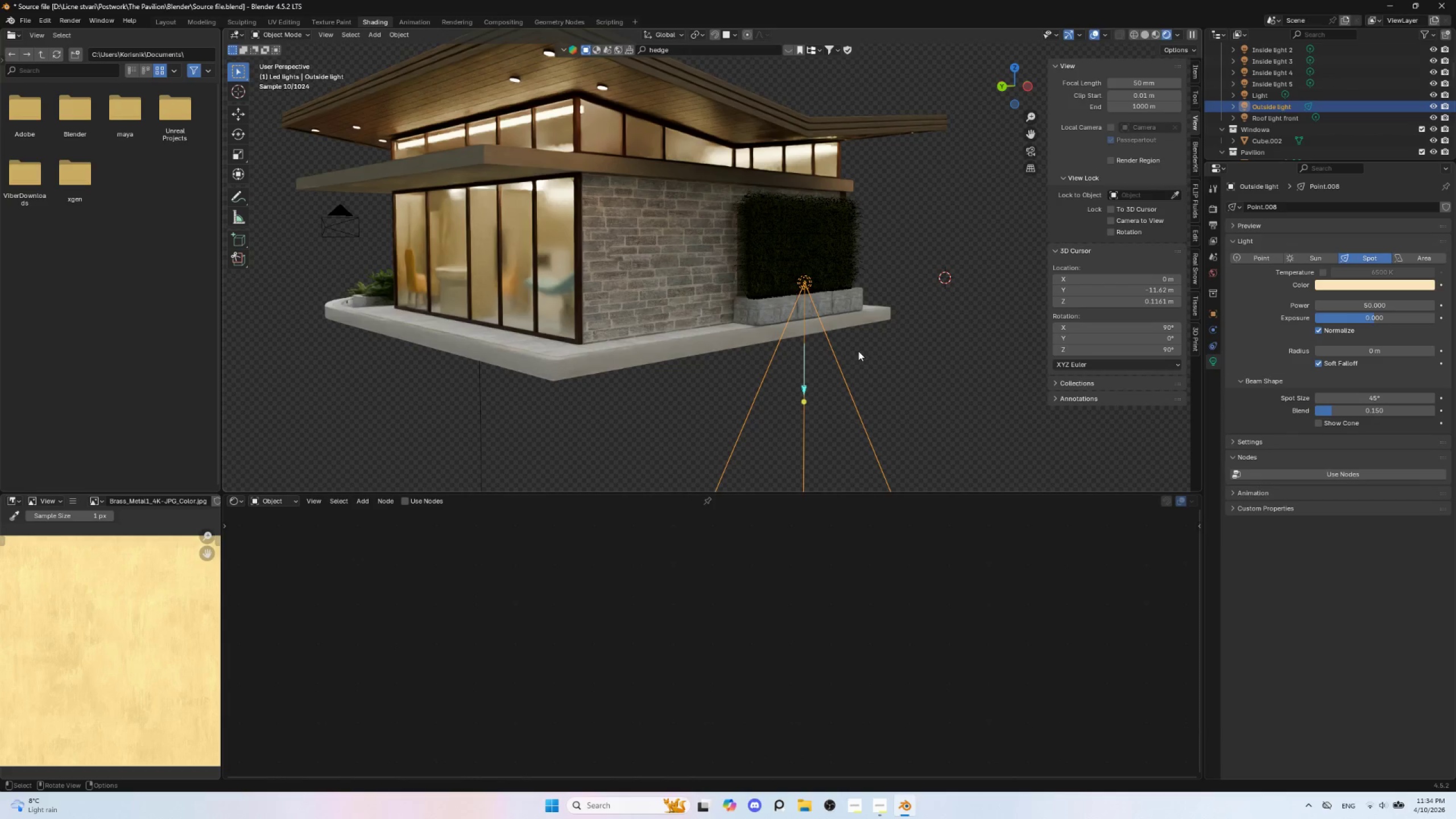 
type(rz)
 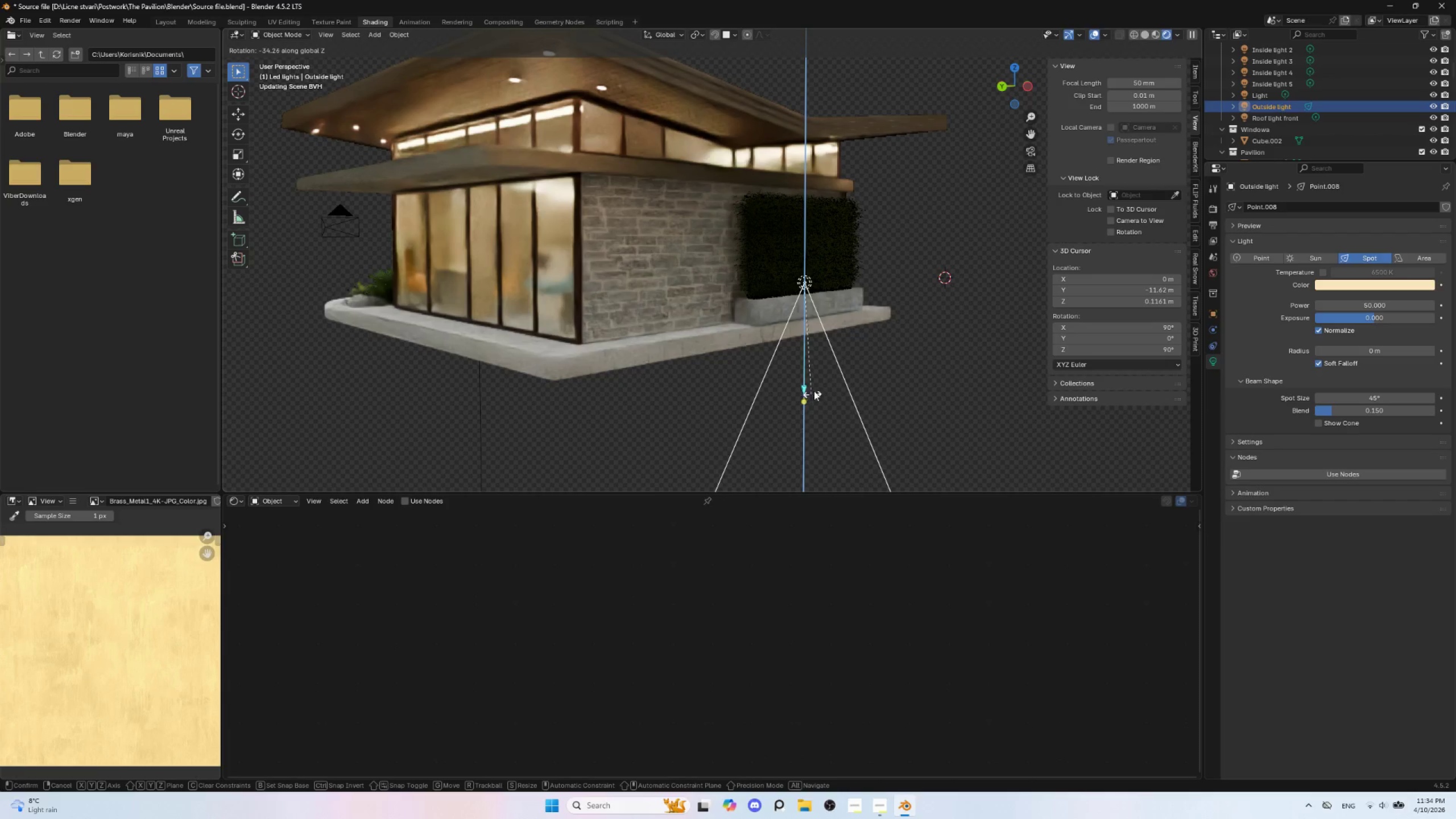 
key(Escape)
 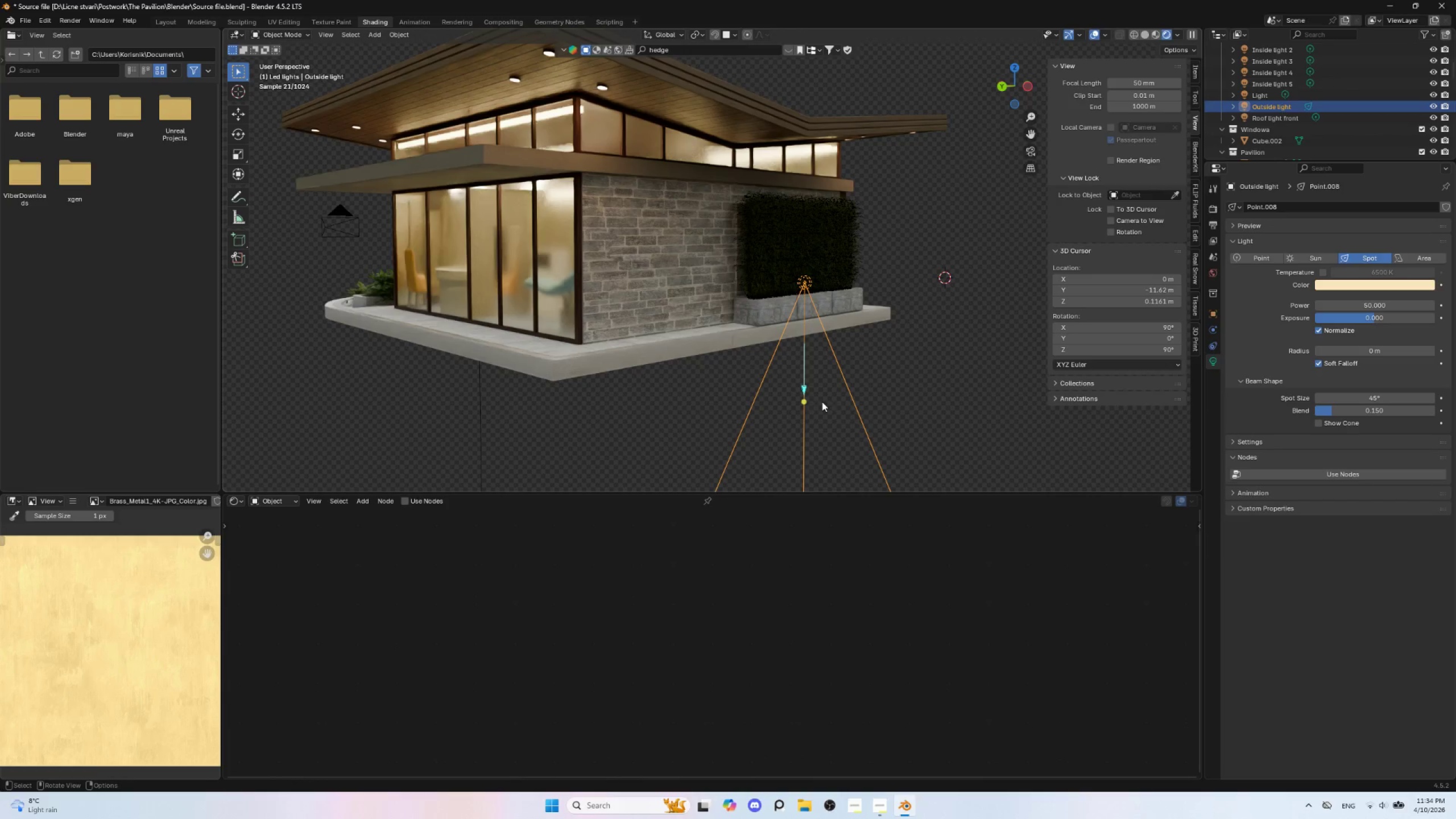 
type(RT)
 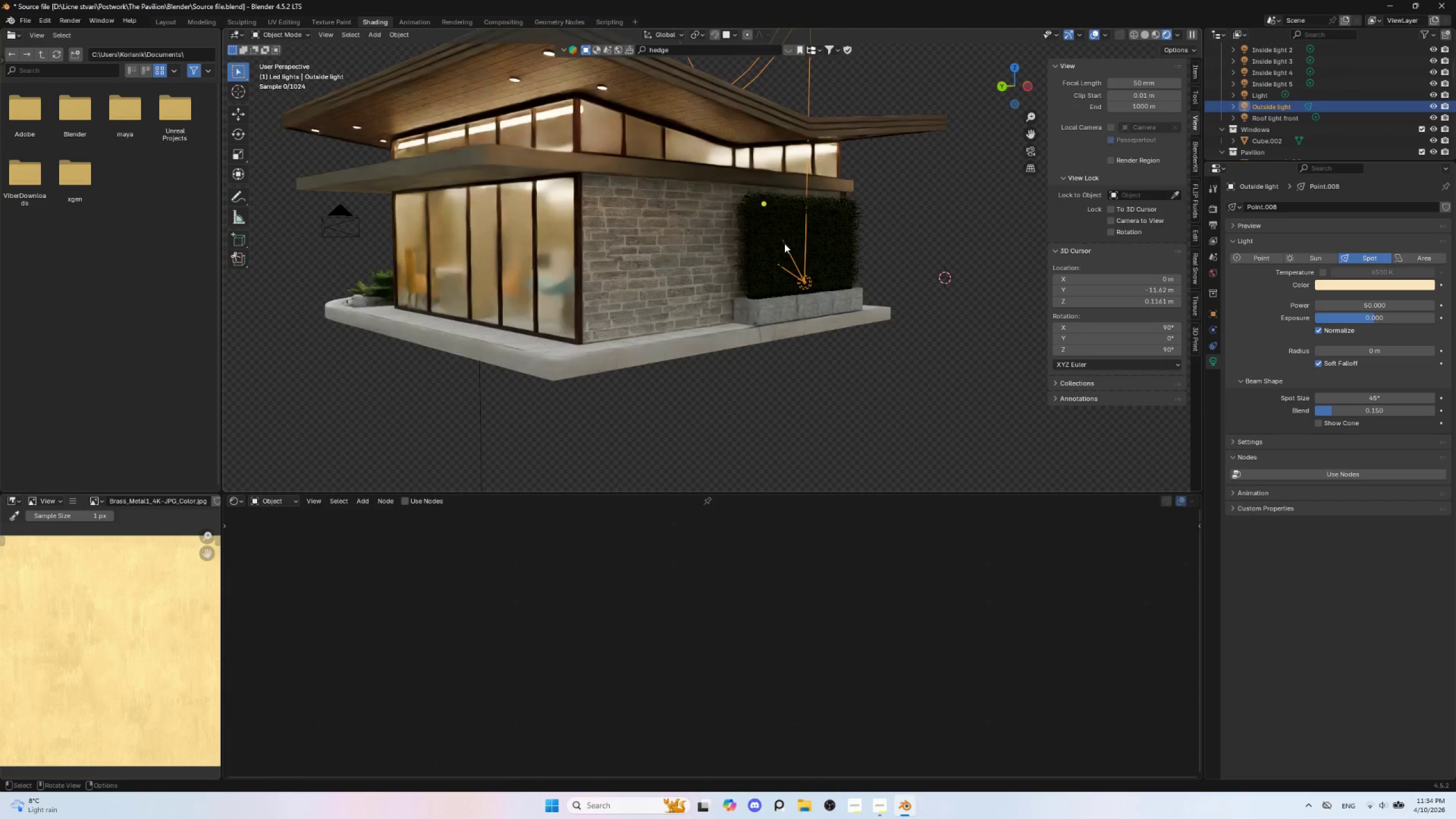 
left_click([792, 253])
 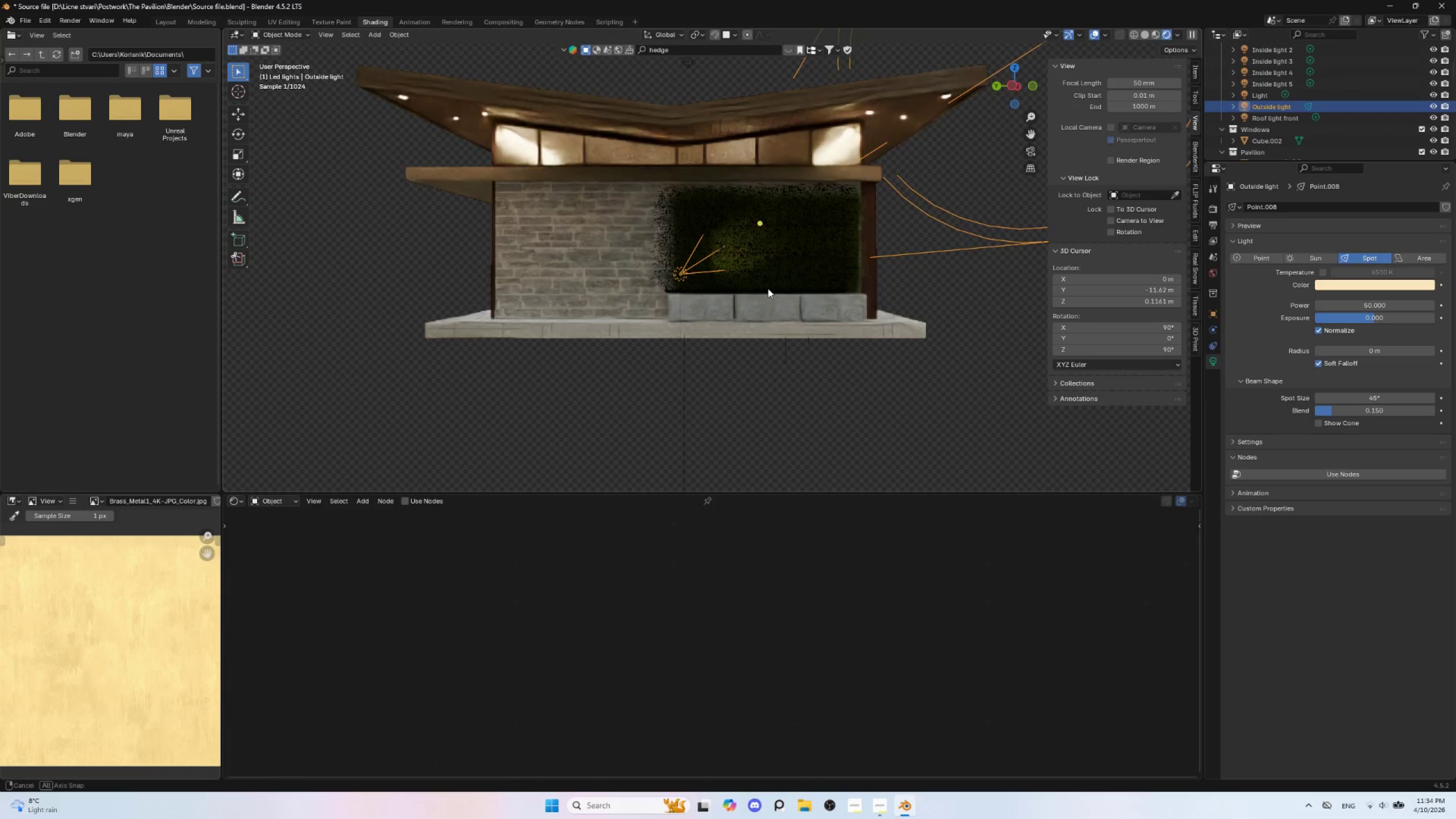 
hold_key(key=AltLeft, duration=0.41)
 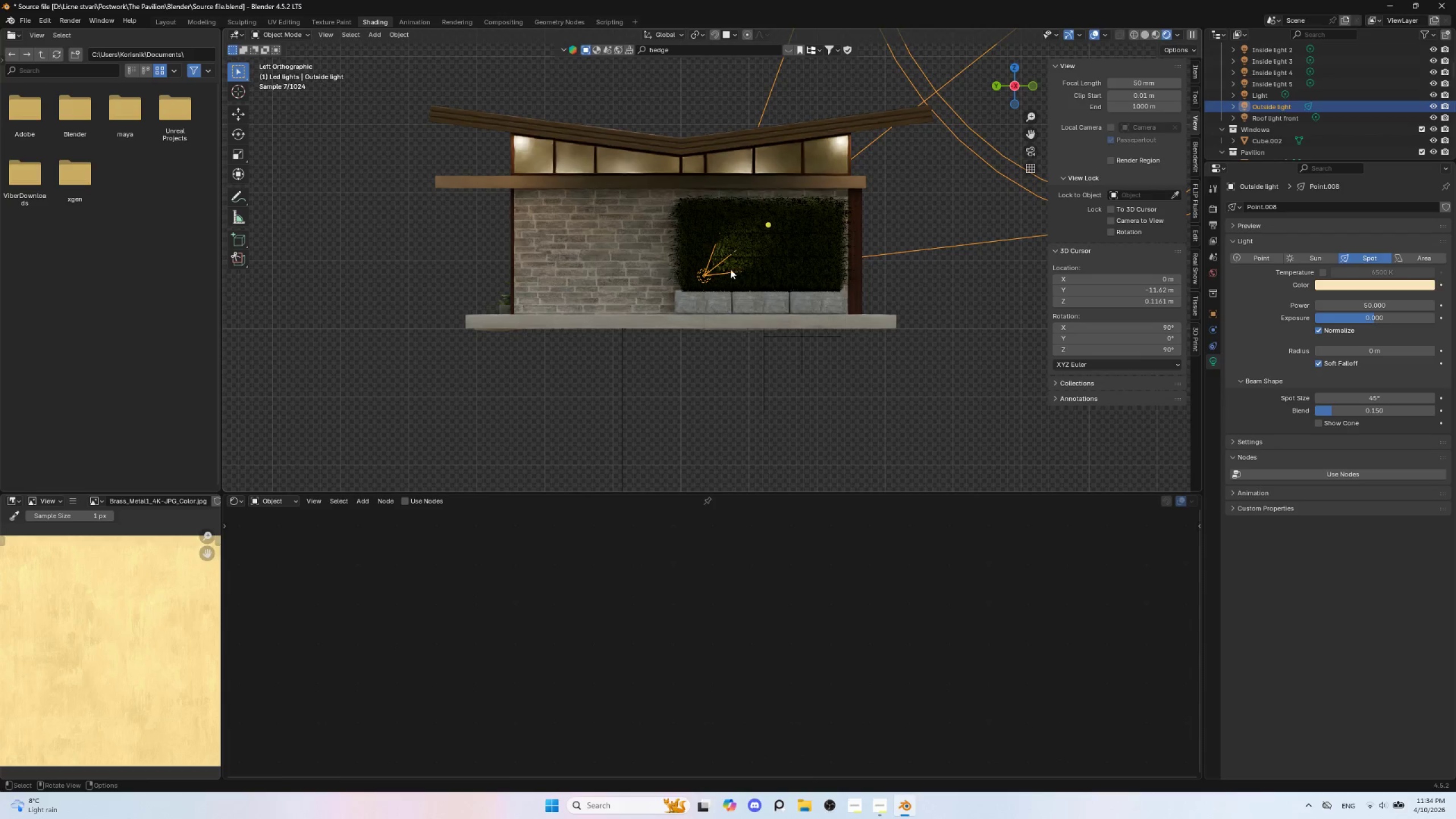 
key(Shift+T)
 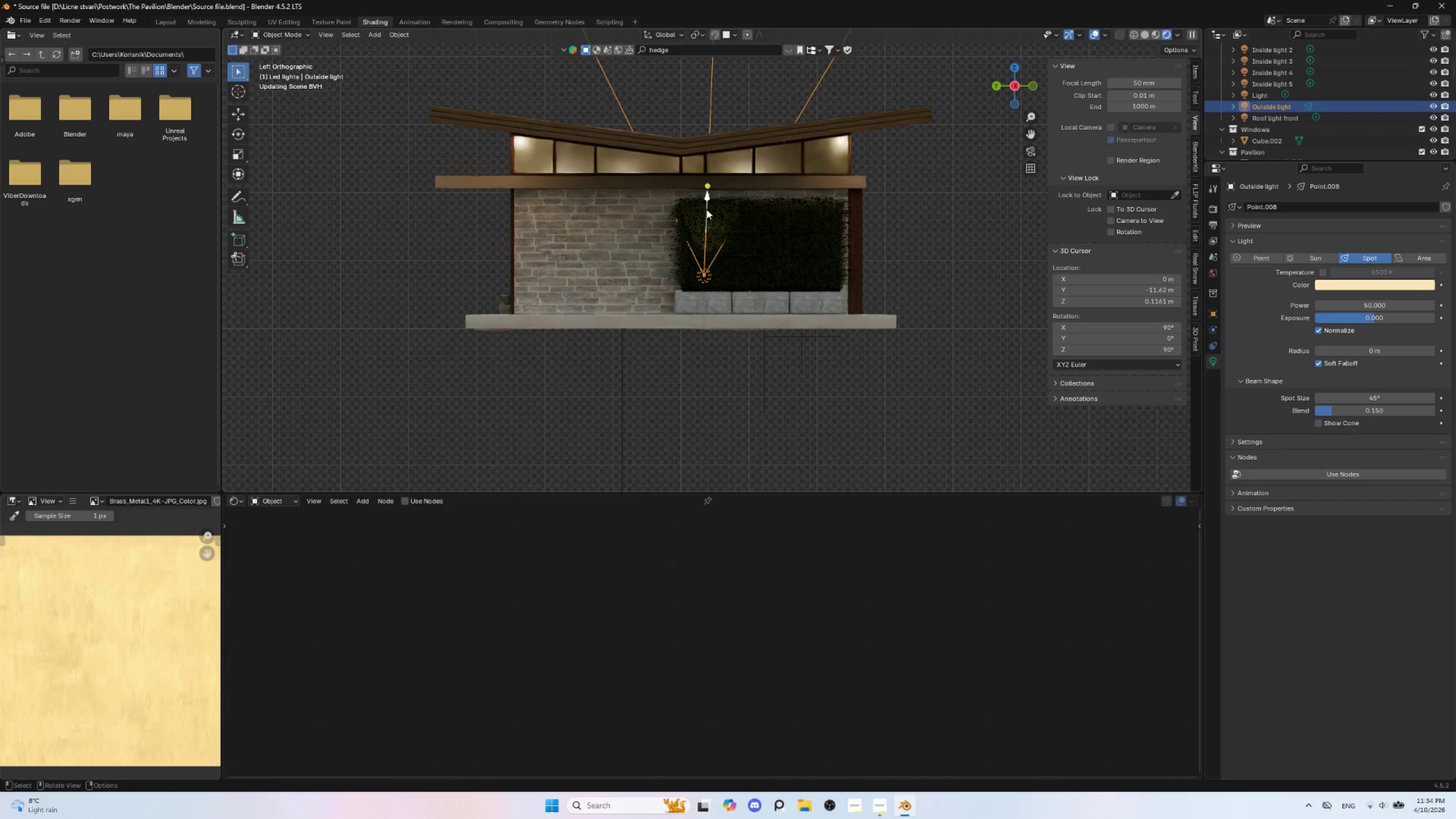 
left_click([706, 209])
 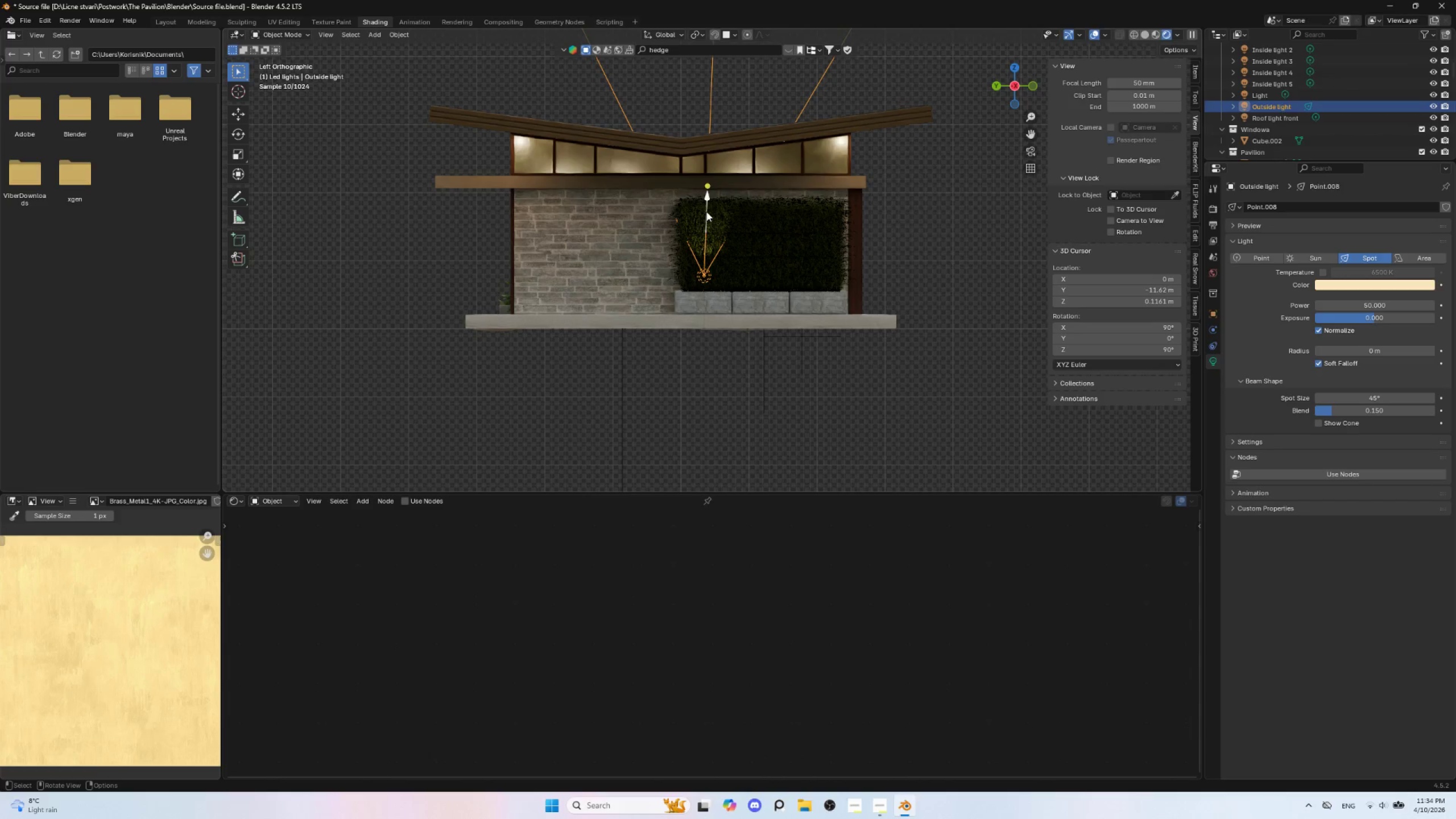 
key(Tab)
 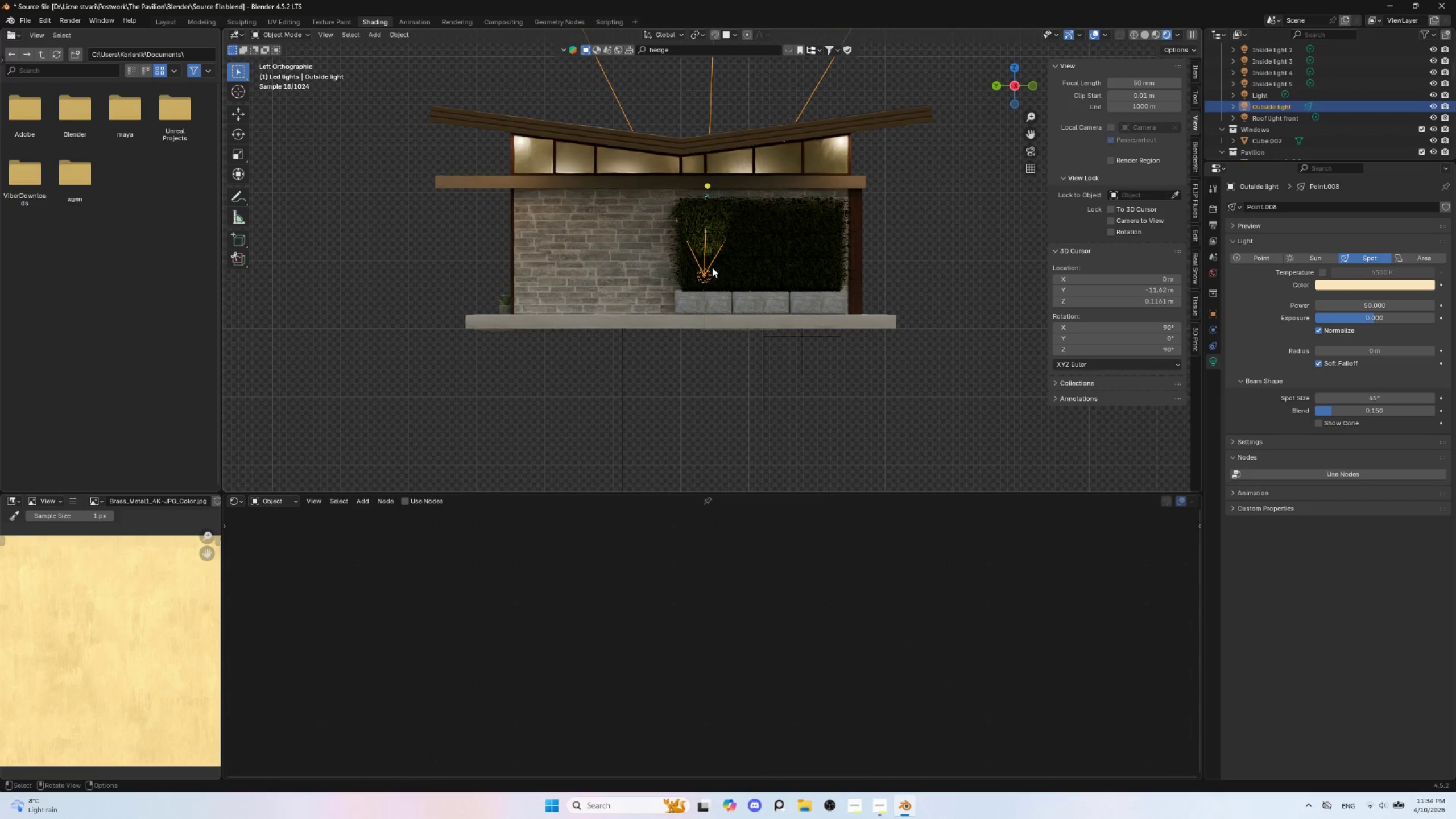 
key(Tab)
 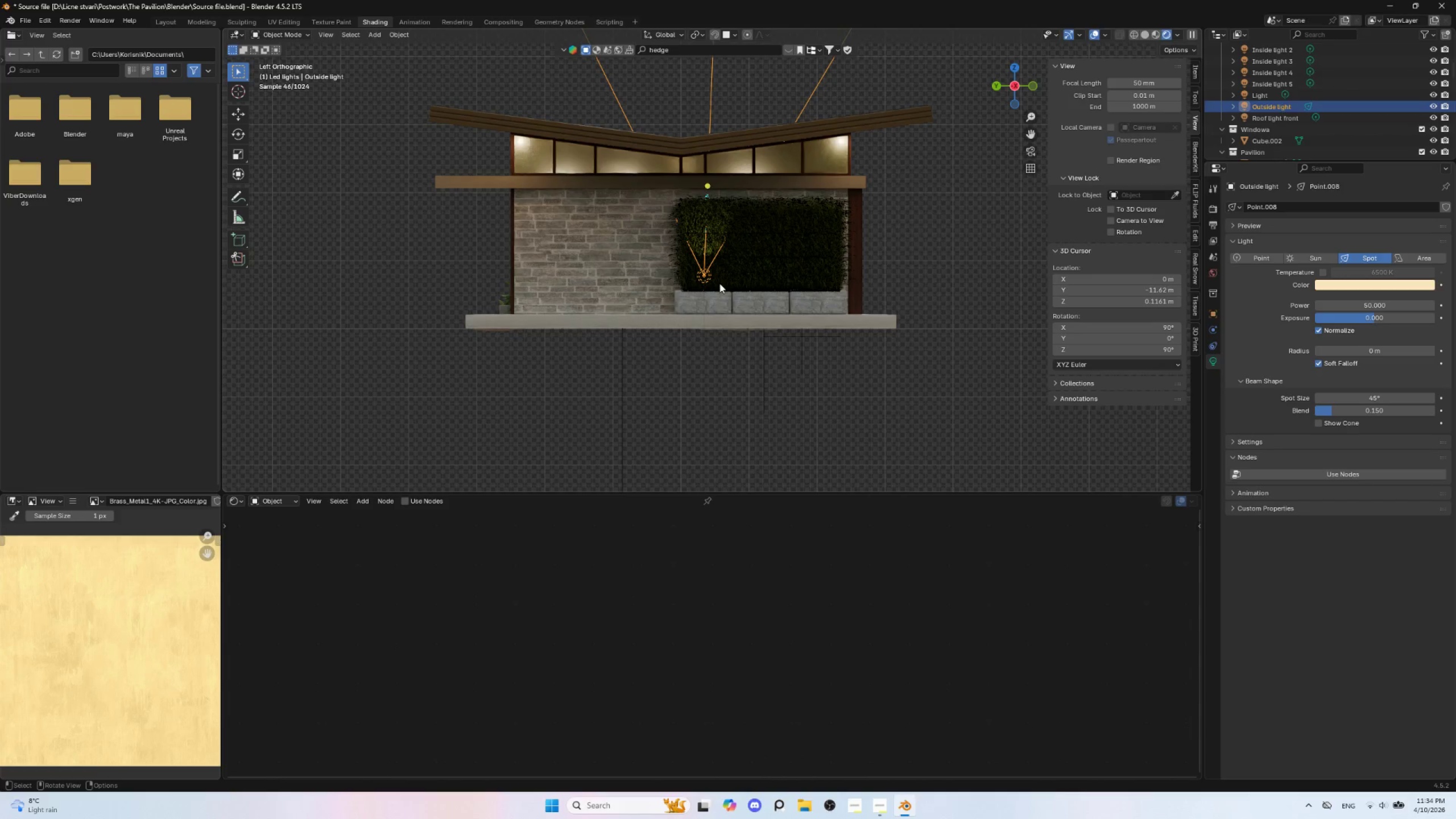 
key(G)
 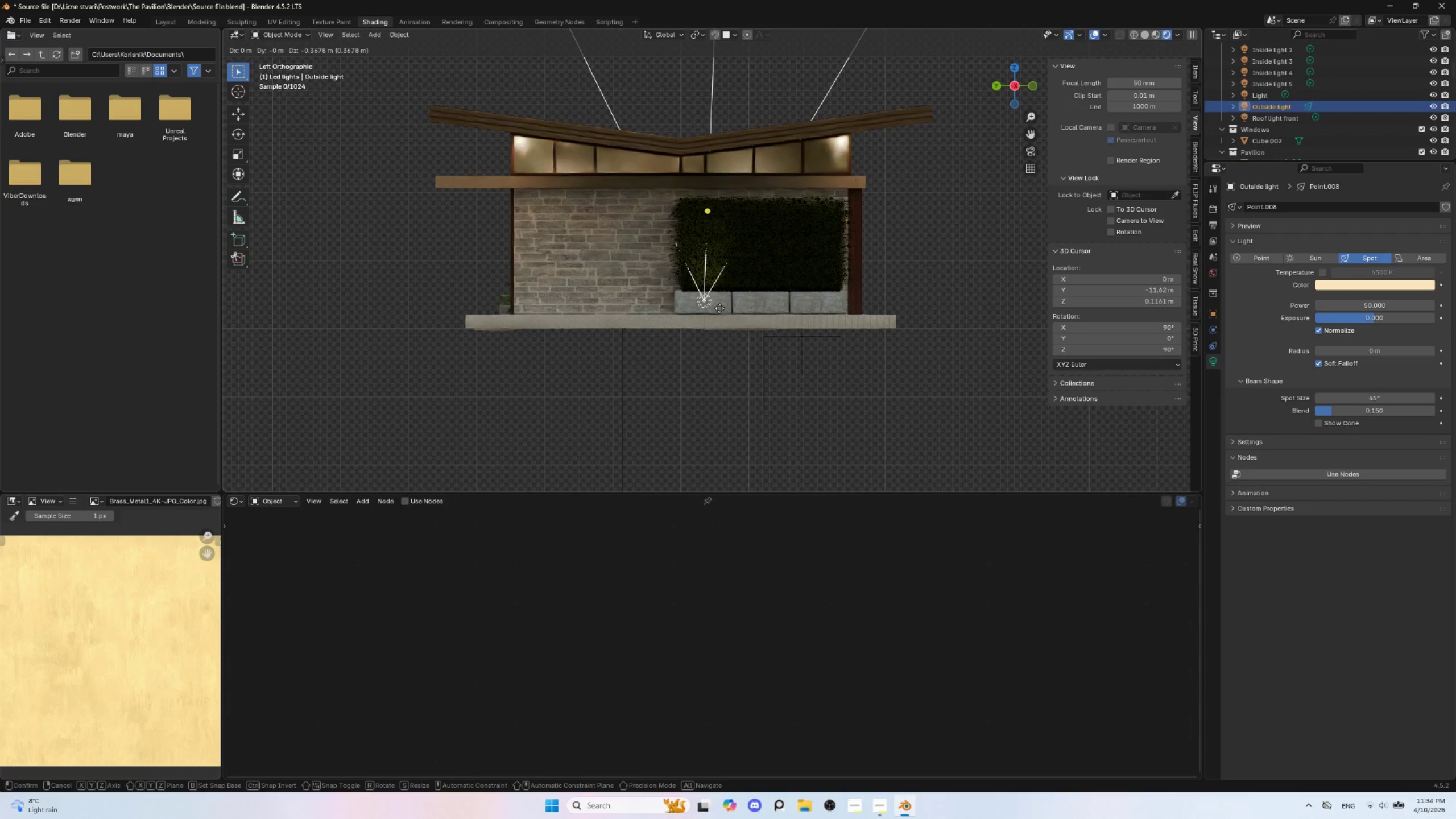 
left_click([719, 311])
 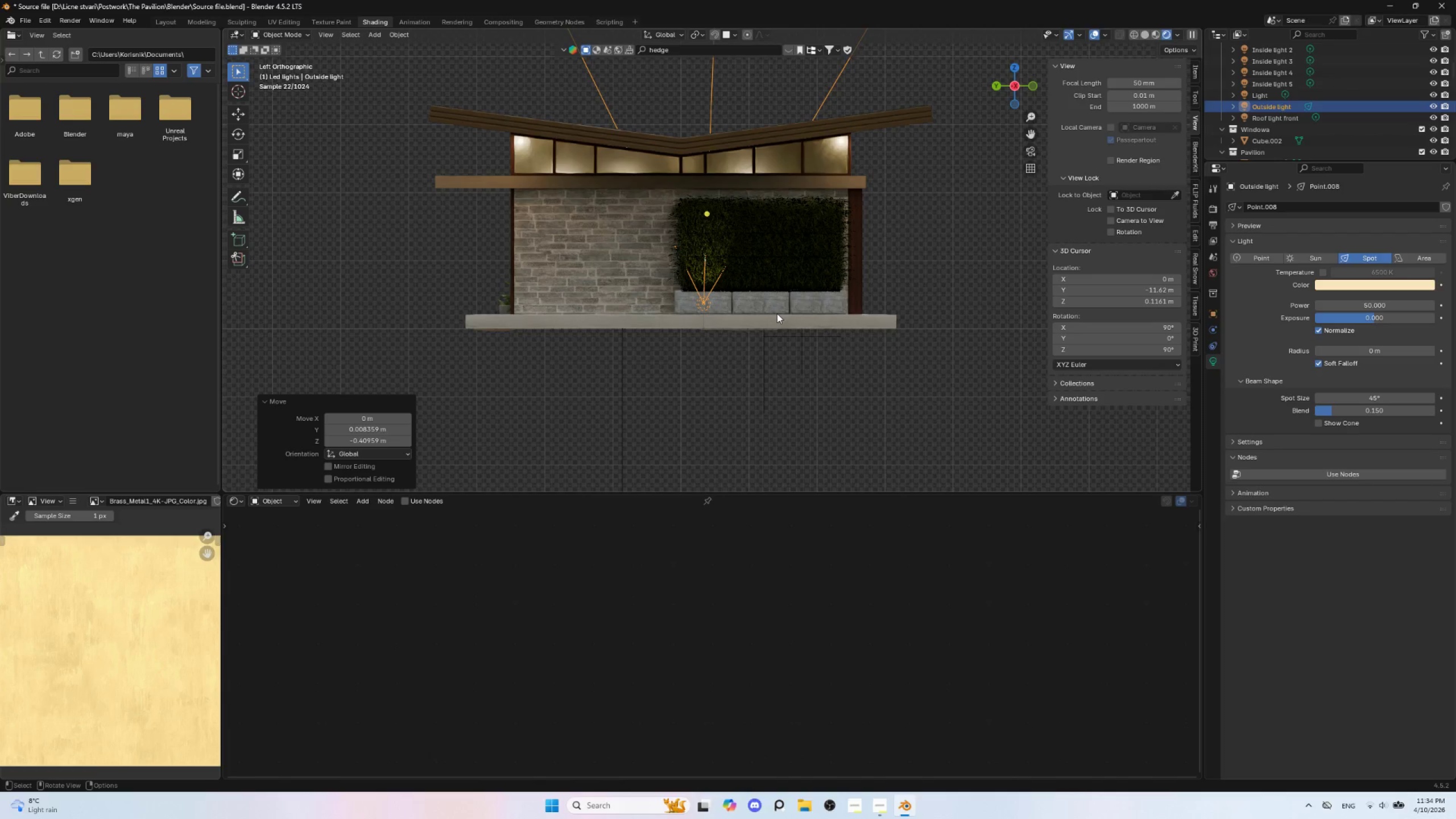 
key(Shift+T)
 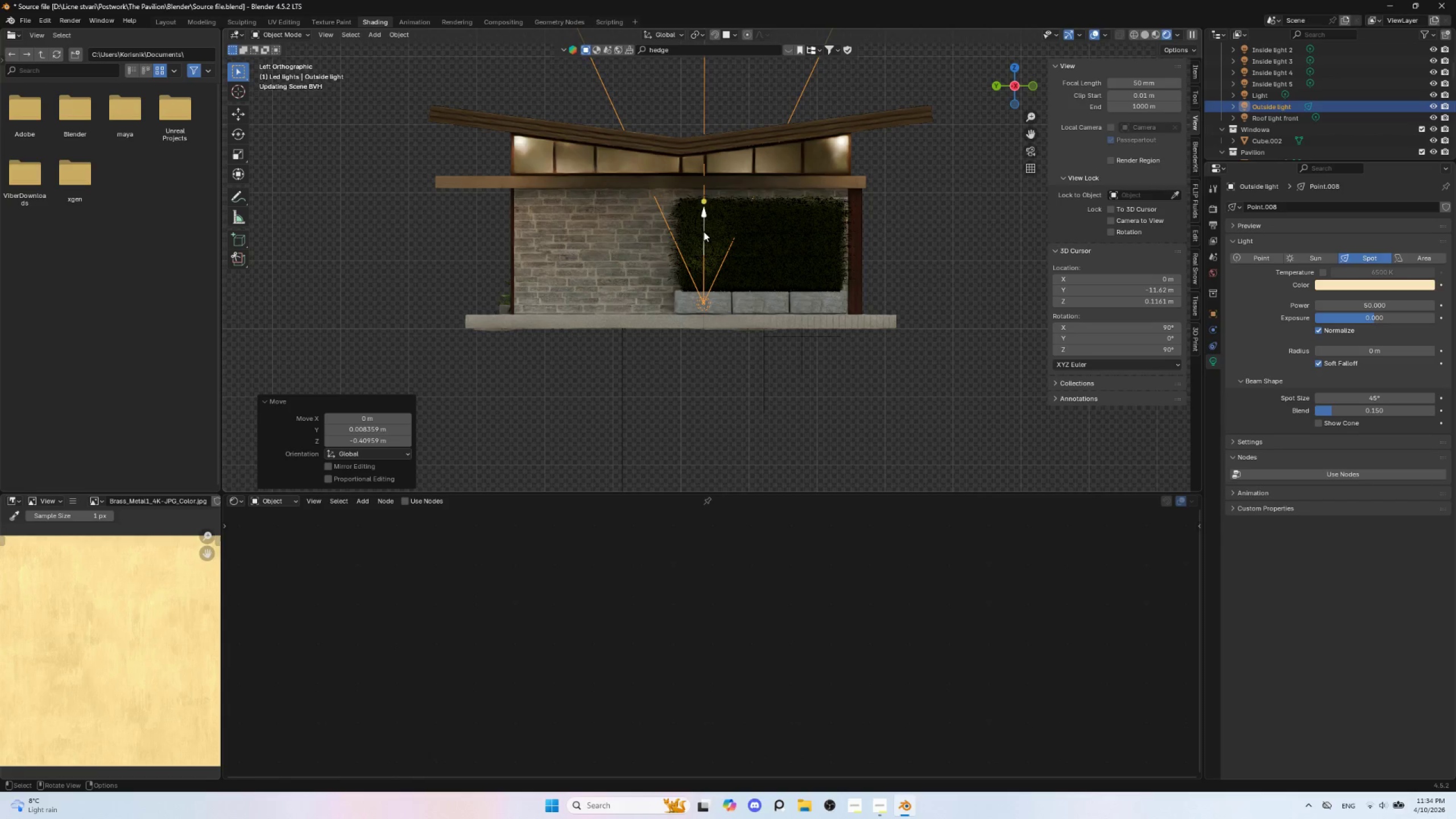 
left_click([704, 231])
 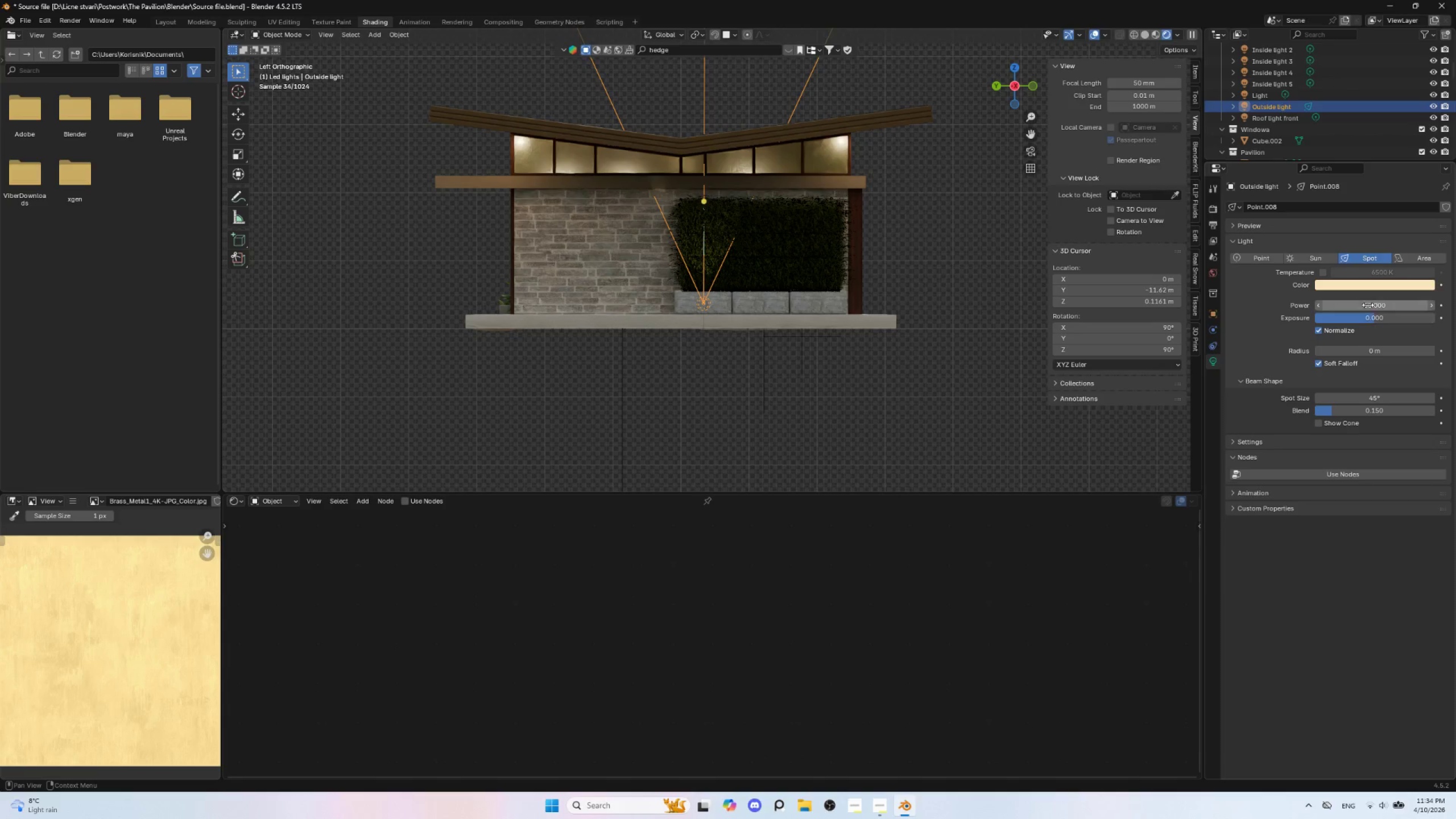 
left_click([1366, 304])
 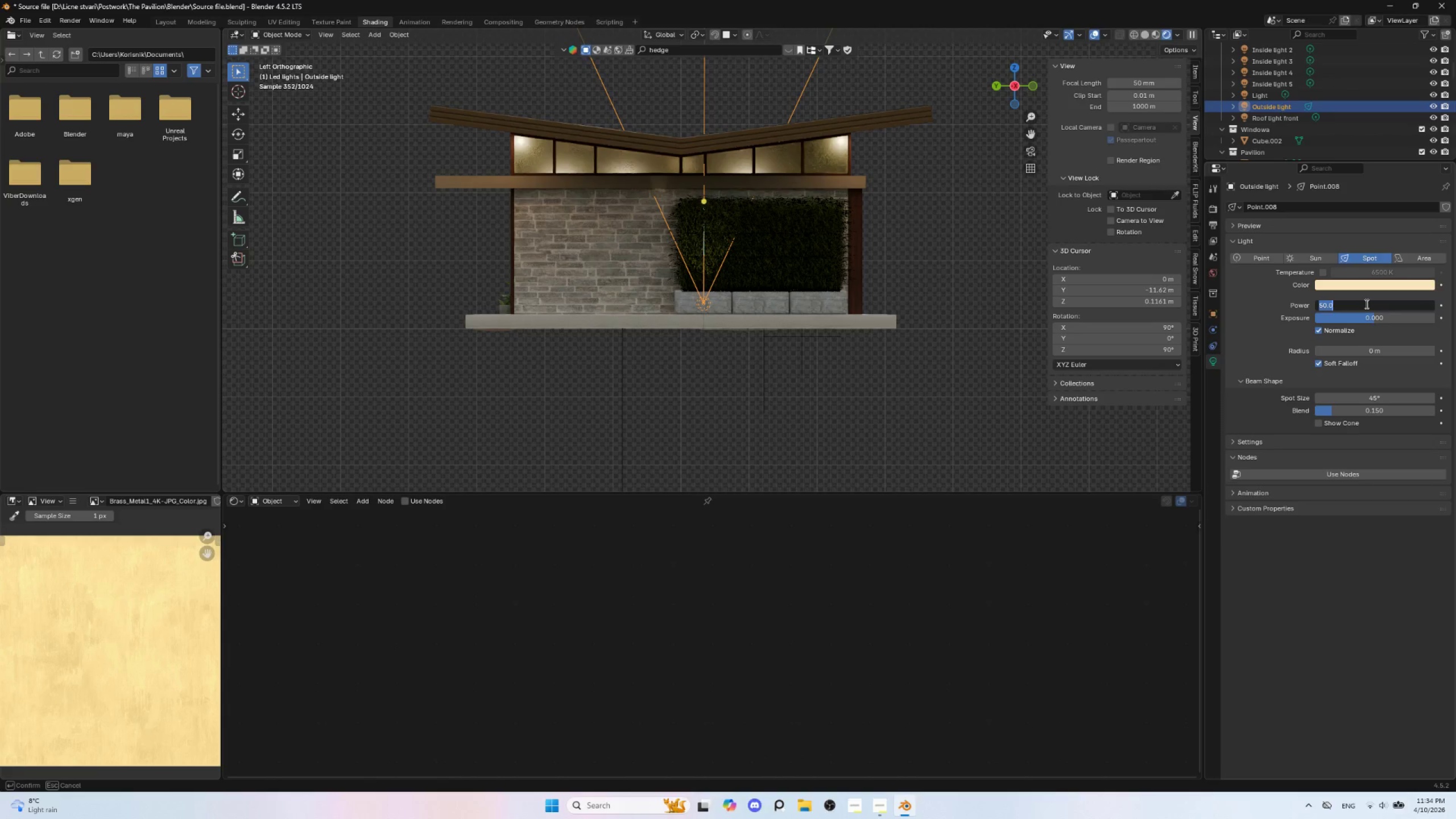 
type(100)
 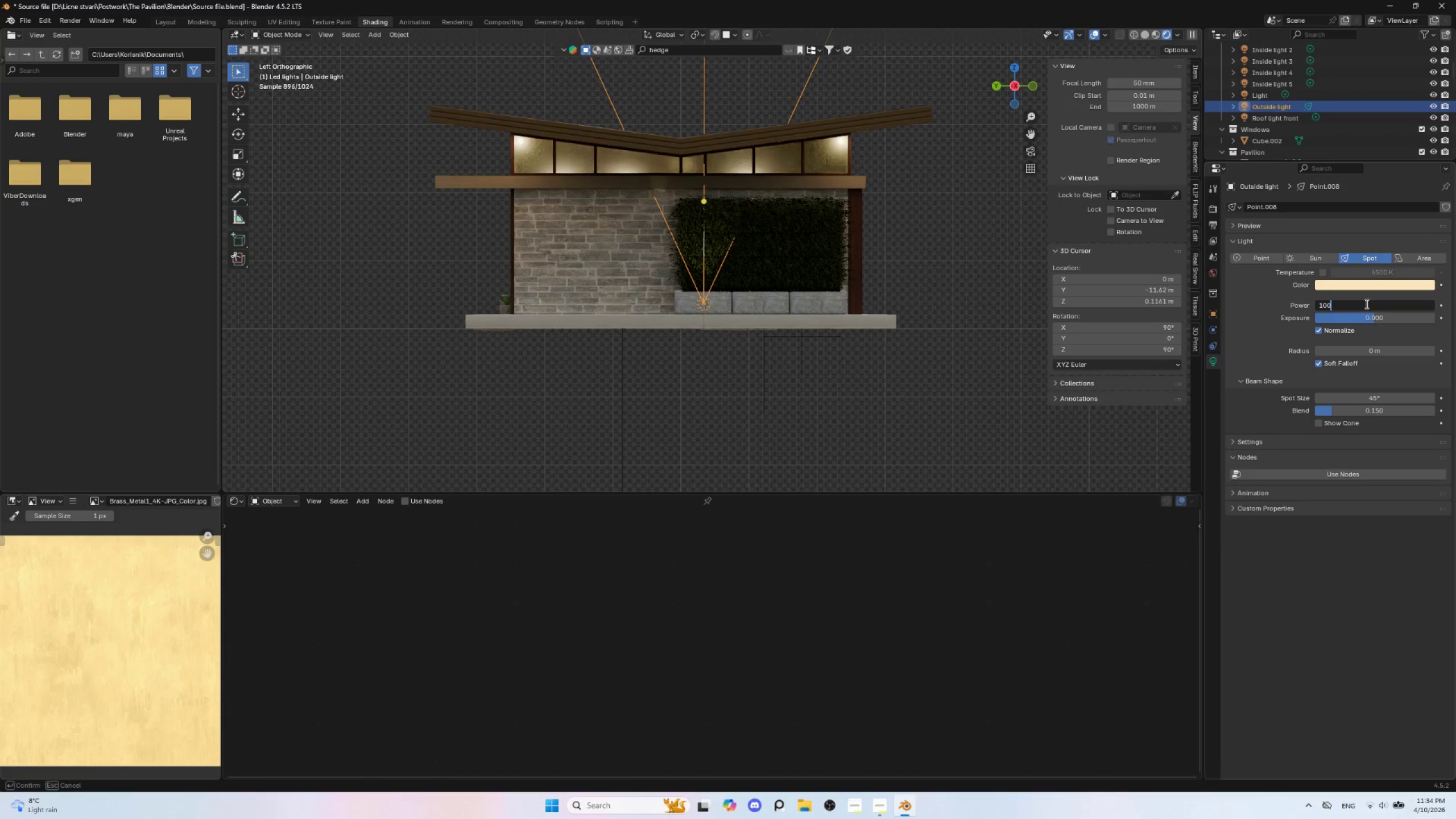 
key(Enter)
 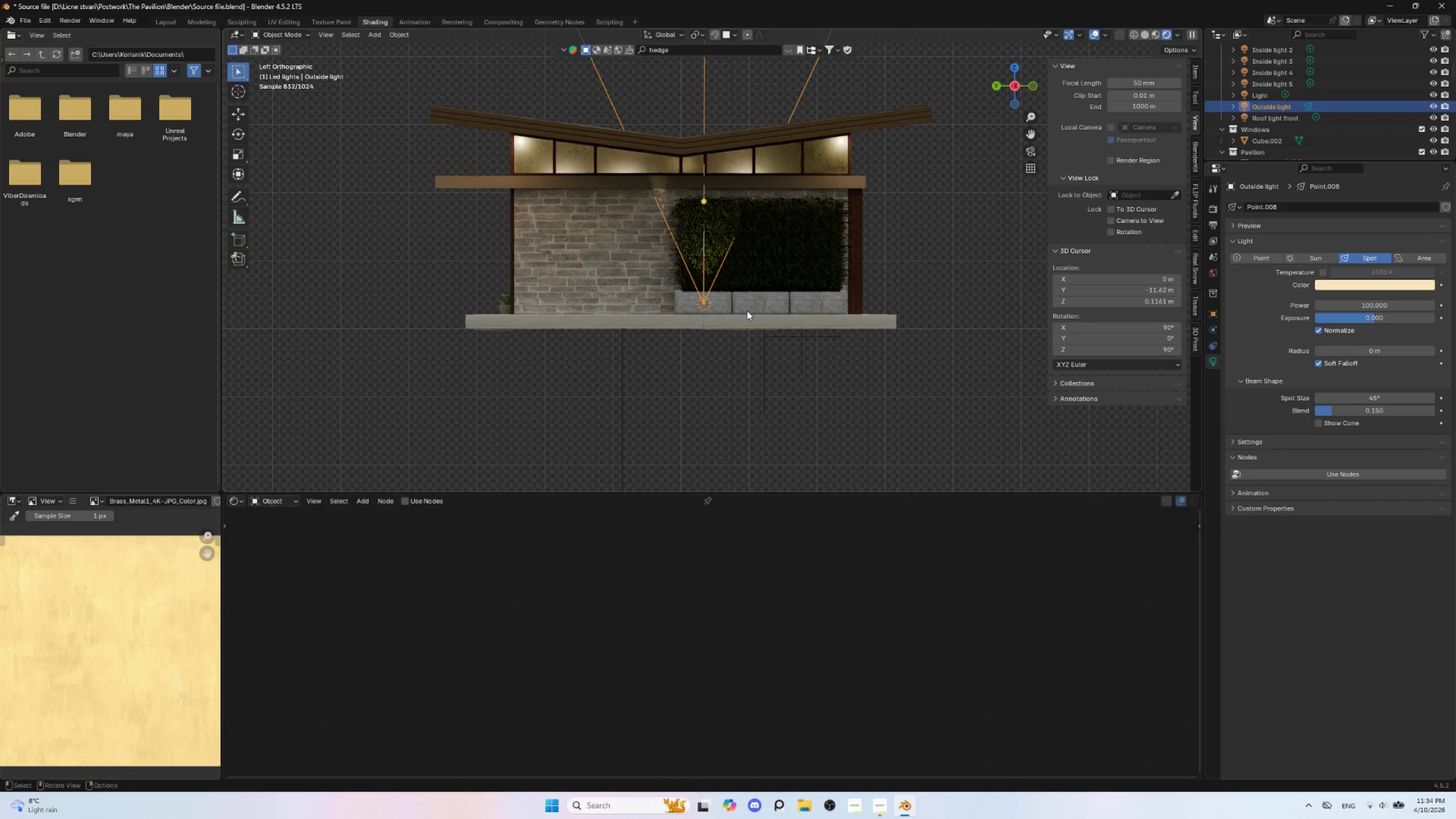 
wait(6.73)
 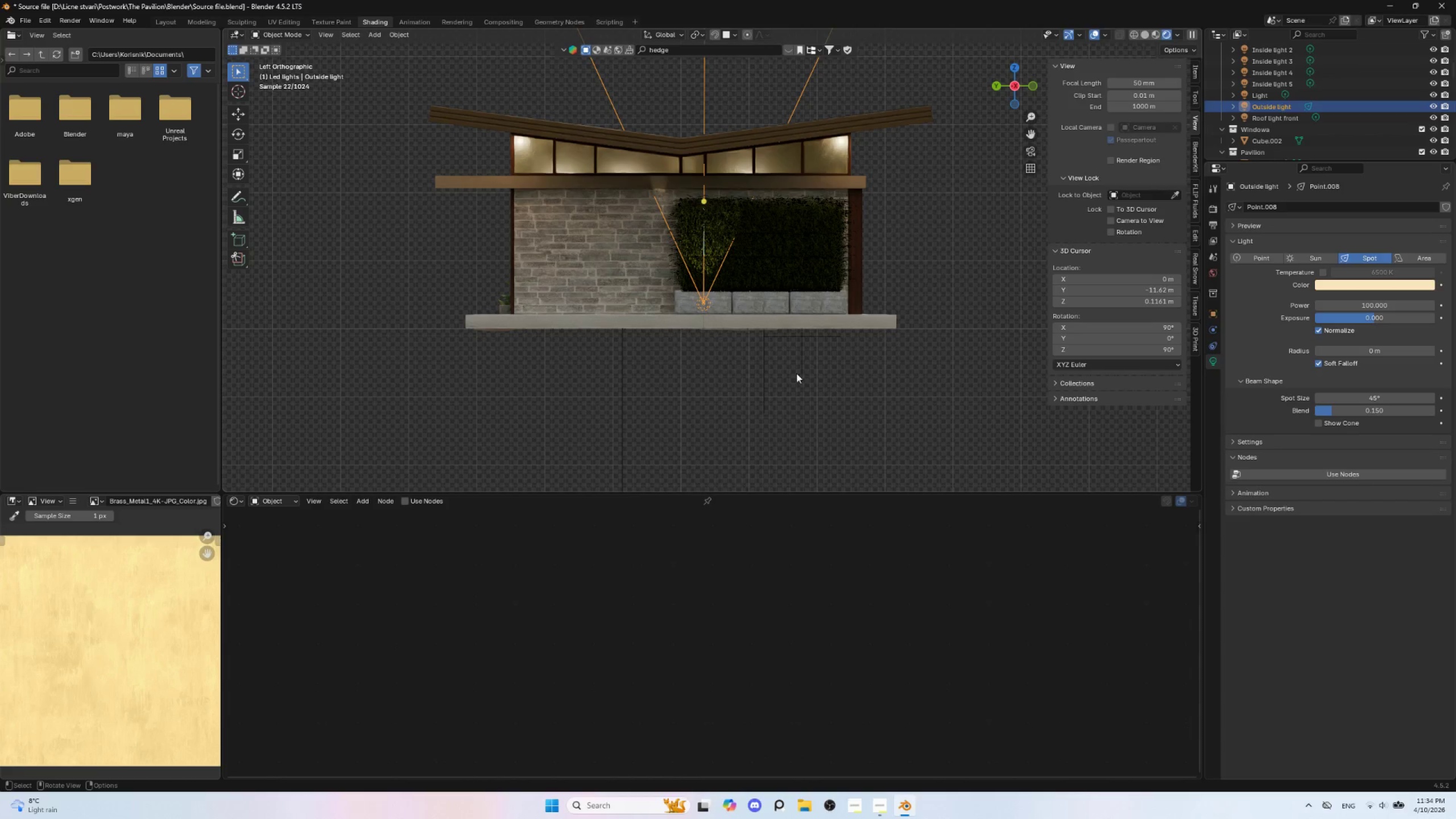 
scroll: coordinate [812, 398], scroll_direction: up, amount: 2.0
 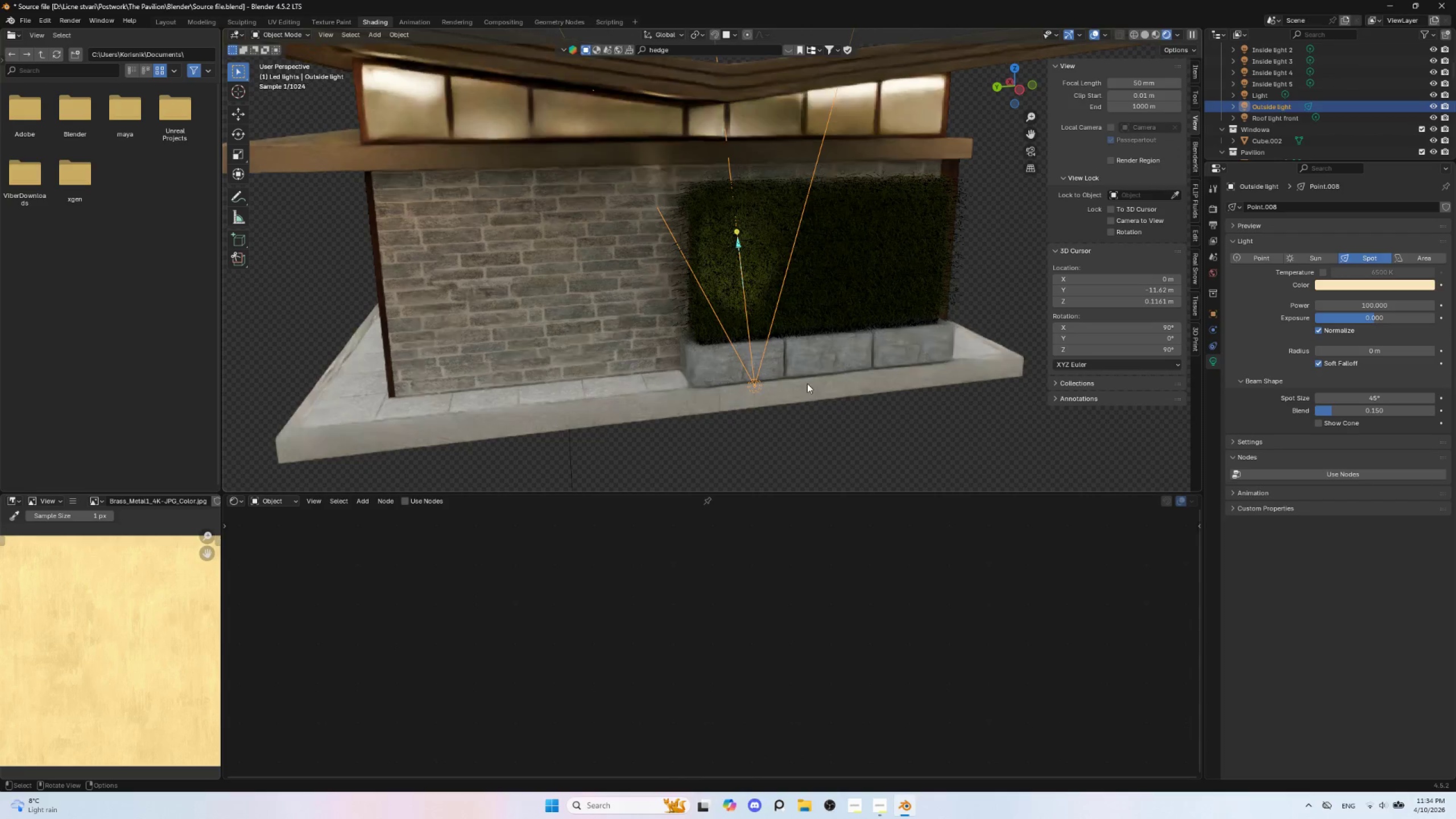 
hold_key(key=AltLeft, duration=0.52)
 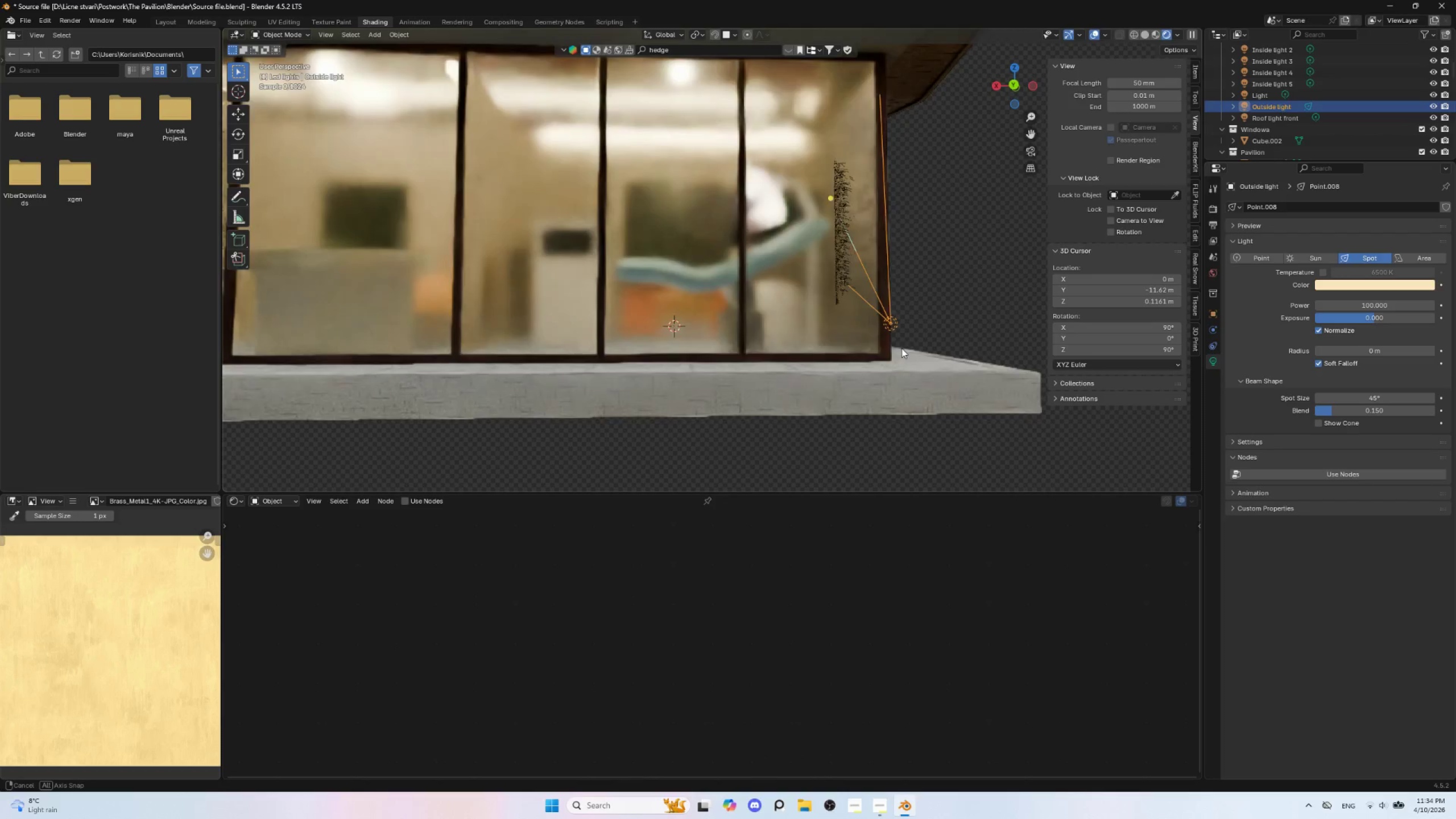 
hold_key(key=AltLeft, duration=0.73)
 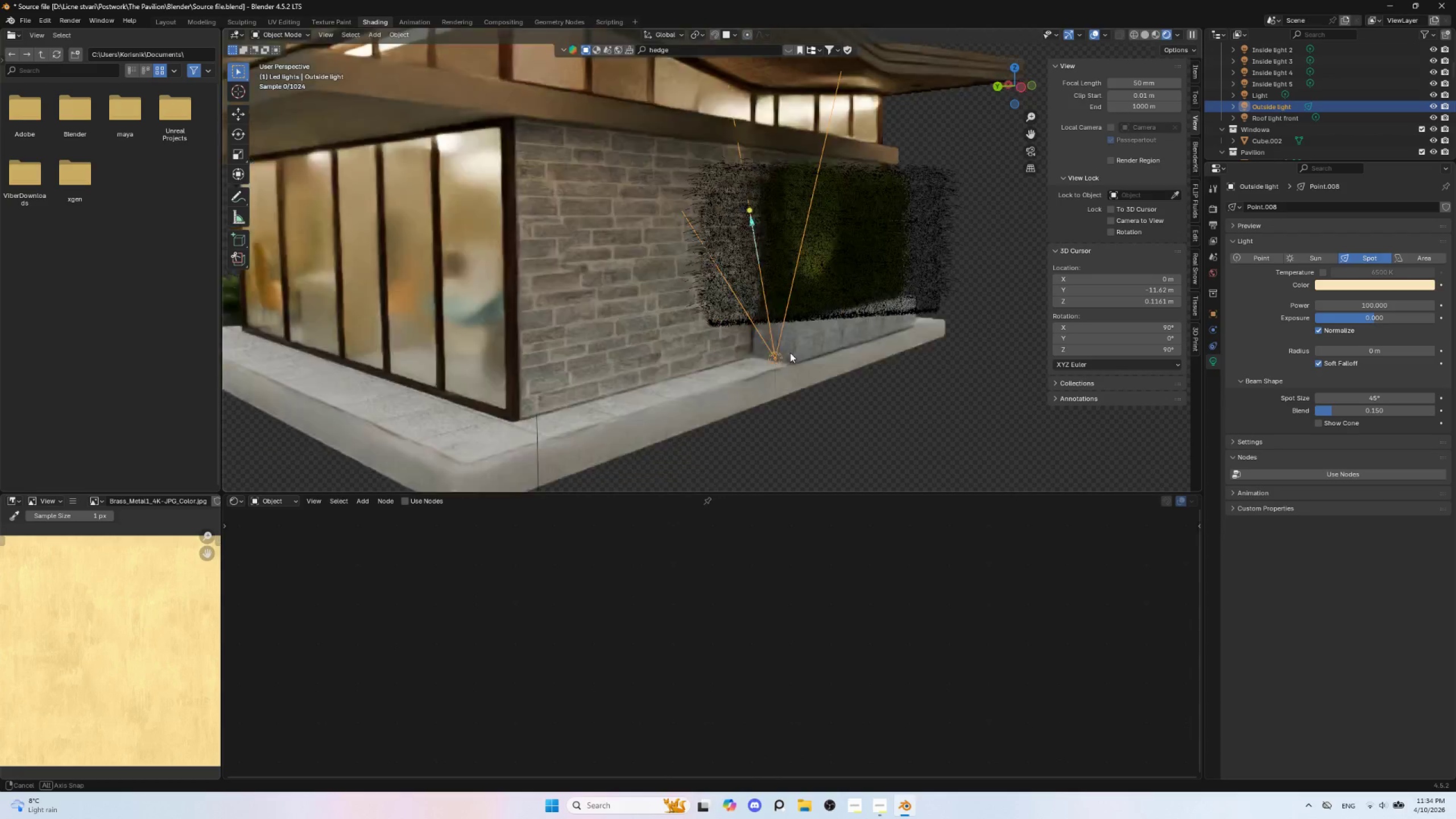 
hold_key(key=AltLeft, duration=0.41)
 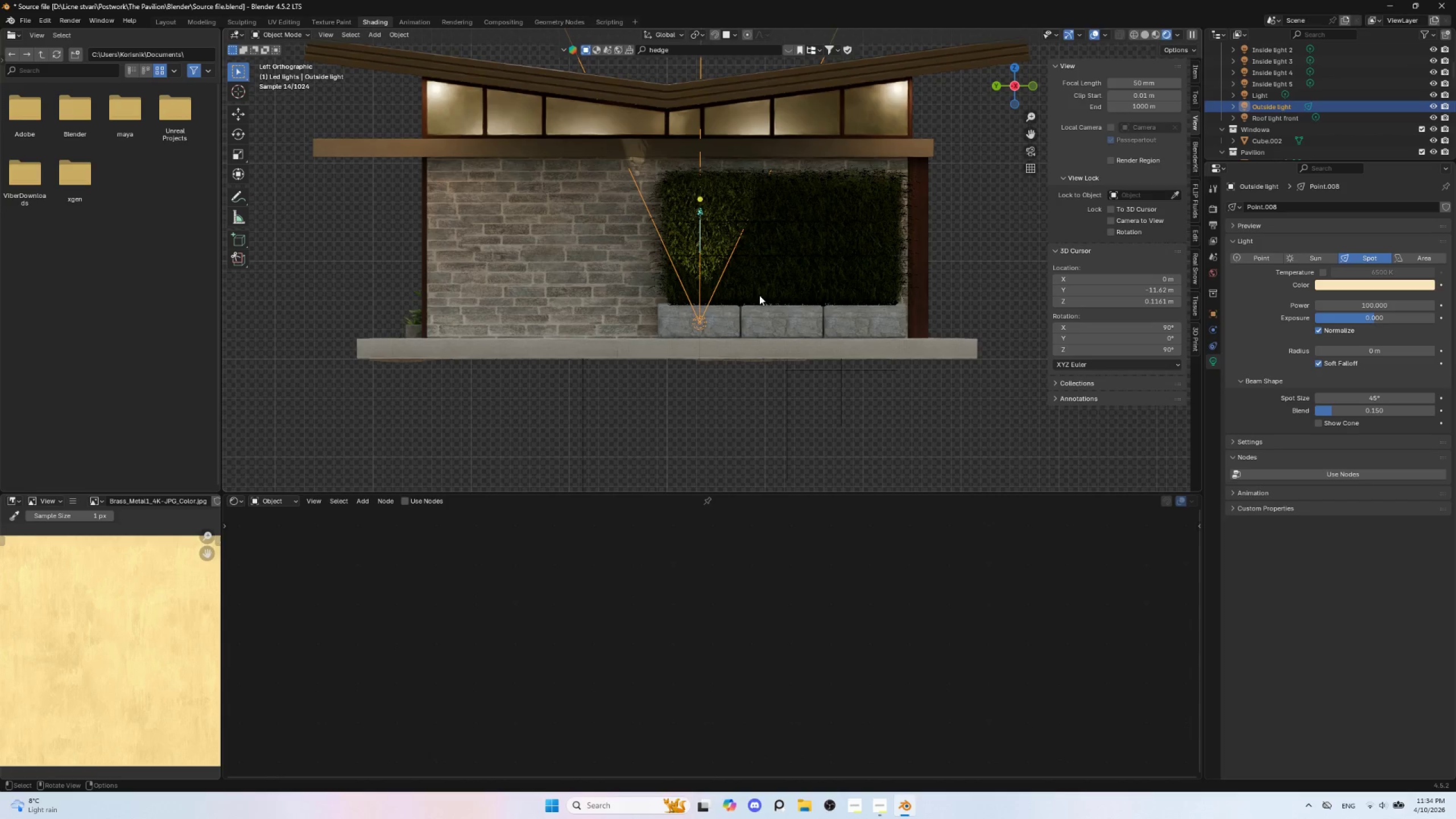 
hold_key(key=ShiftLeft, duration=1.5)
 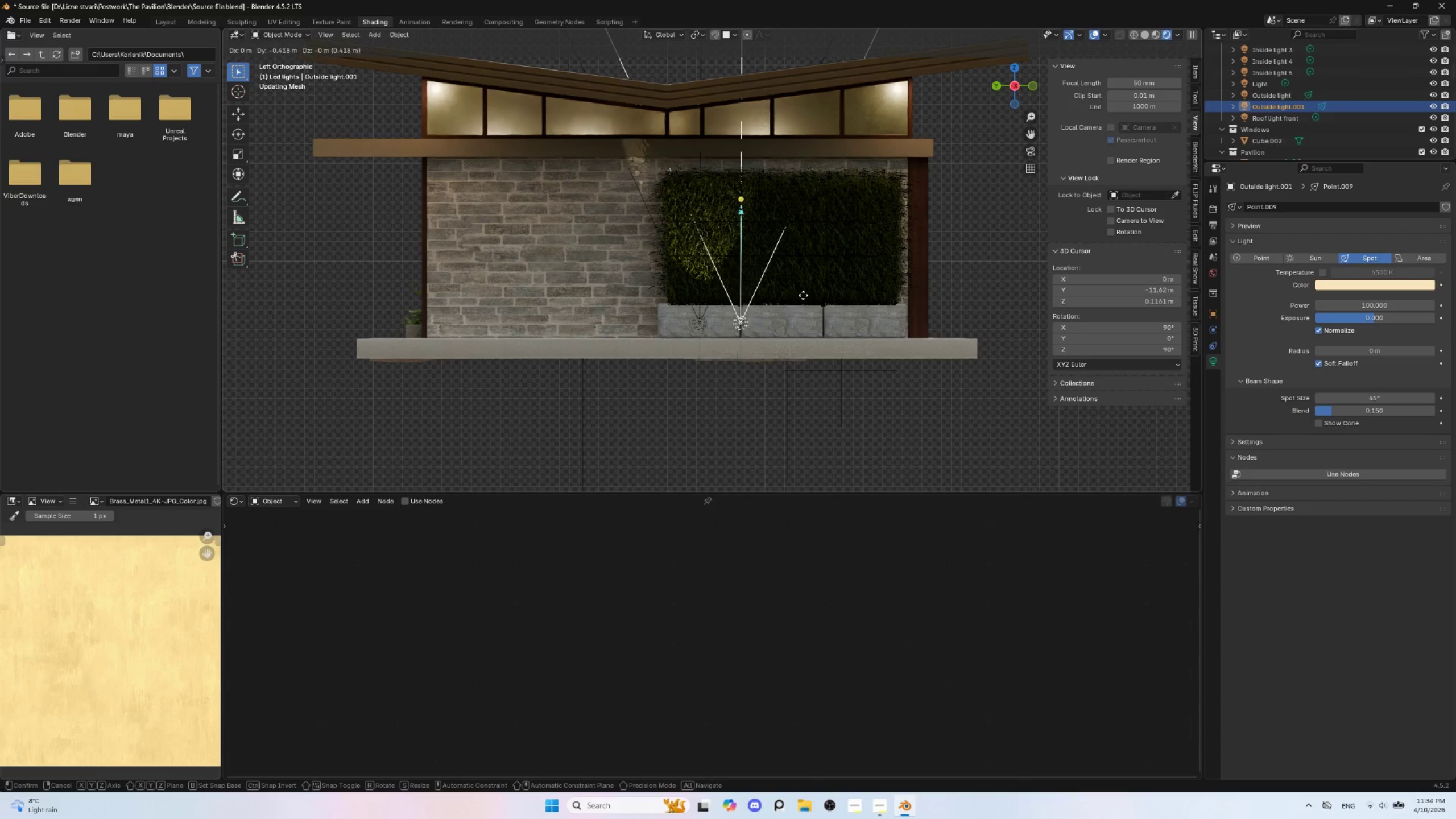 
key(Shift+ShiftLeft)
 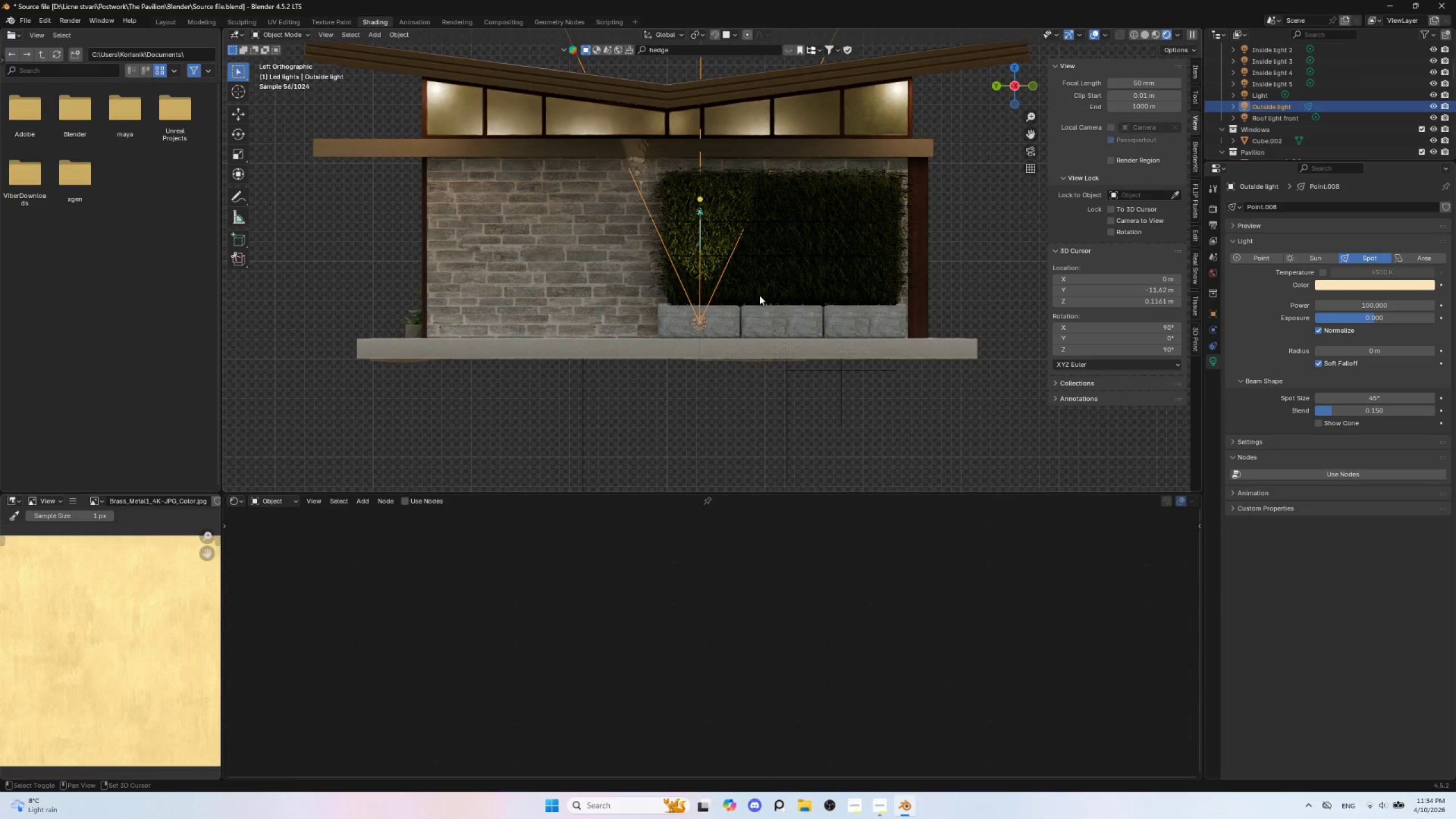 
key(Shift+ShiftLeft)
 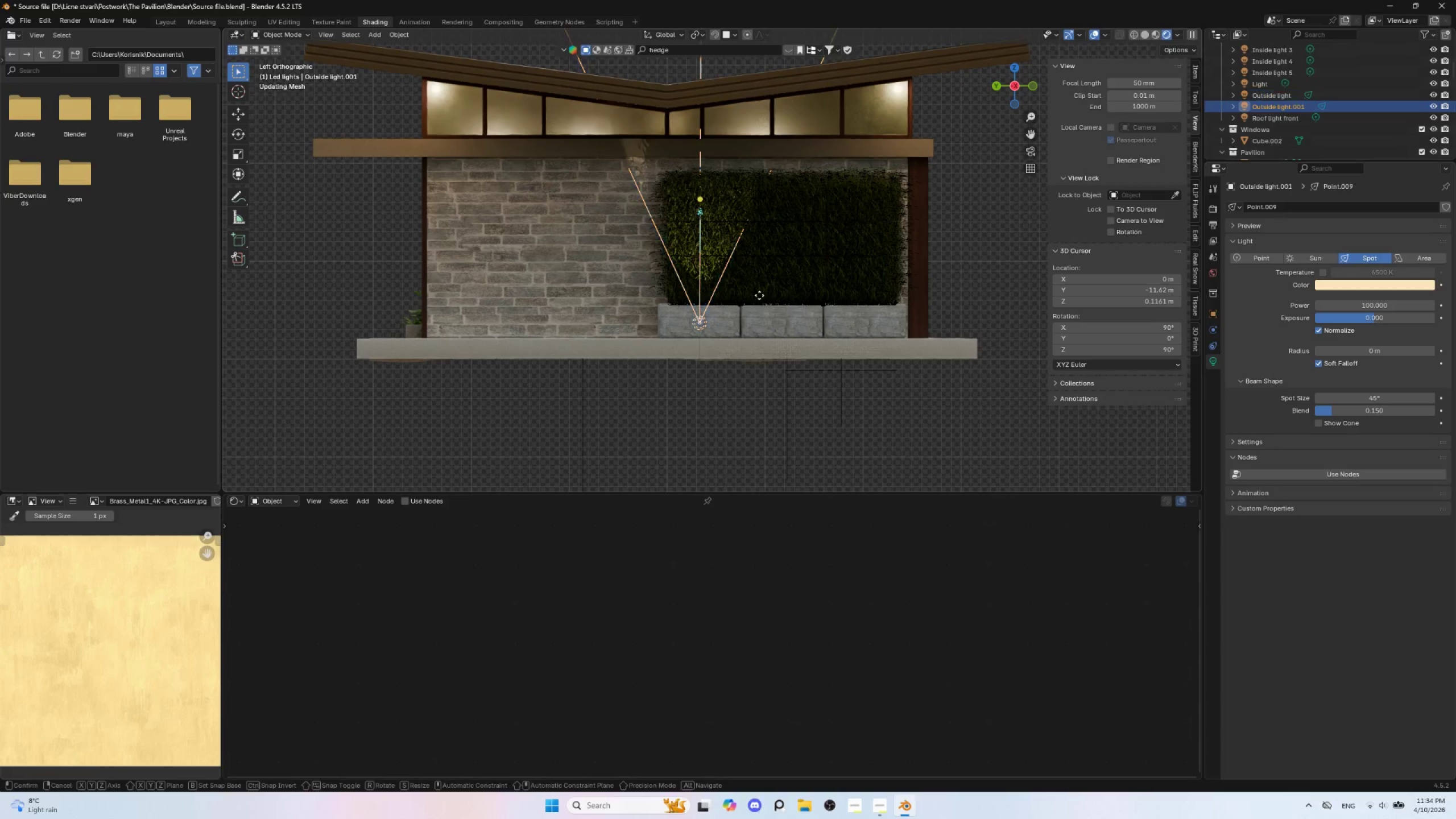 
key(Shift+ShiftLeft)
 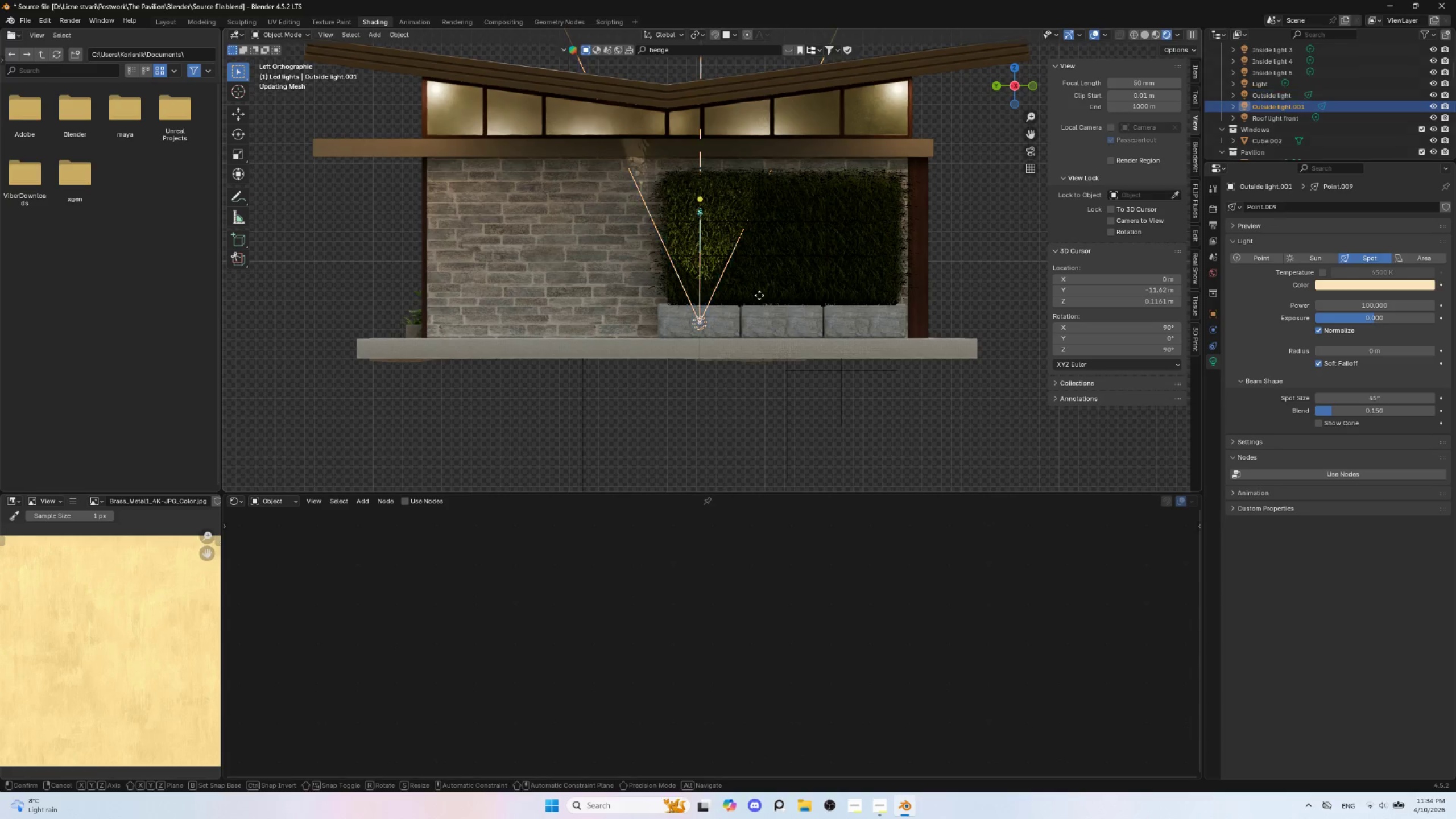 
key(Shift+D)
 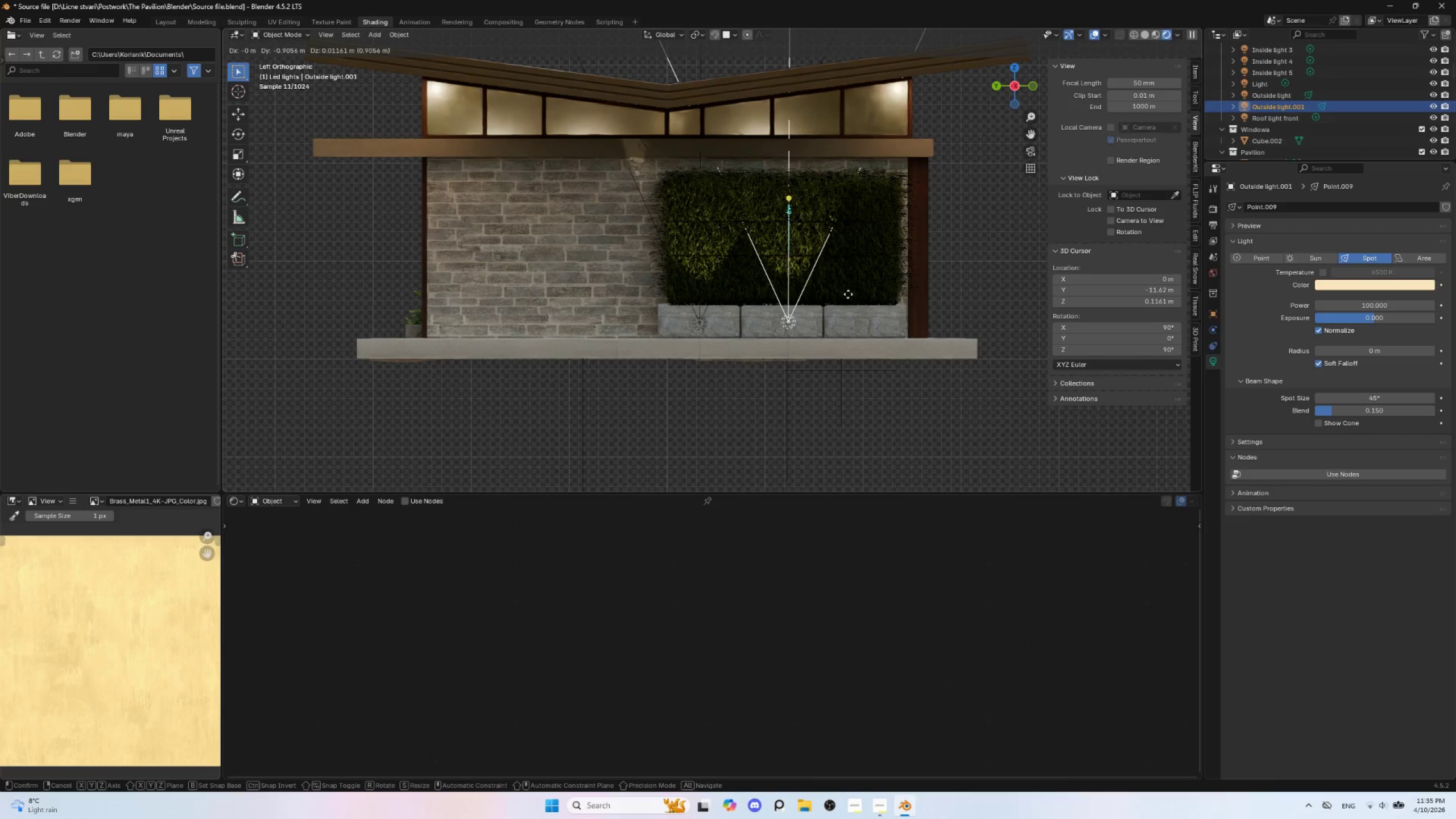 
left_click([848, 294])
 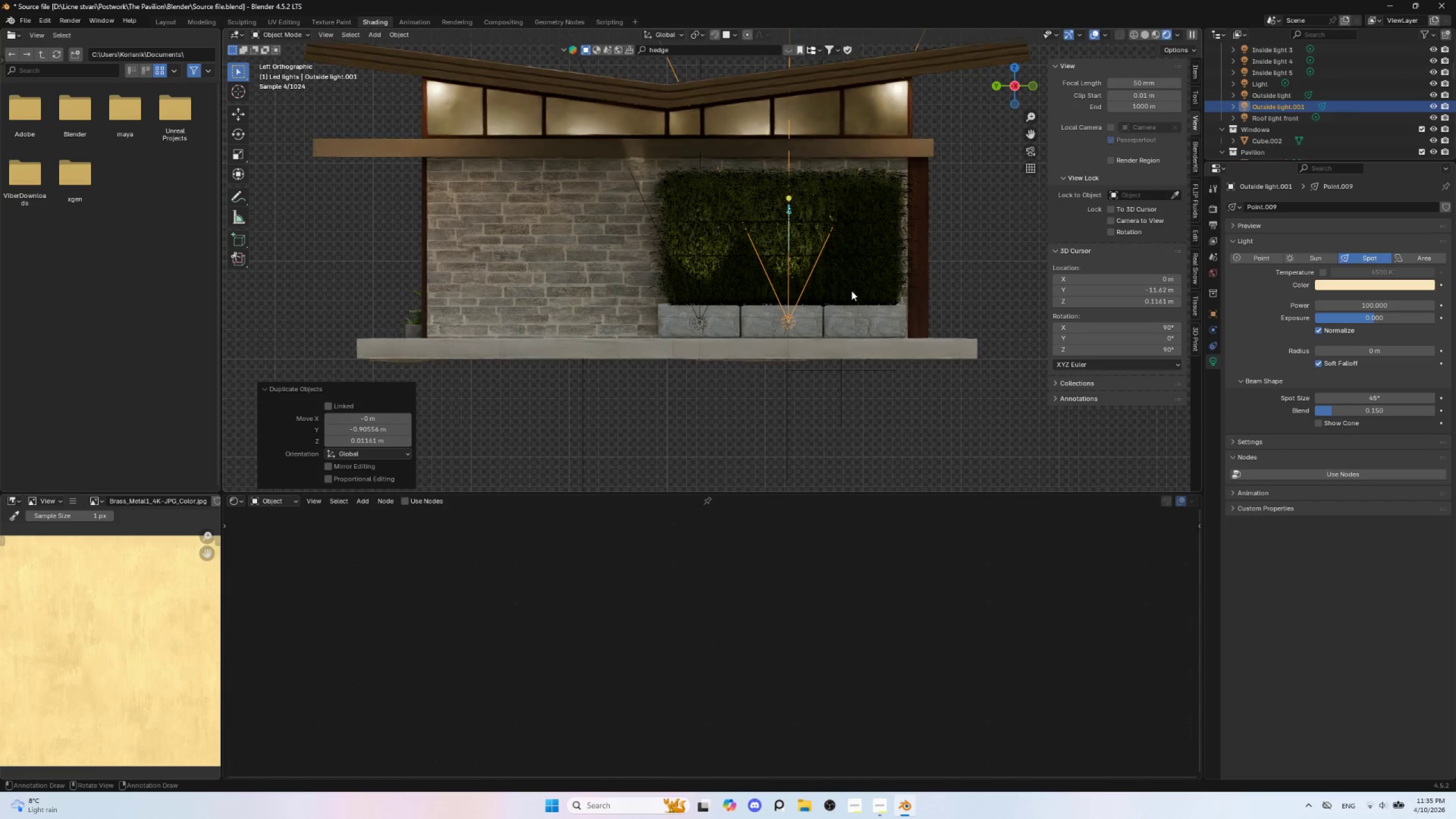 
key(Shift+D)
 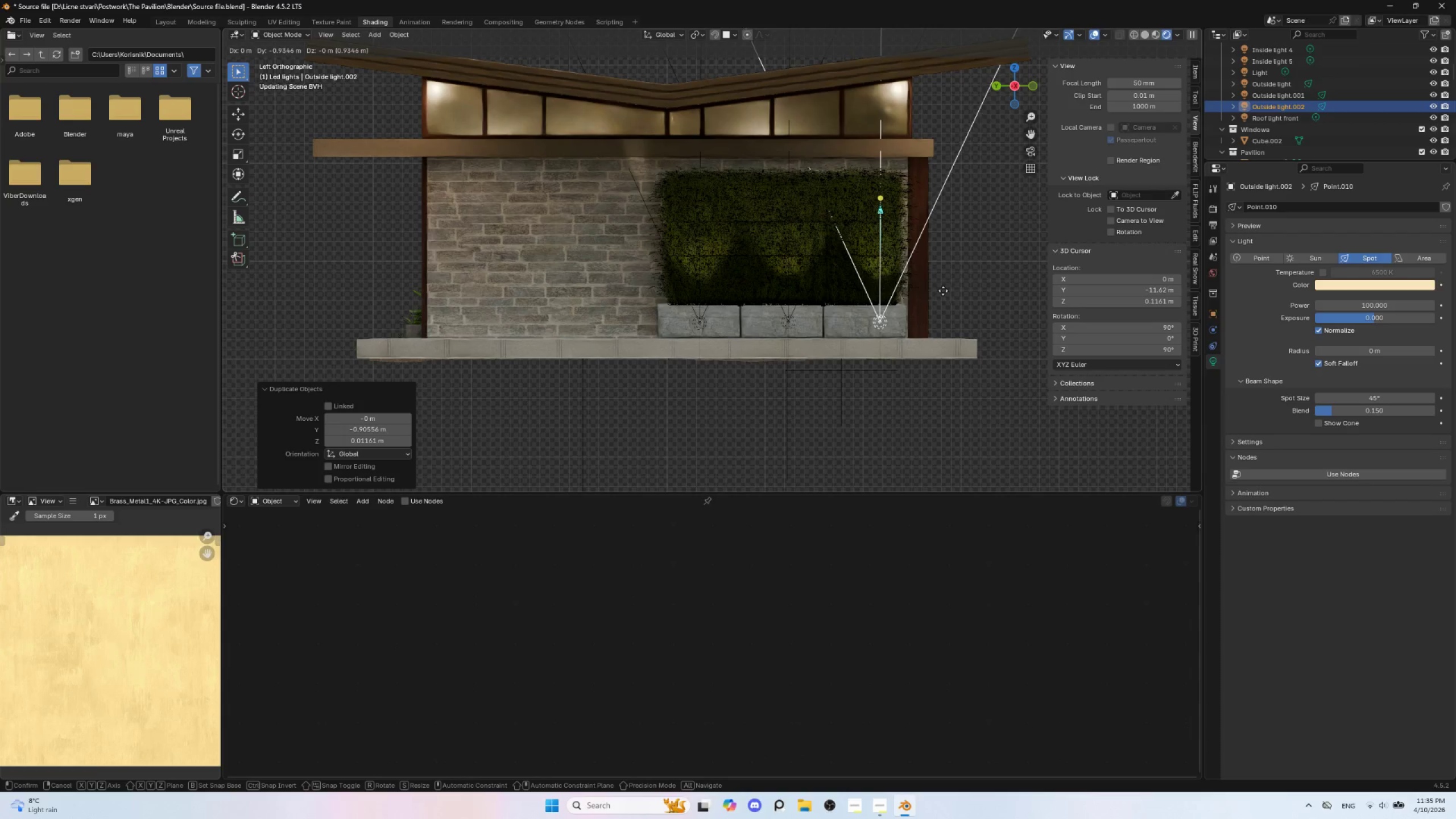 
left_click([940, 291])
 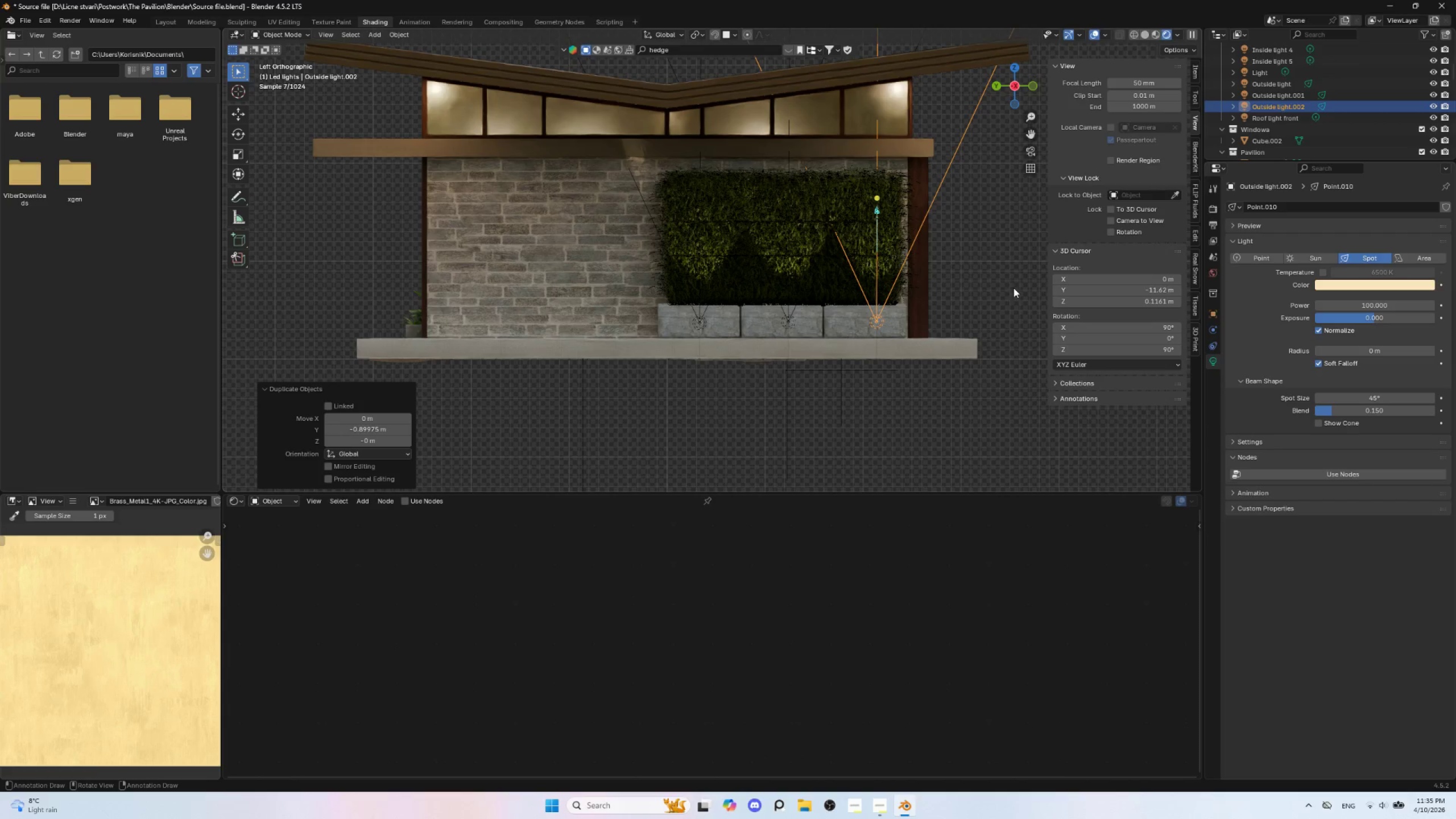 
left_click([1004, 290])
 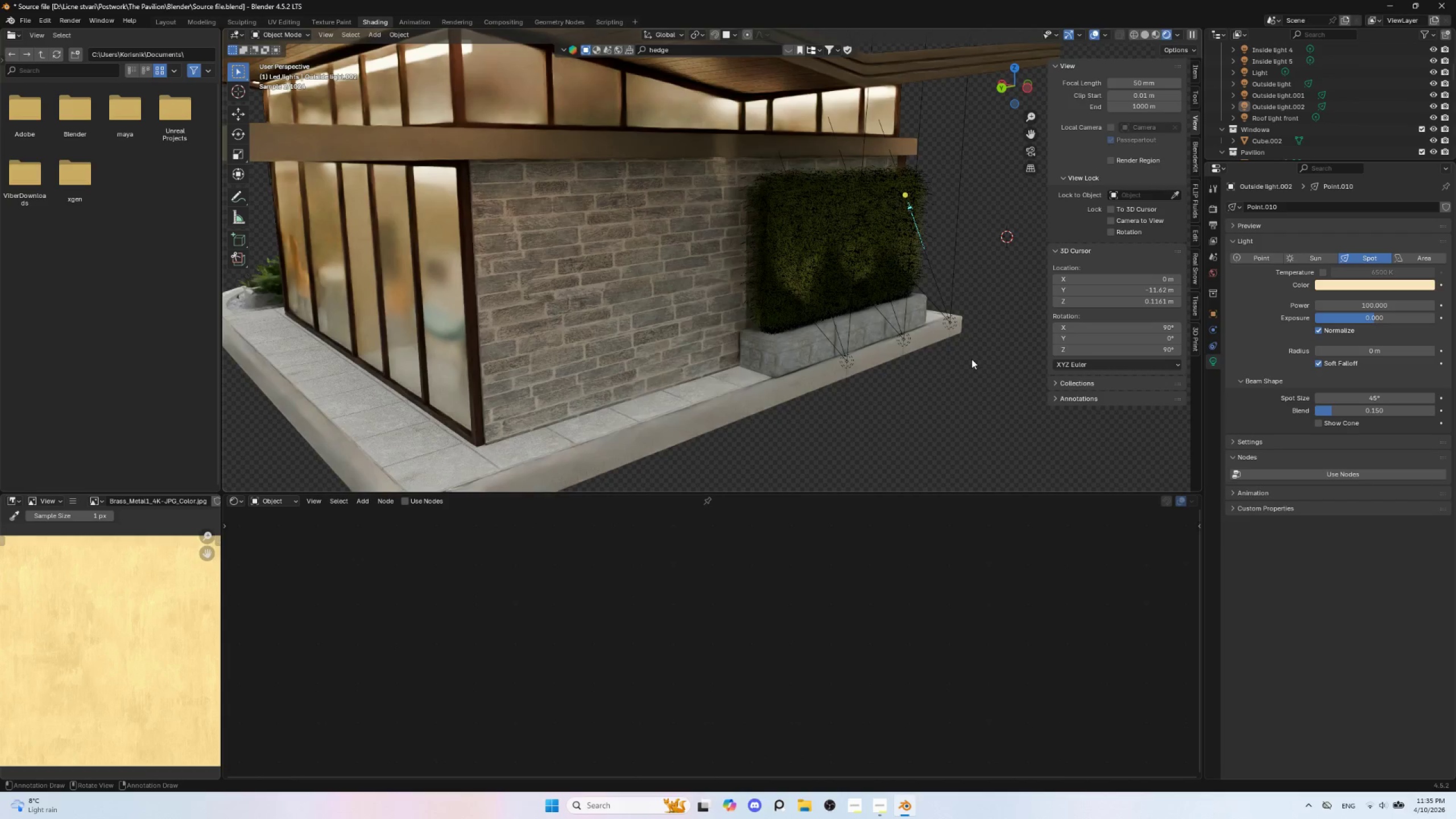 
scroll: coordinate [970, 361], scroll_direction: down, amount: 3.0
 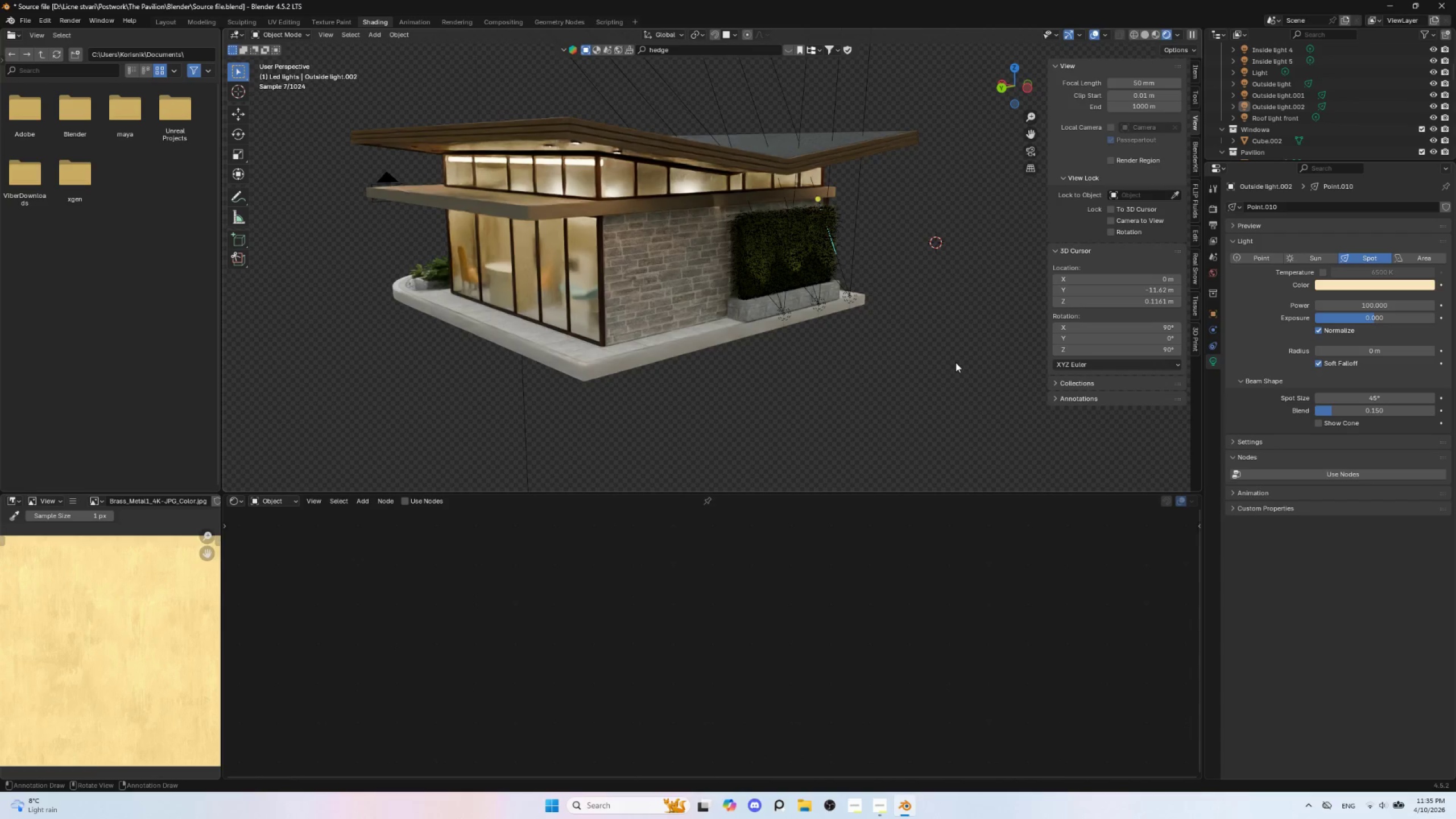 
scroll: coordinate [951, 363], scroll_direction: up, amount: 3.0
 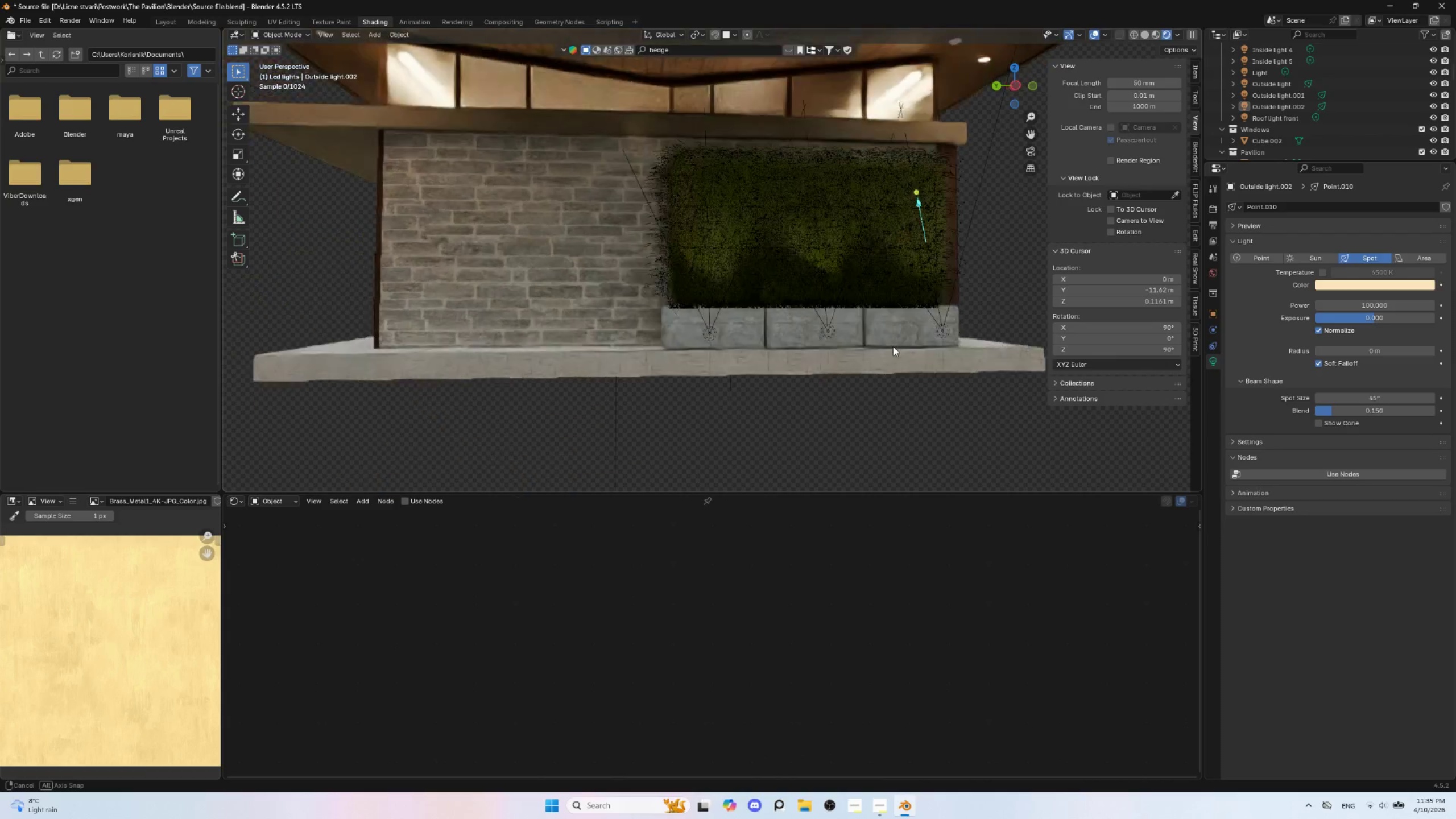 
hold_key(key=AltLeft, duration=0.38)
 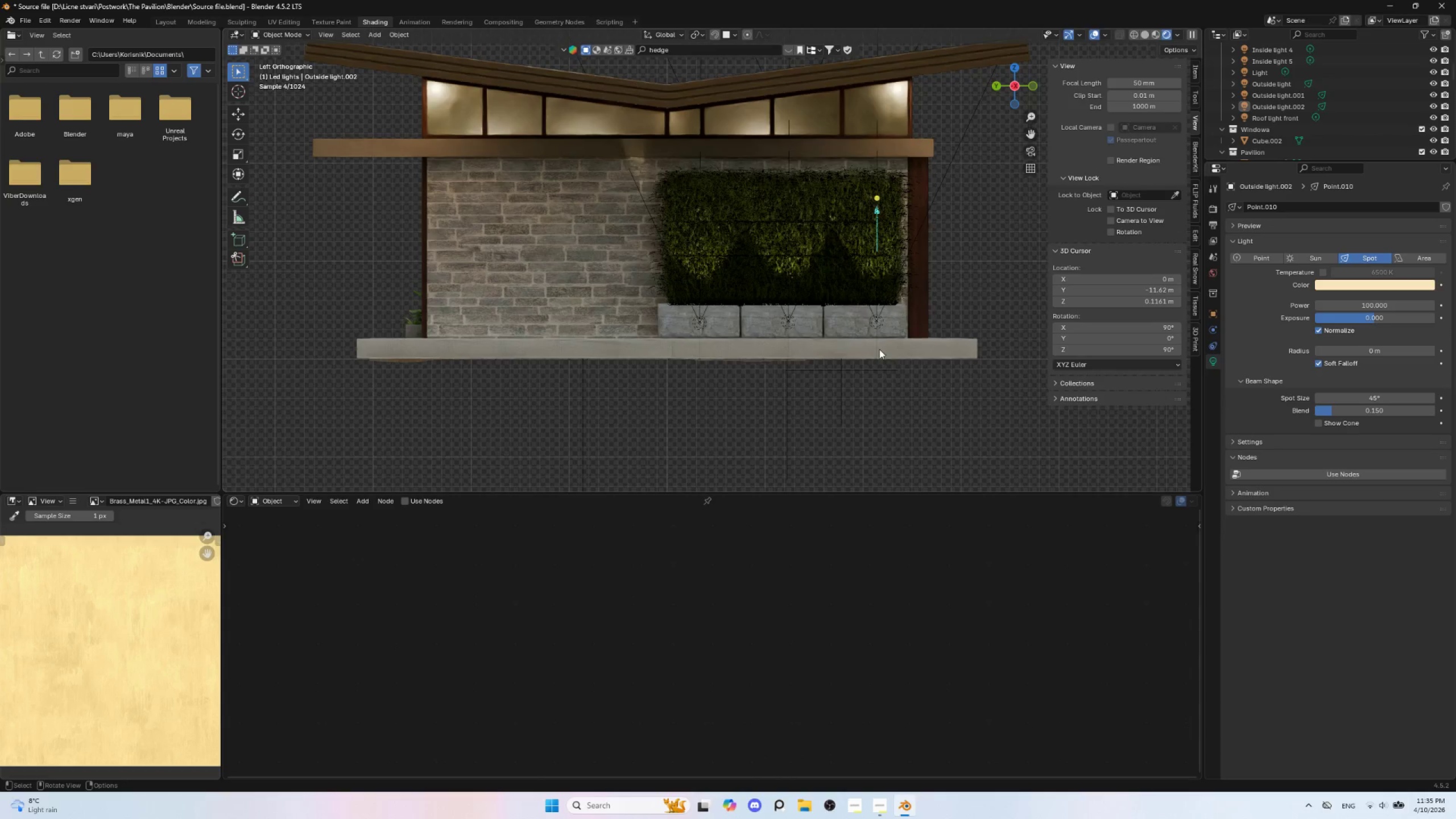 
scroll: coordinate [879, 349], scroll_direction: up, amount: 2.0
 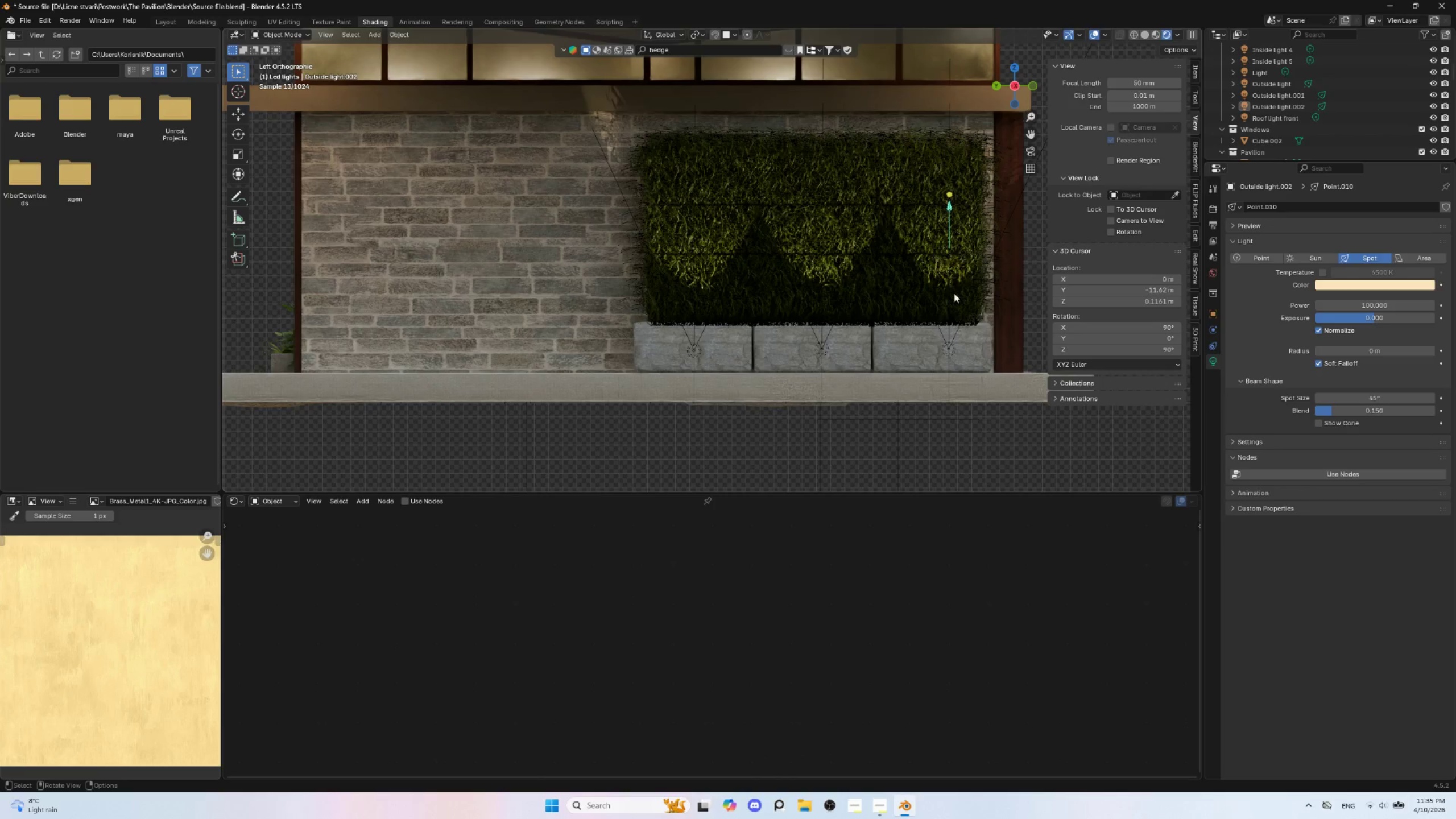 
left_click([942, 330])
 